 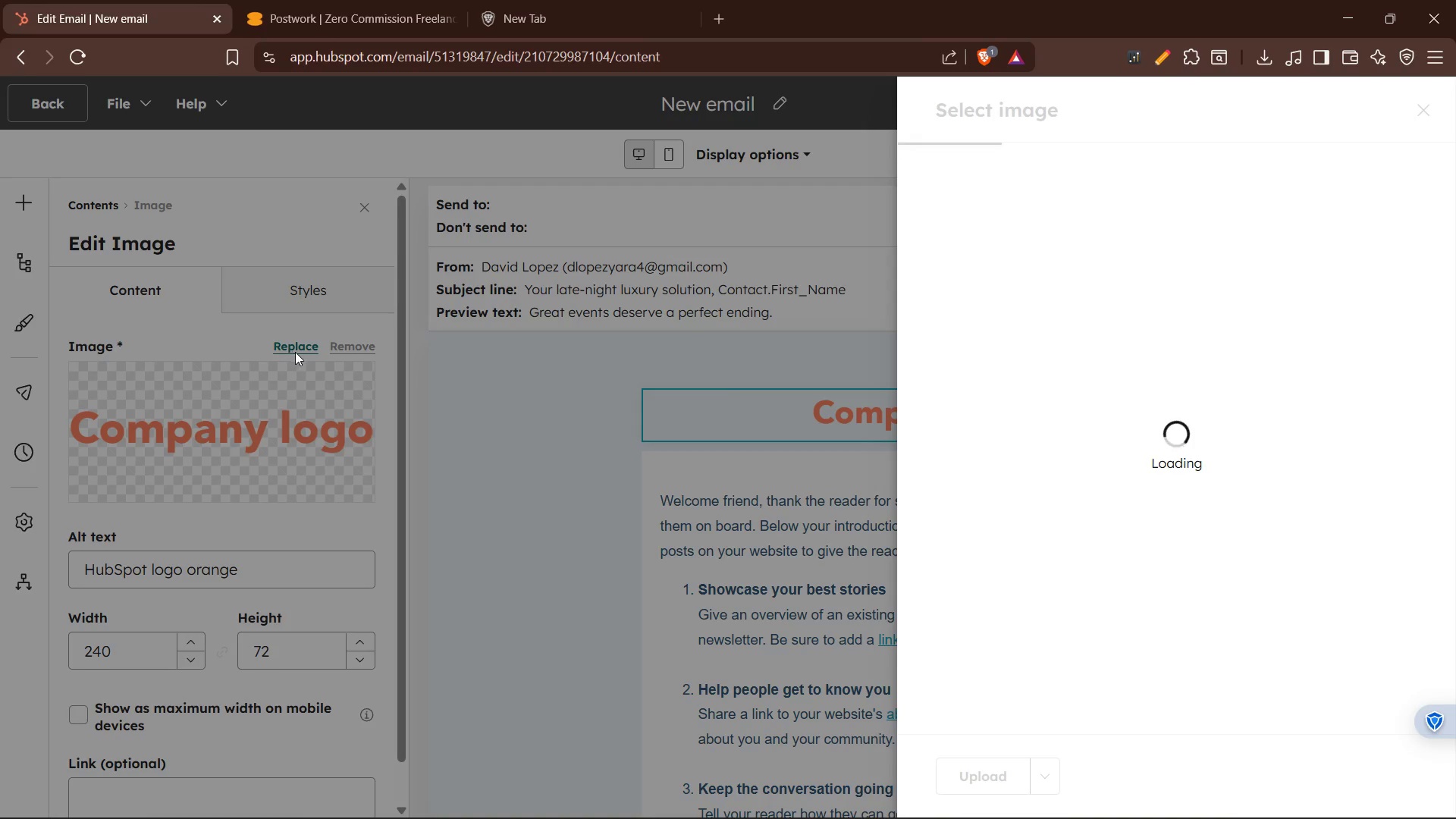 
left_click([1436, 118])
 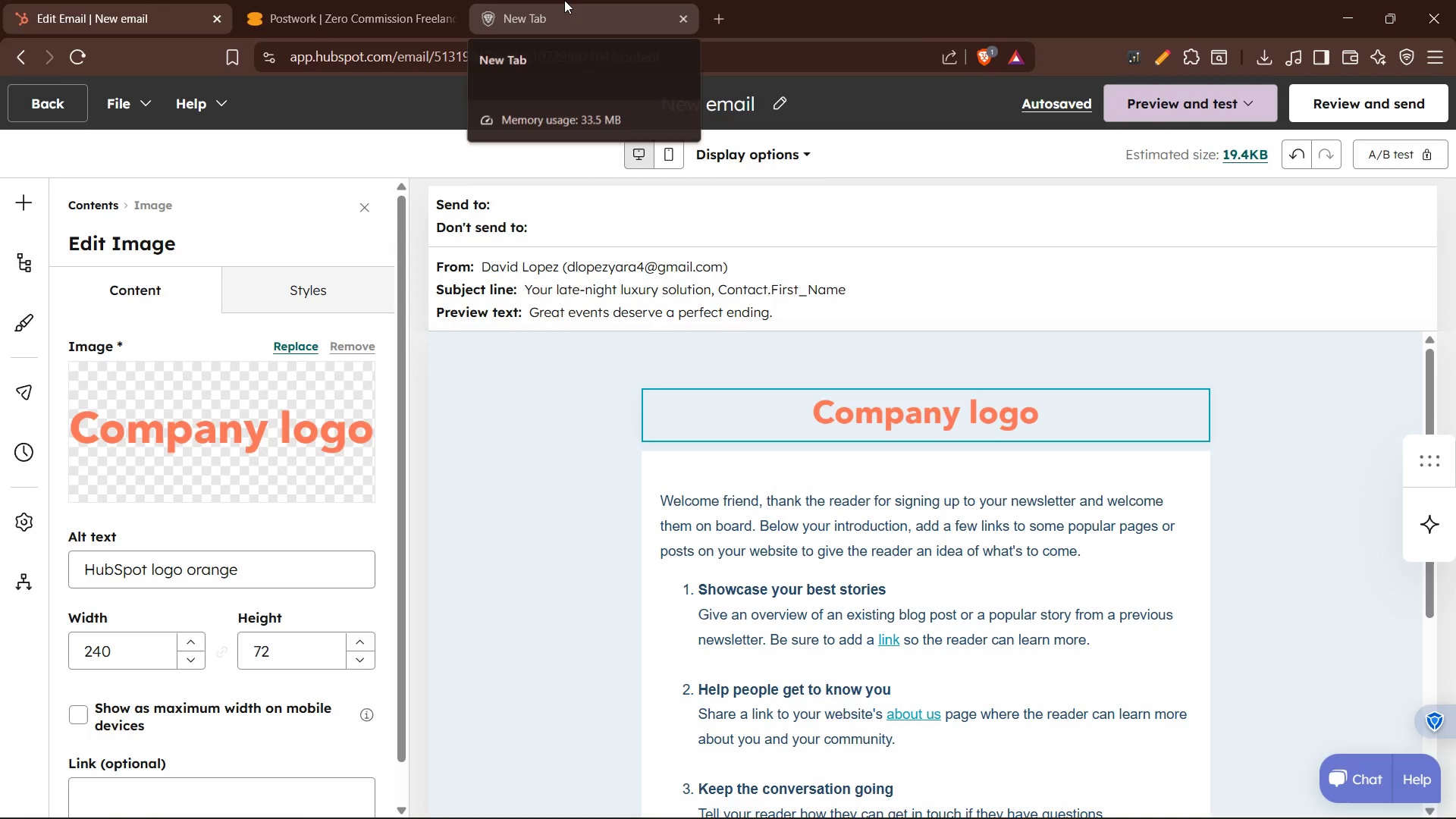 
left_click([564, 0])
 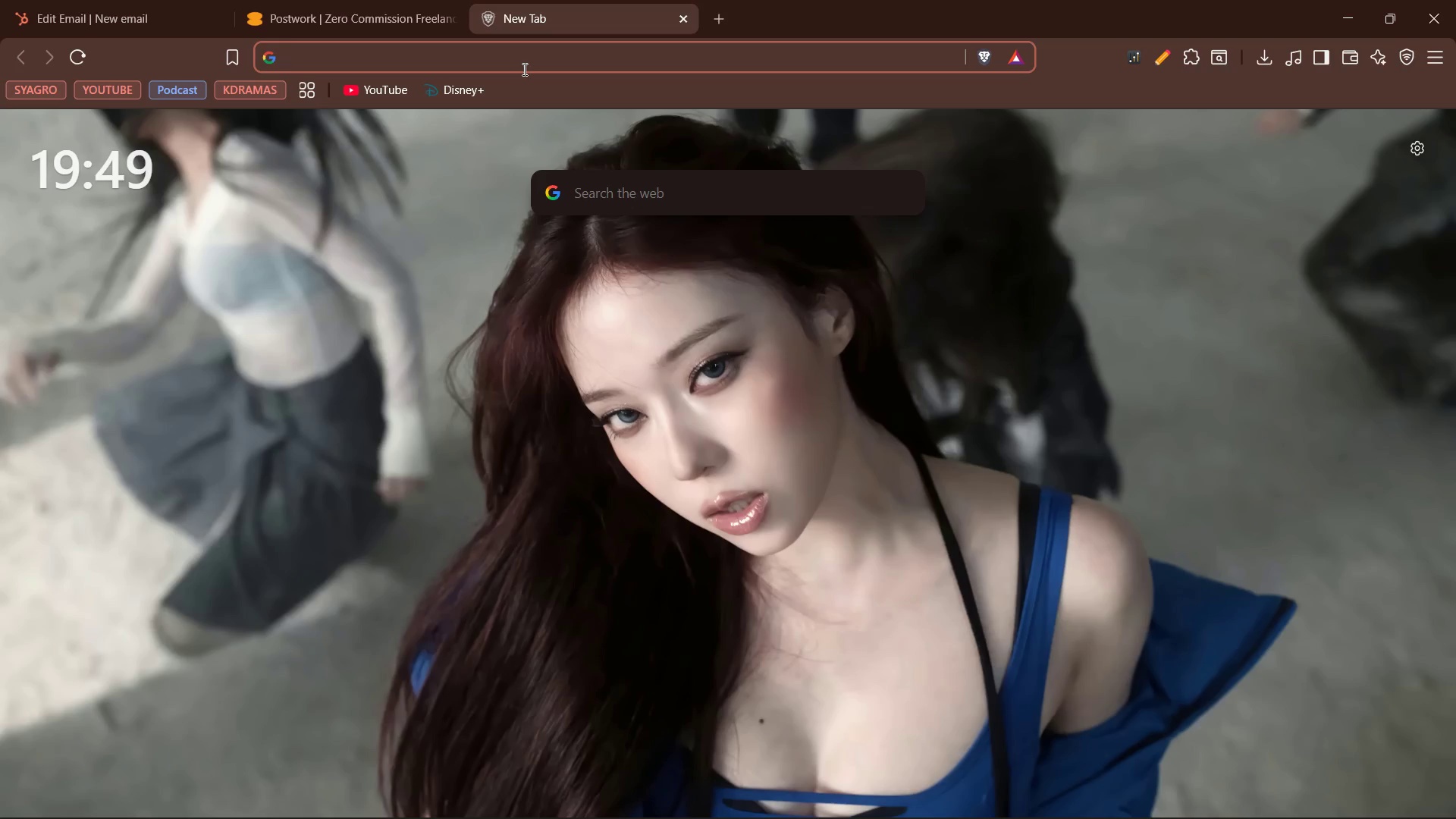 
type(creador de logos )
 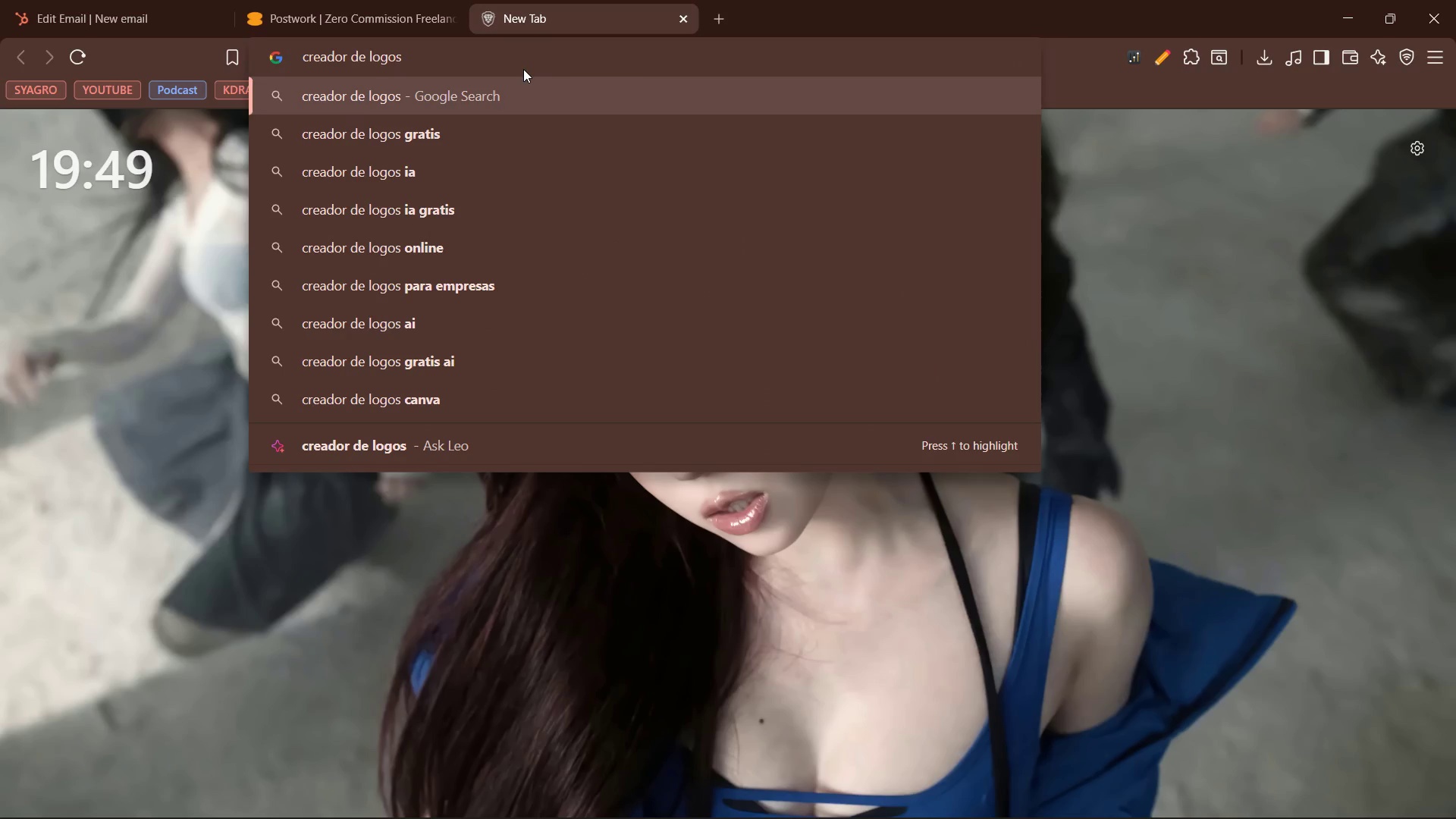 
key(ArrowDown)
 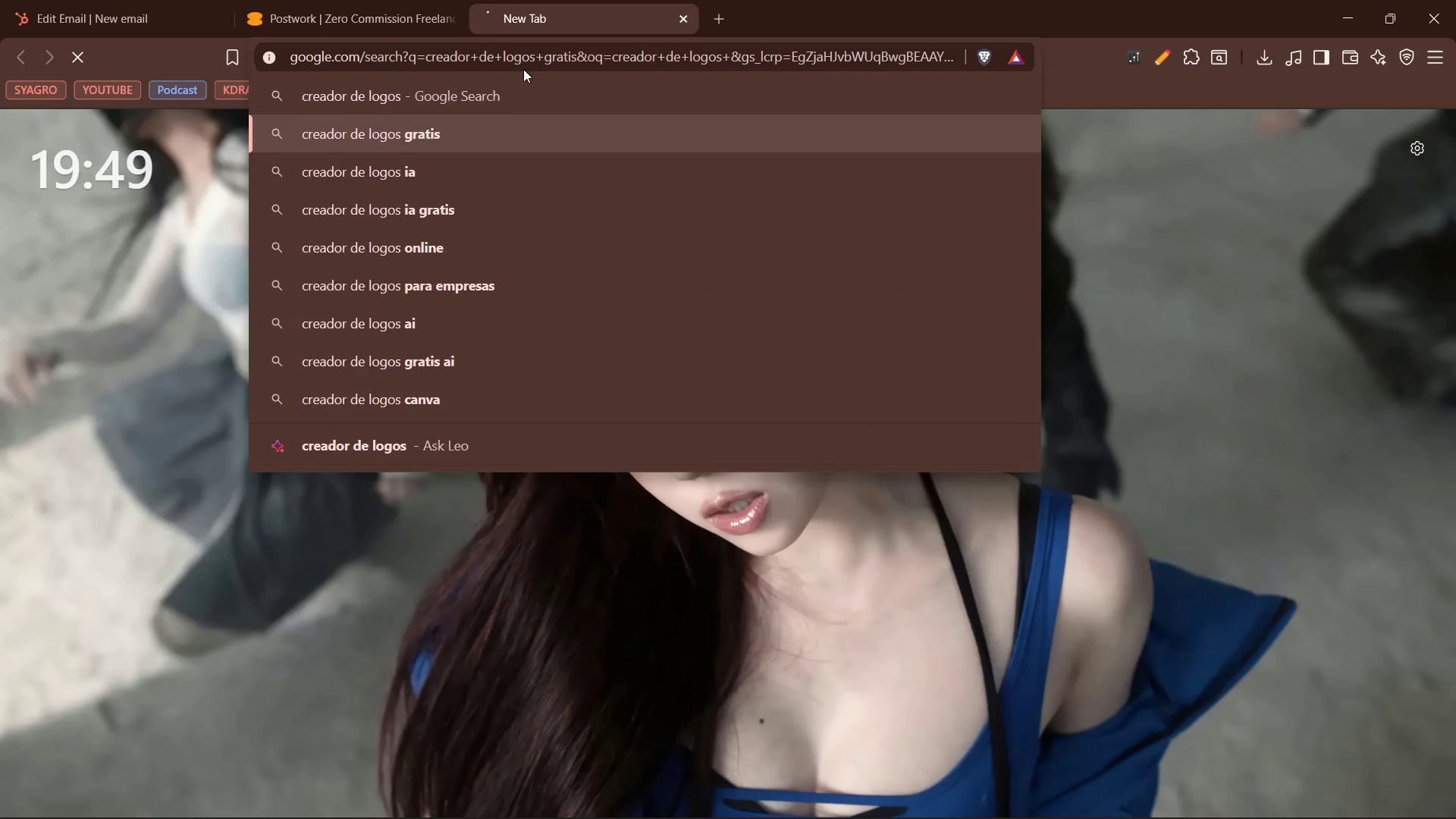 
key(Enter)
 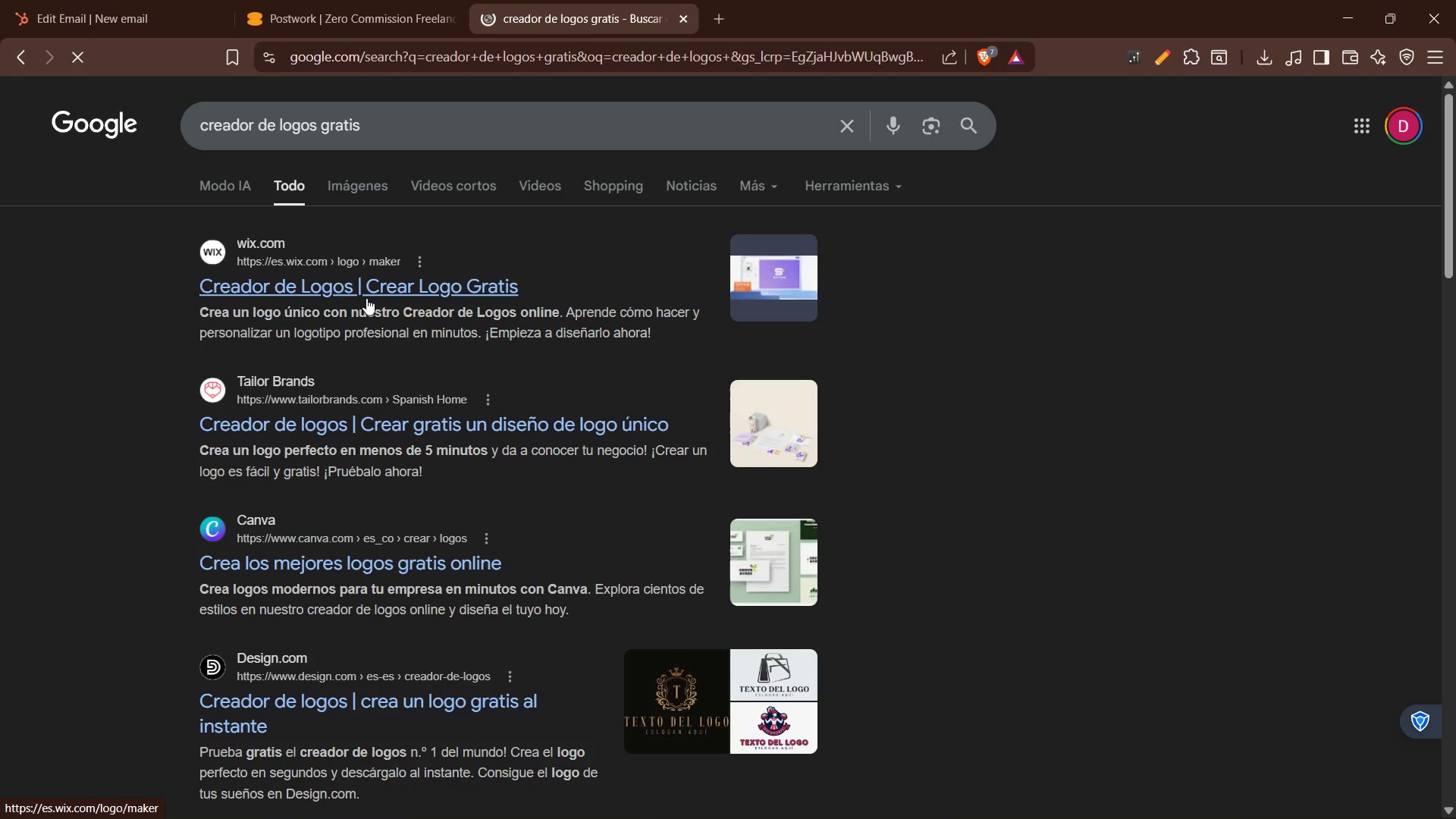 
left_click([334, 415])
 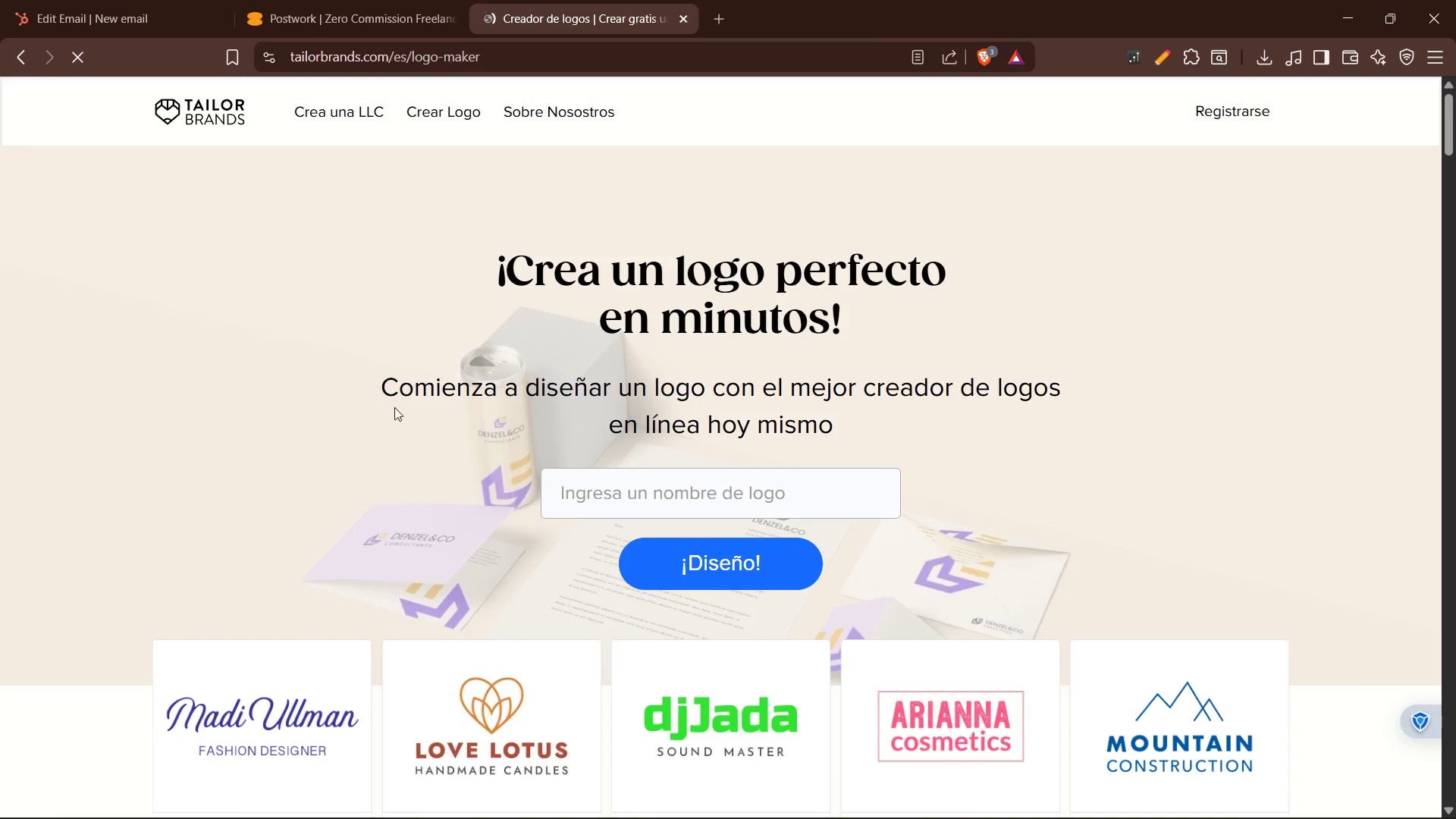 
left_click([713, 510])
 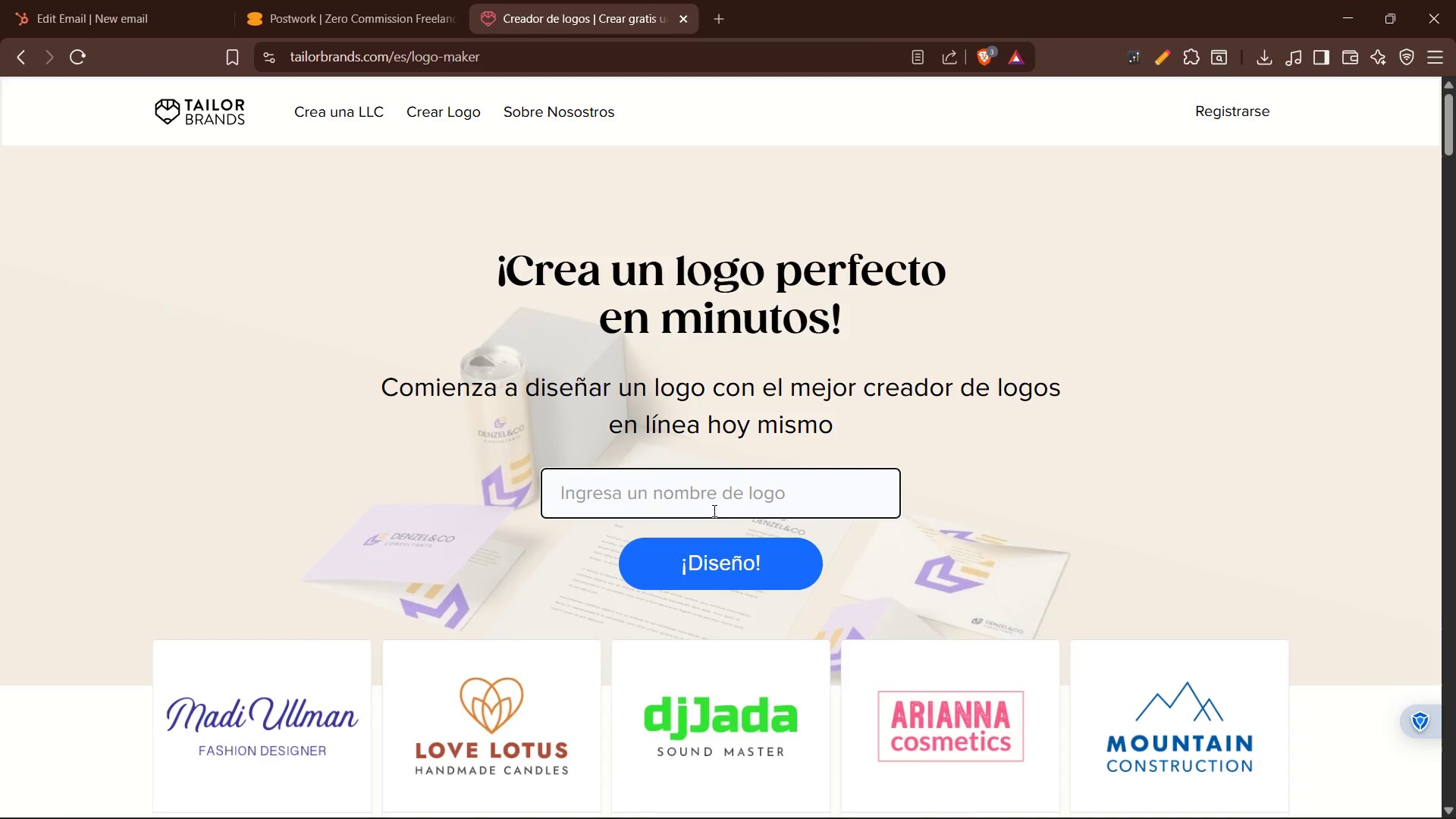 
key(Control+V)
 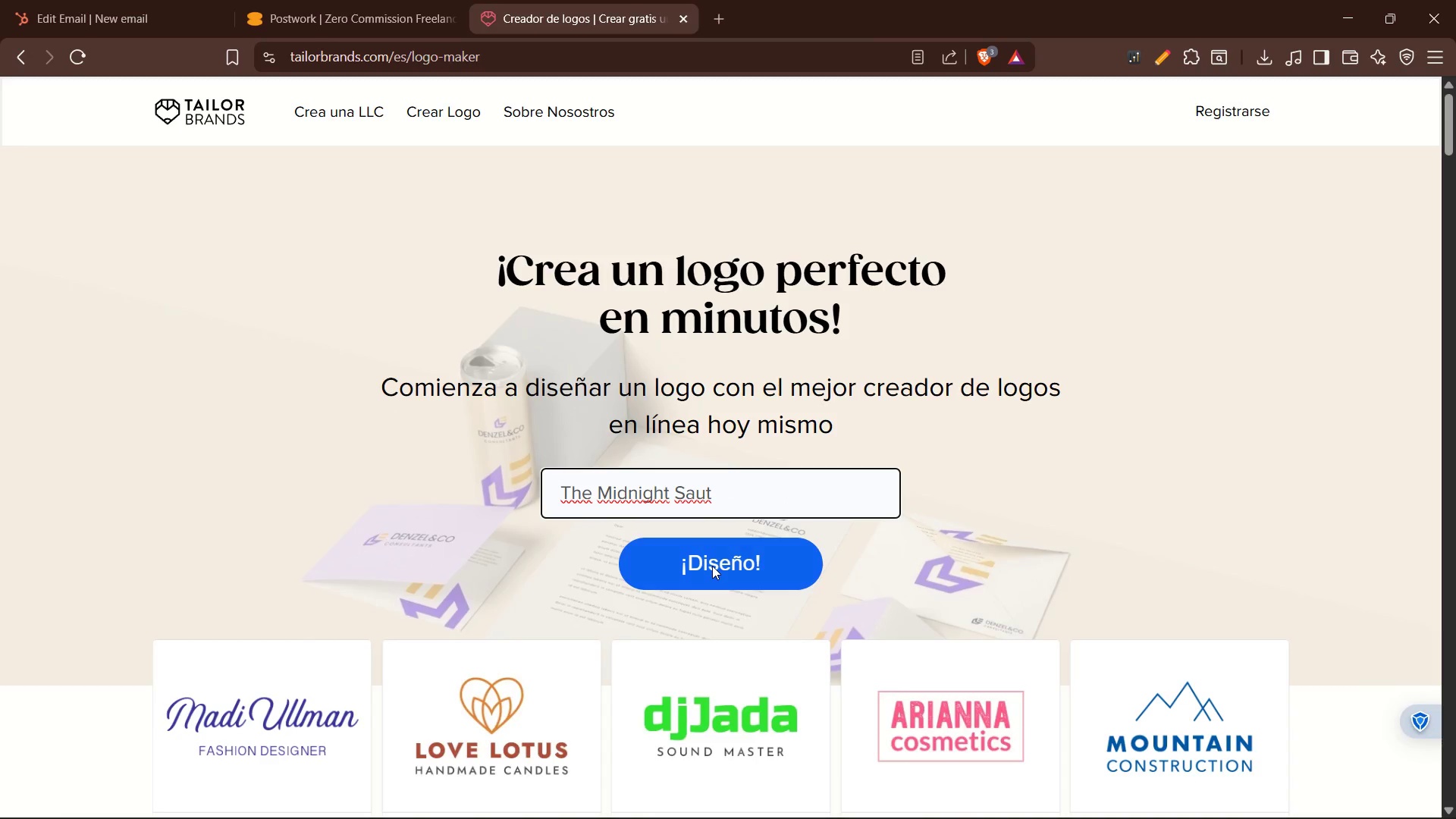 
left_click([712, 566])
 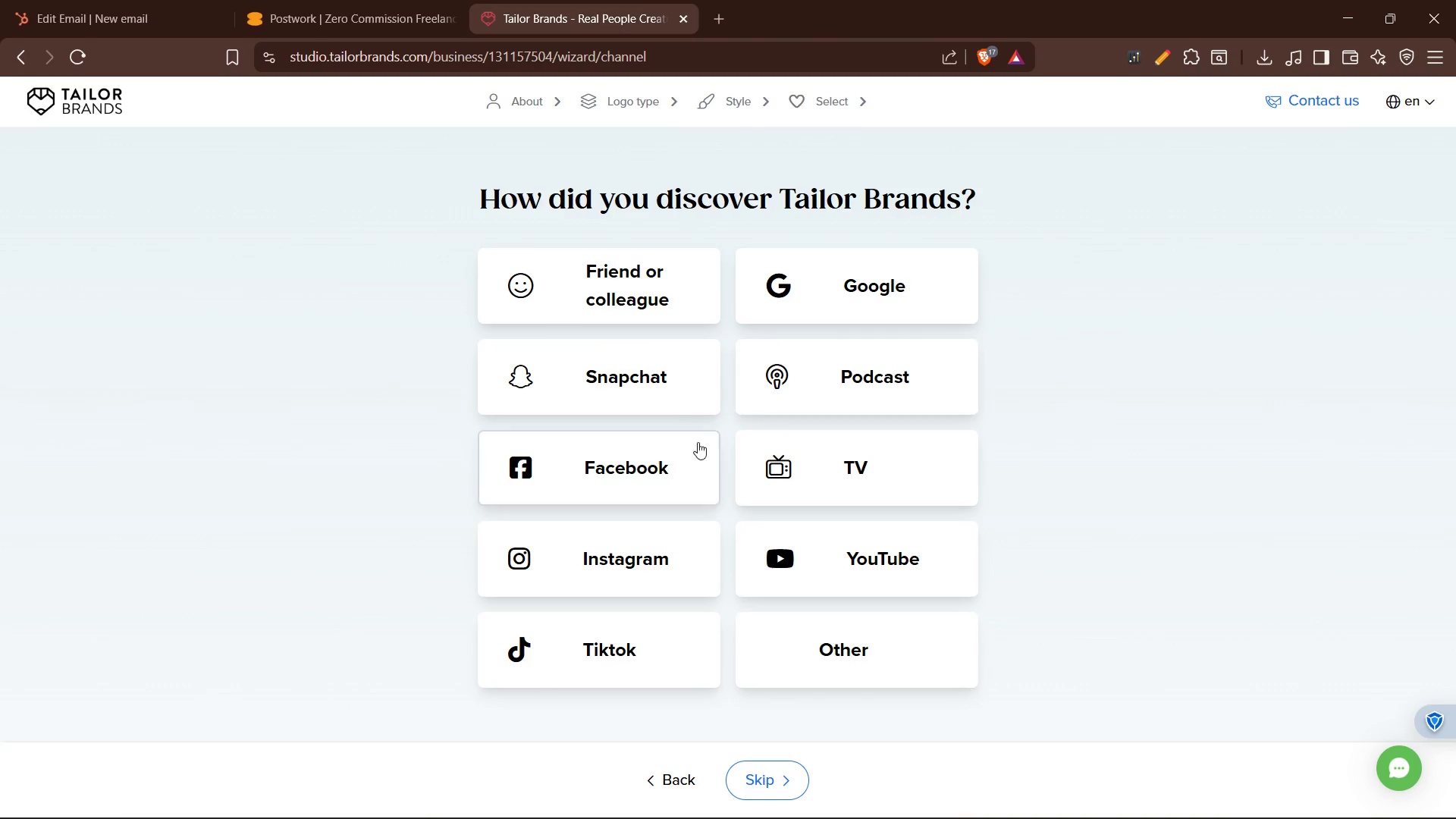 
wait(7.69)
 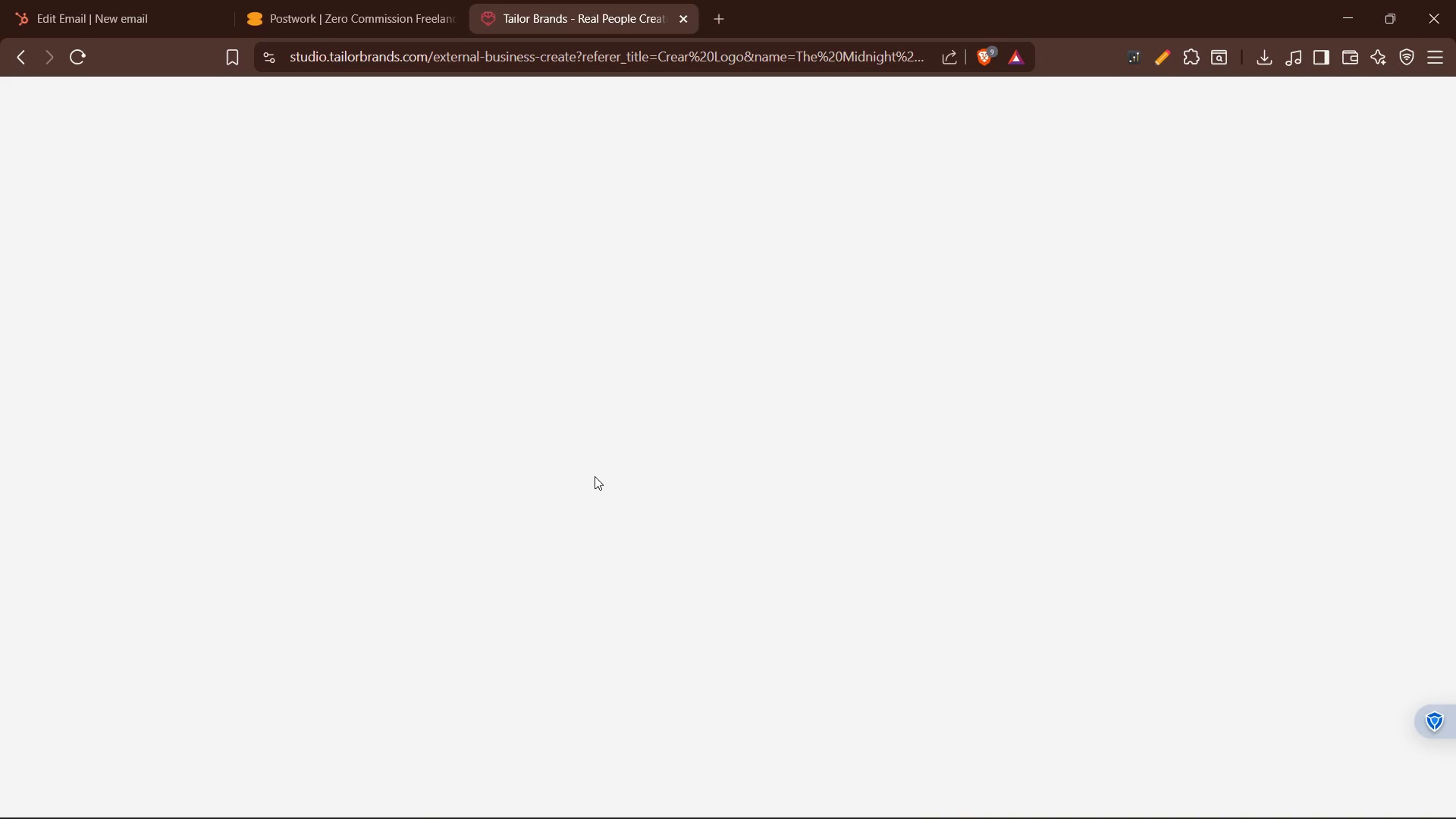 
left_click([795, 648])
 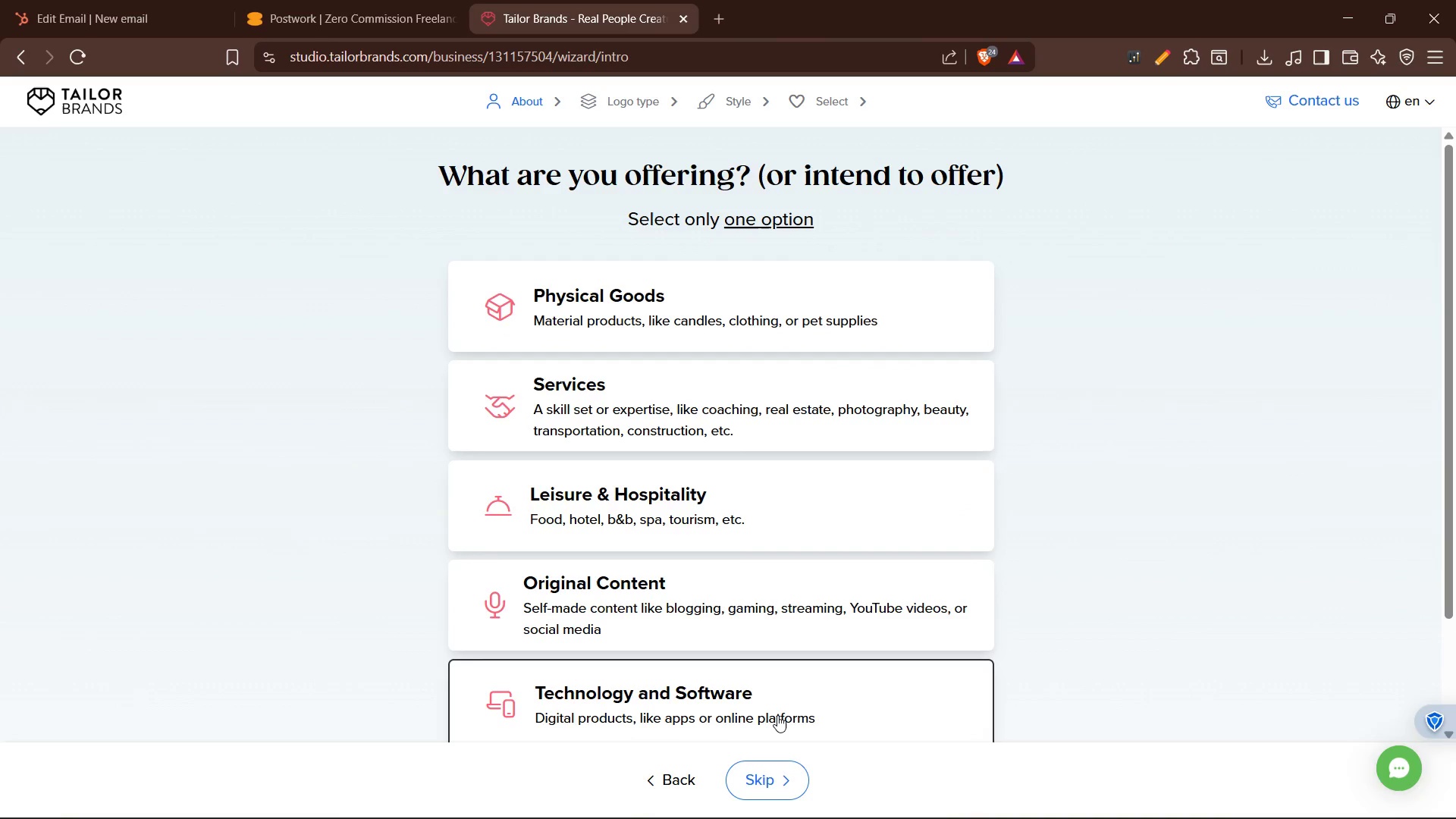 
scroll: coordinate [762, 686], scroll_direction: down, amount: 2.0
 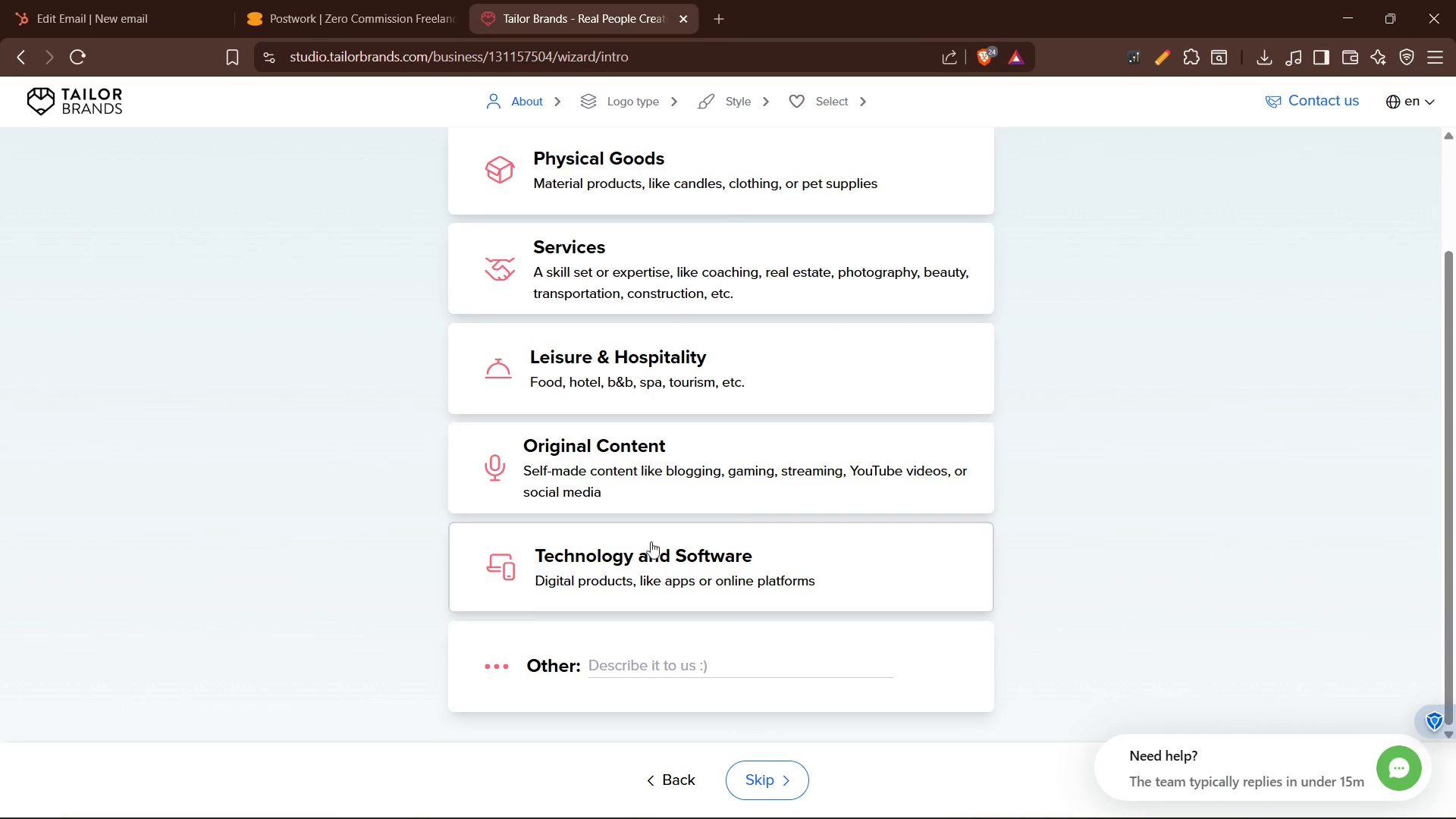 
left_click([655, 667])
 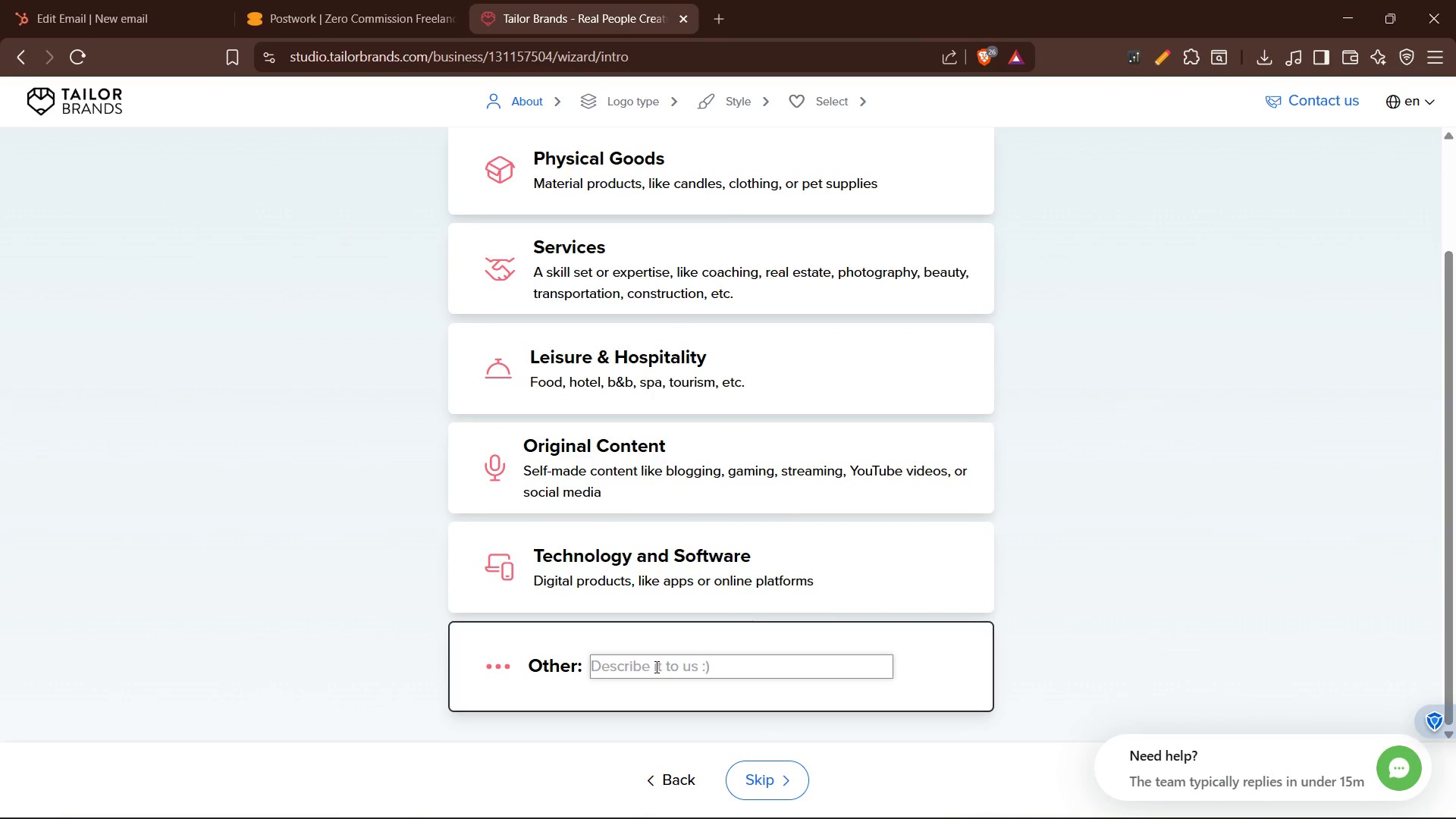 
type(luxury)
 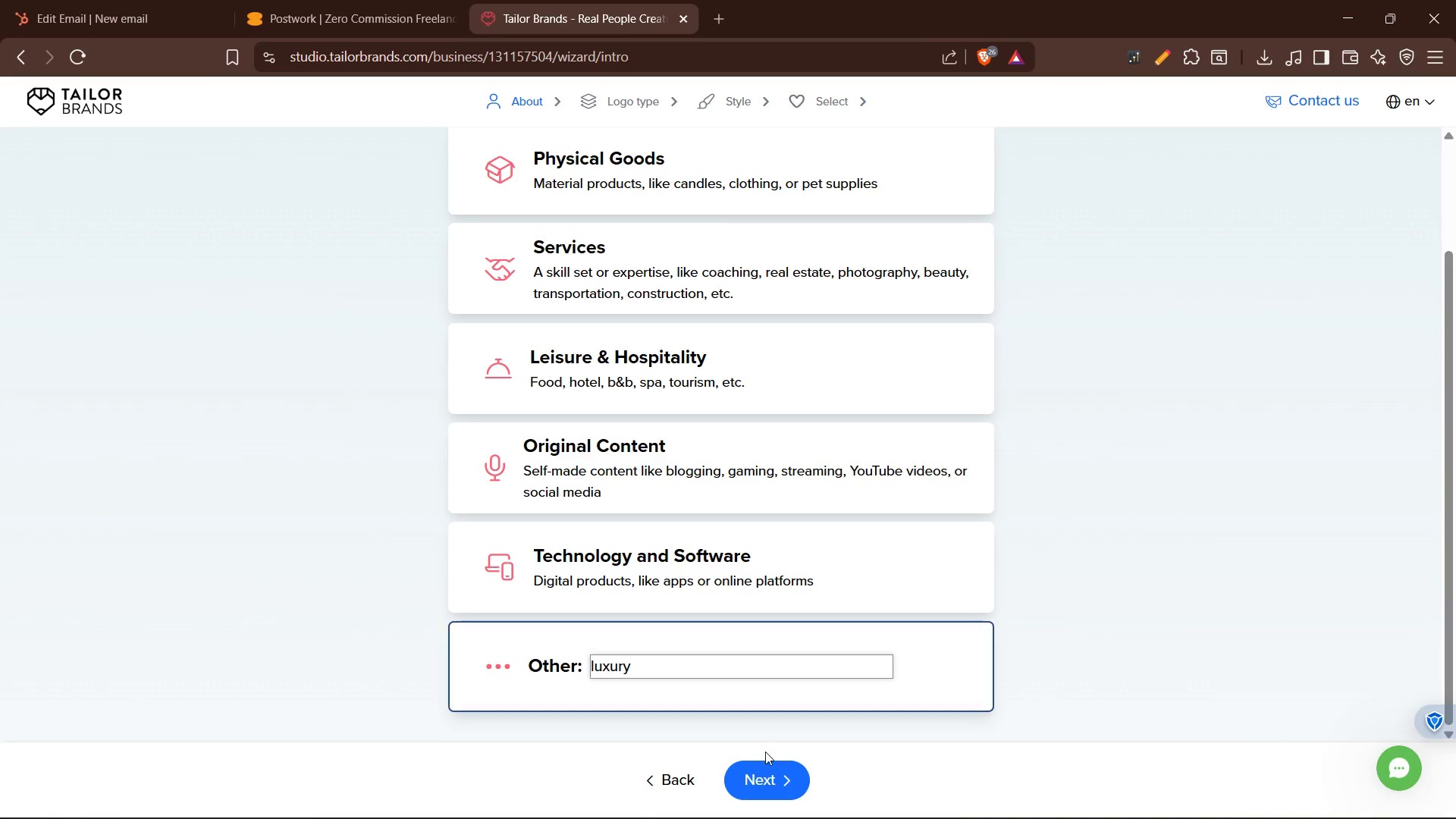 
left_click([765, 793])
 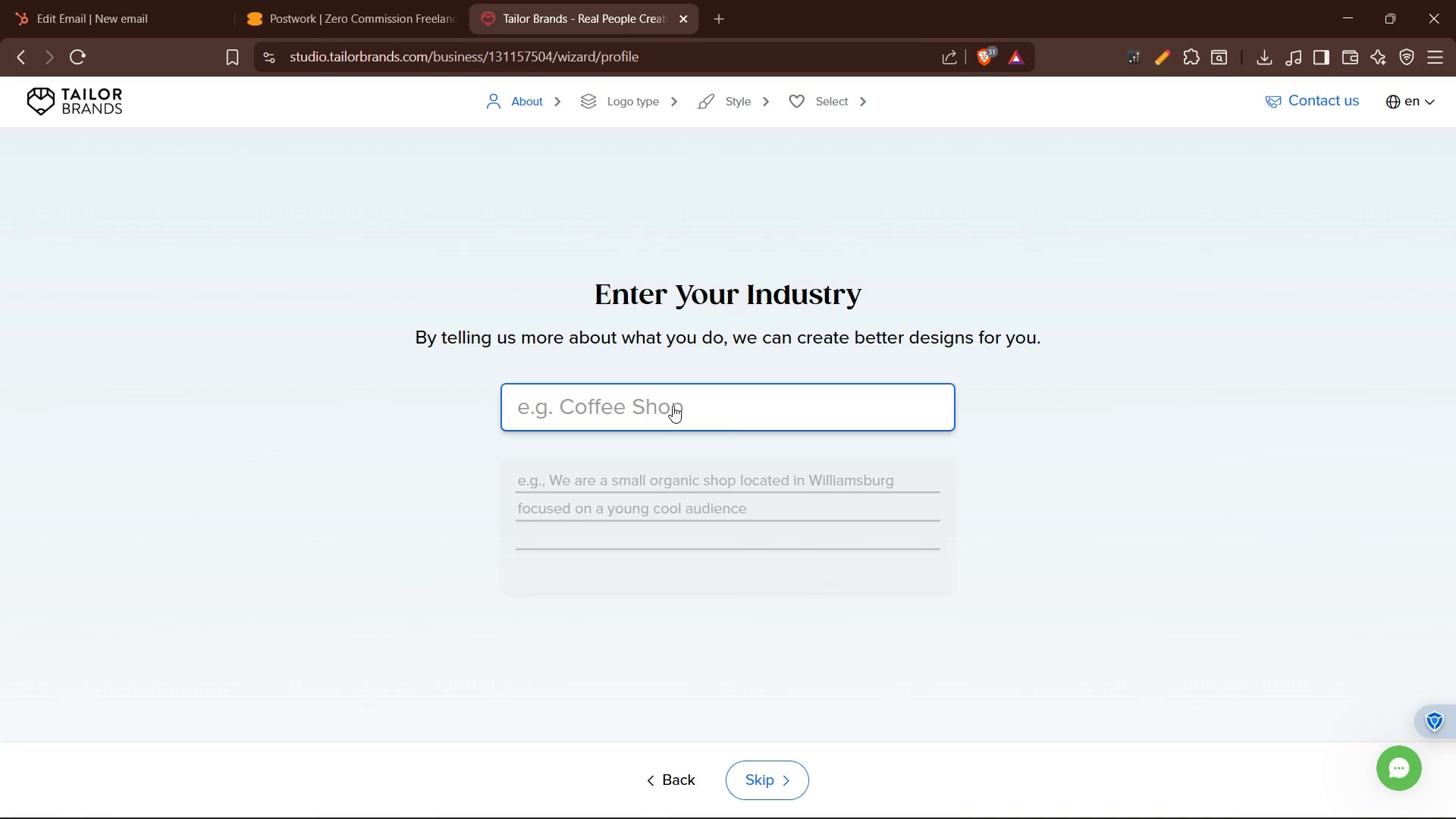 
left_click([664, 406])
 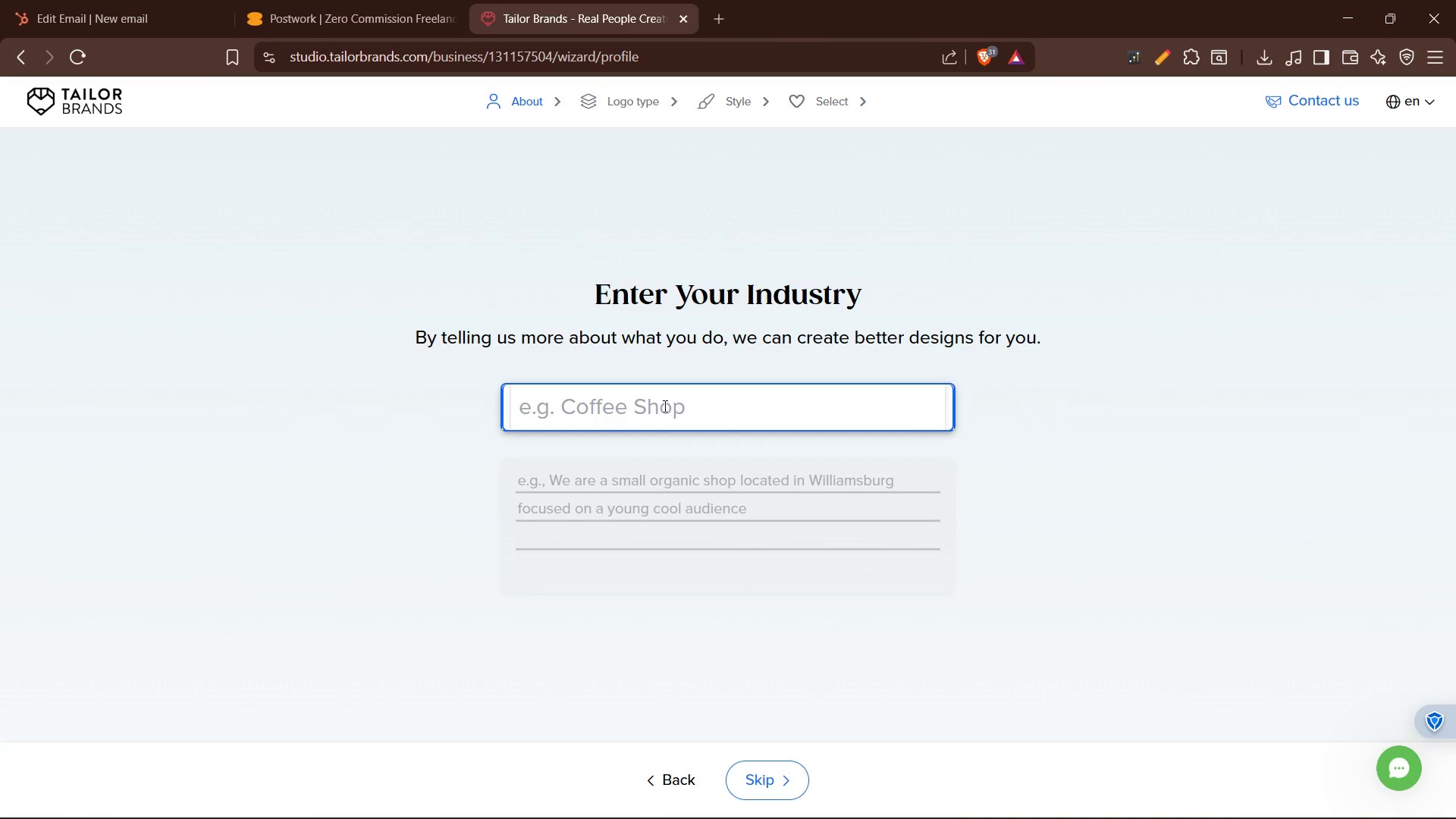 
type(bou)
 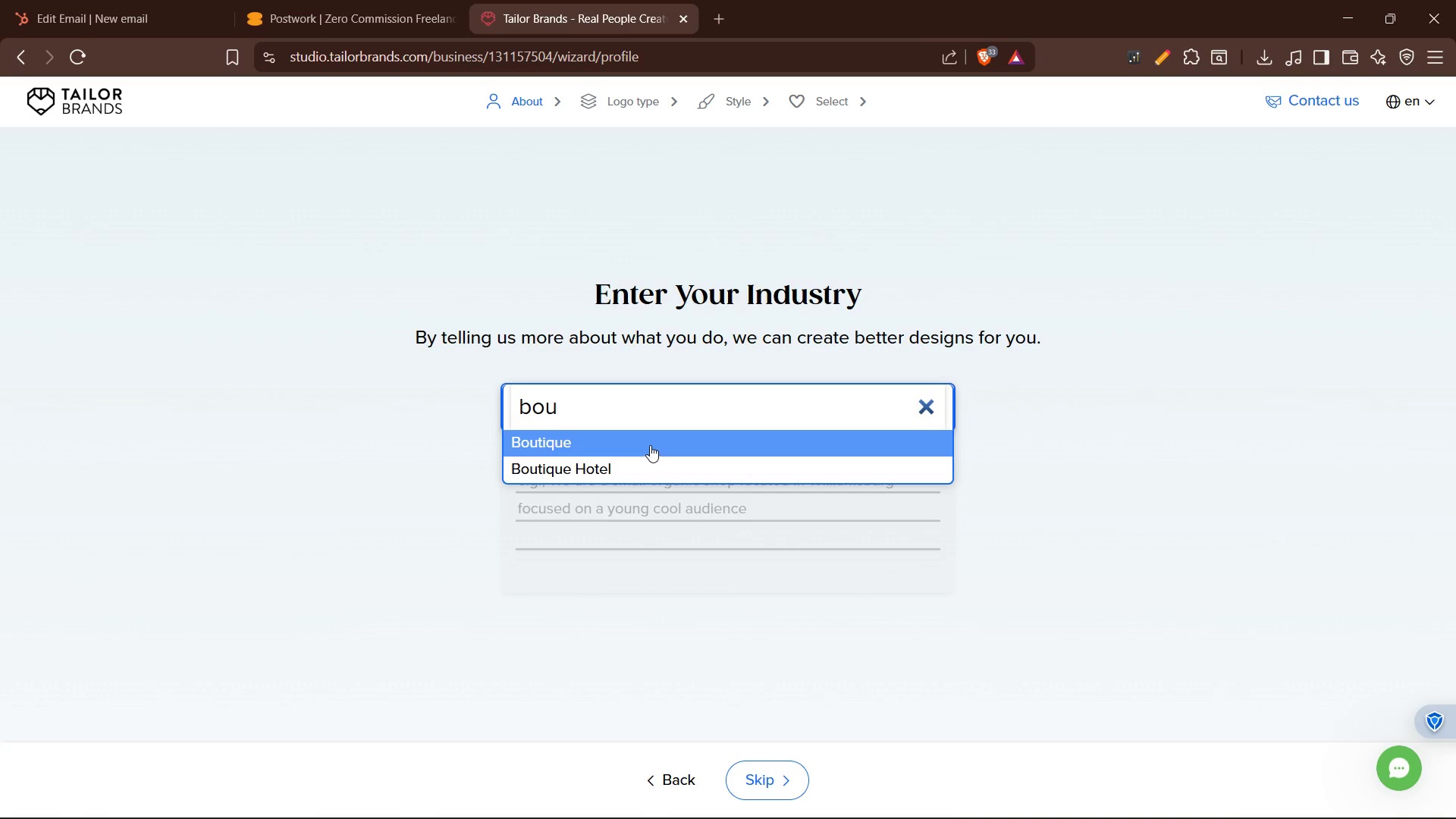 
left_click([654, 438])
 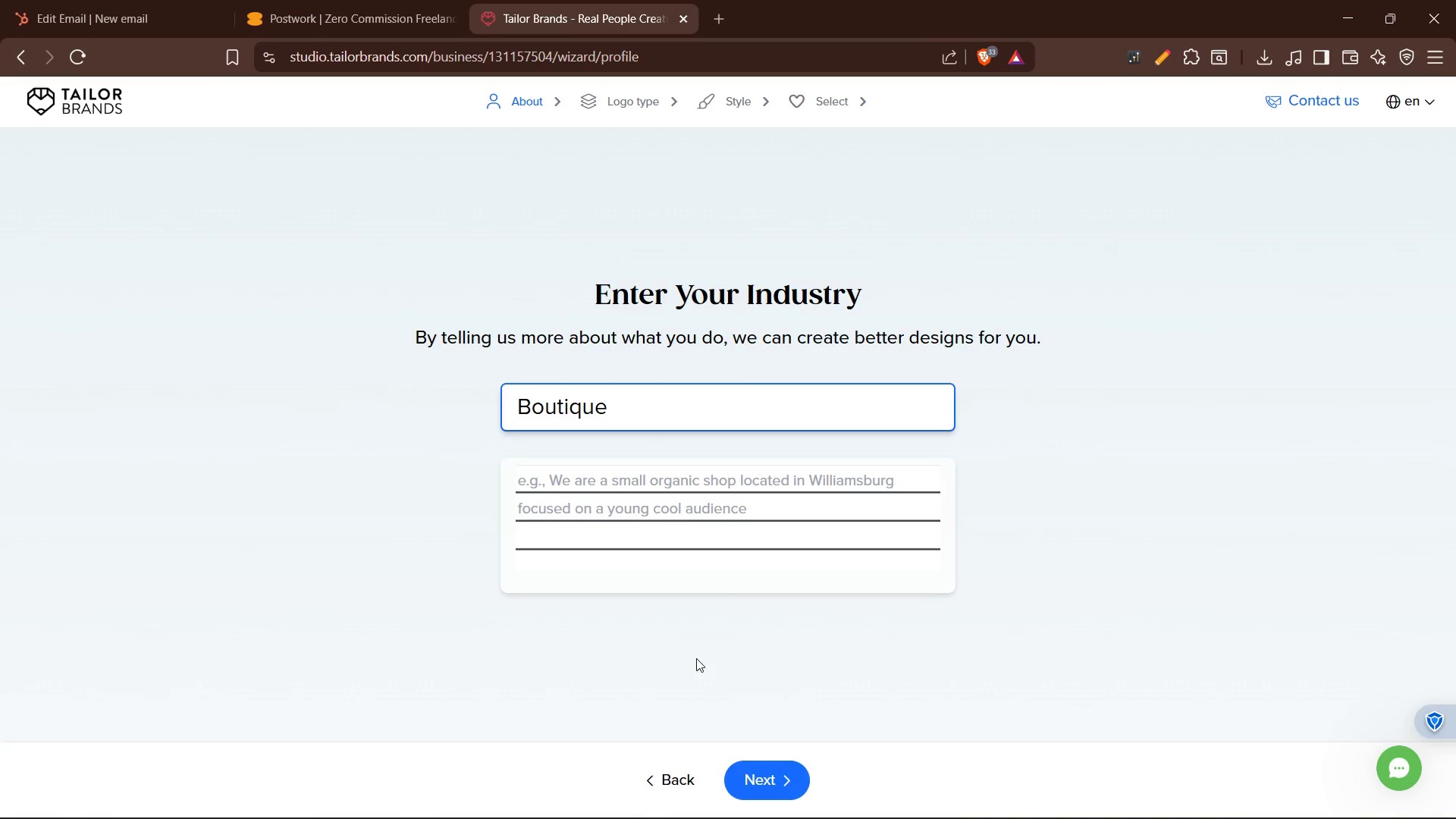 
left_click([771, 767])
 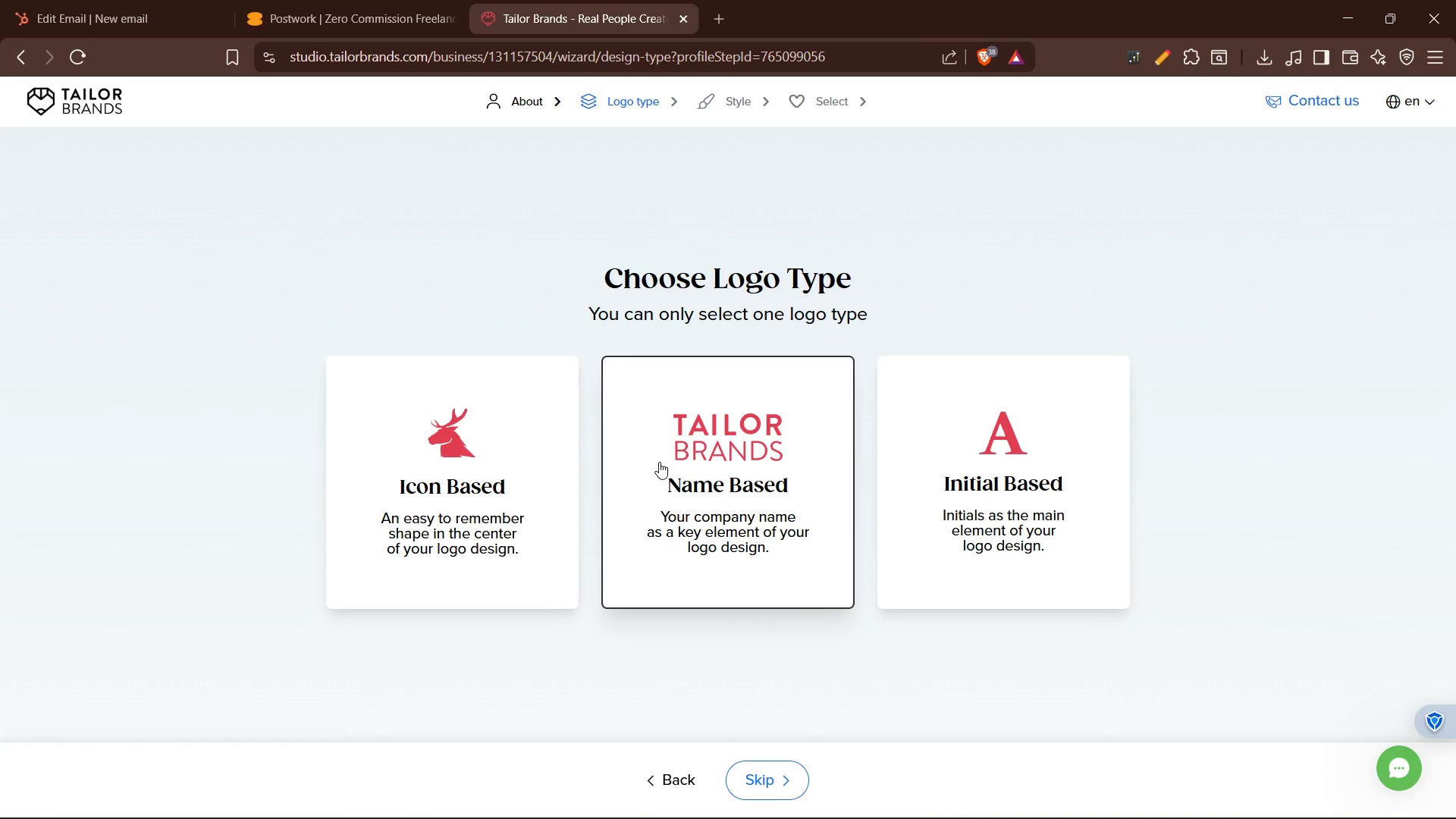 
wait(7.34)
 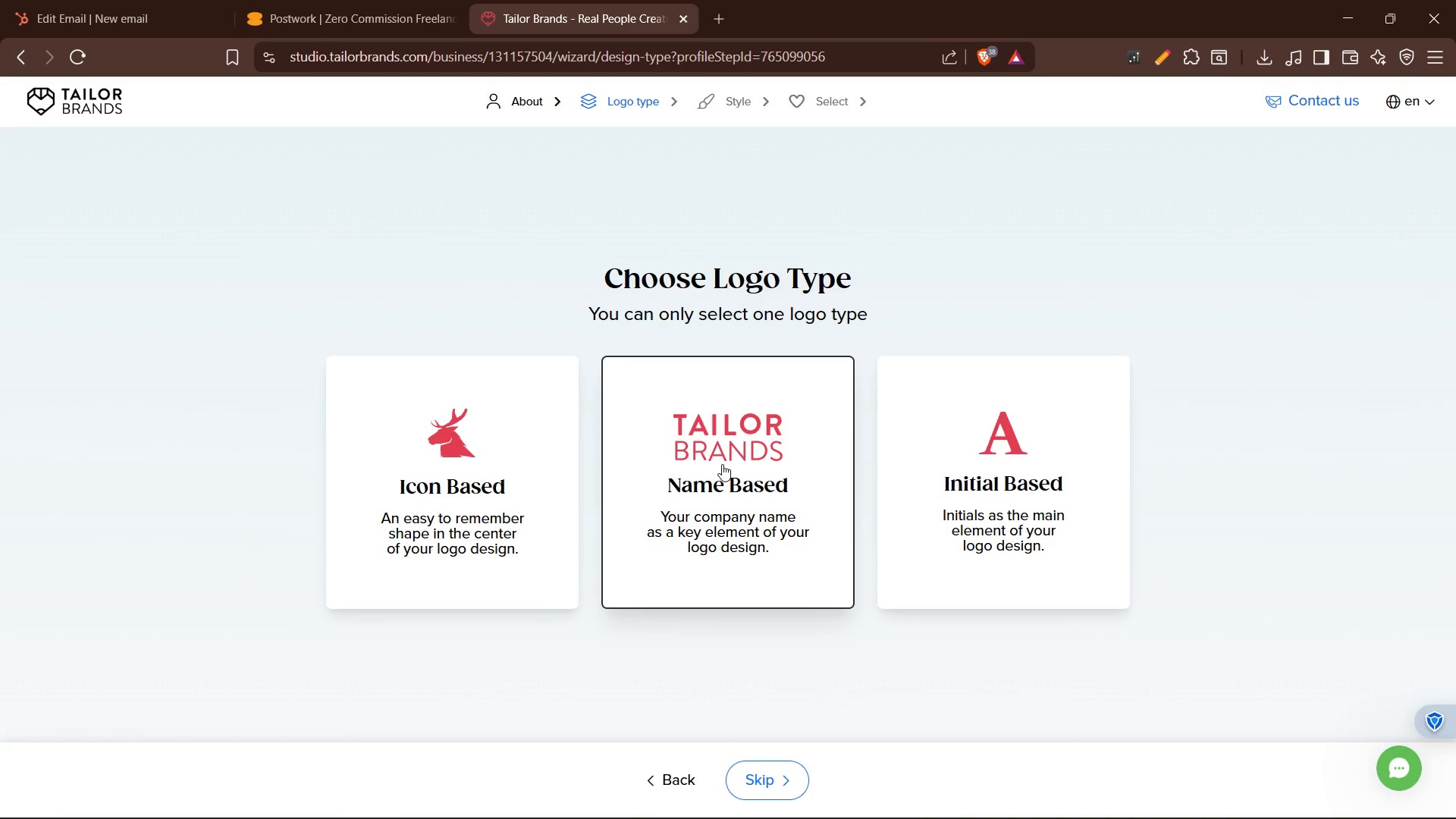 
left_click([657, 463])
 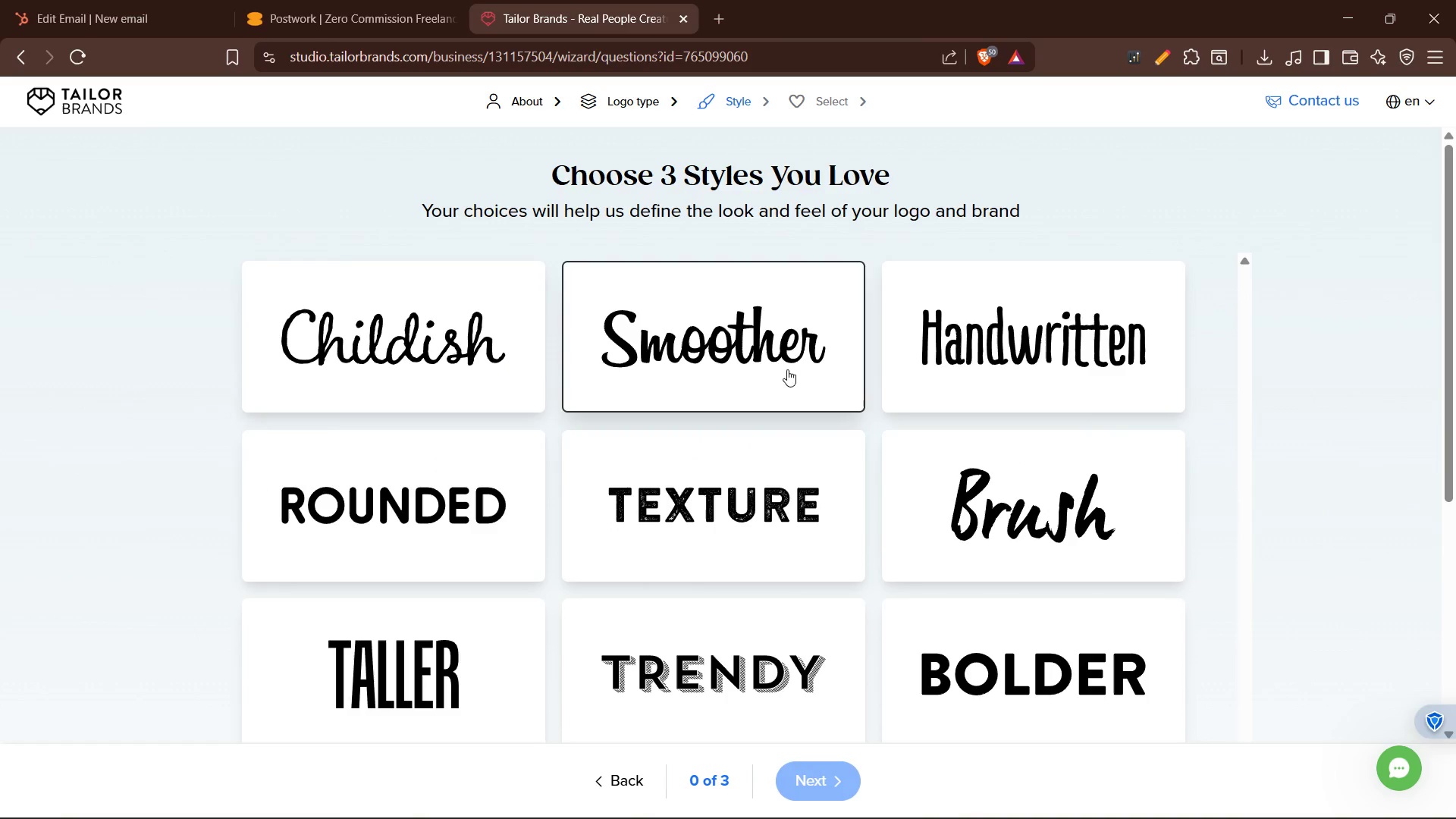 
scroll: coordinate [866, 486], scroll_direction: down, amount: 5.0
 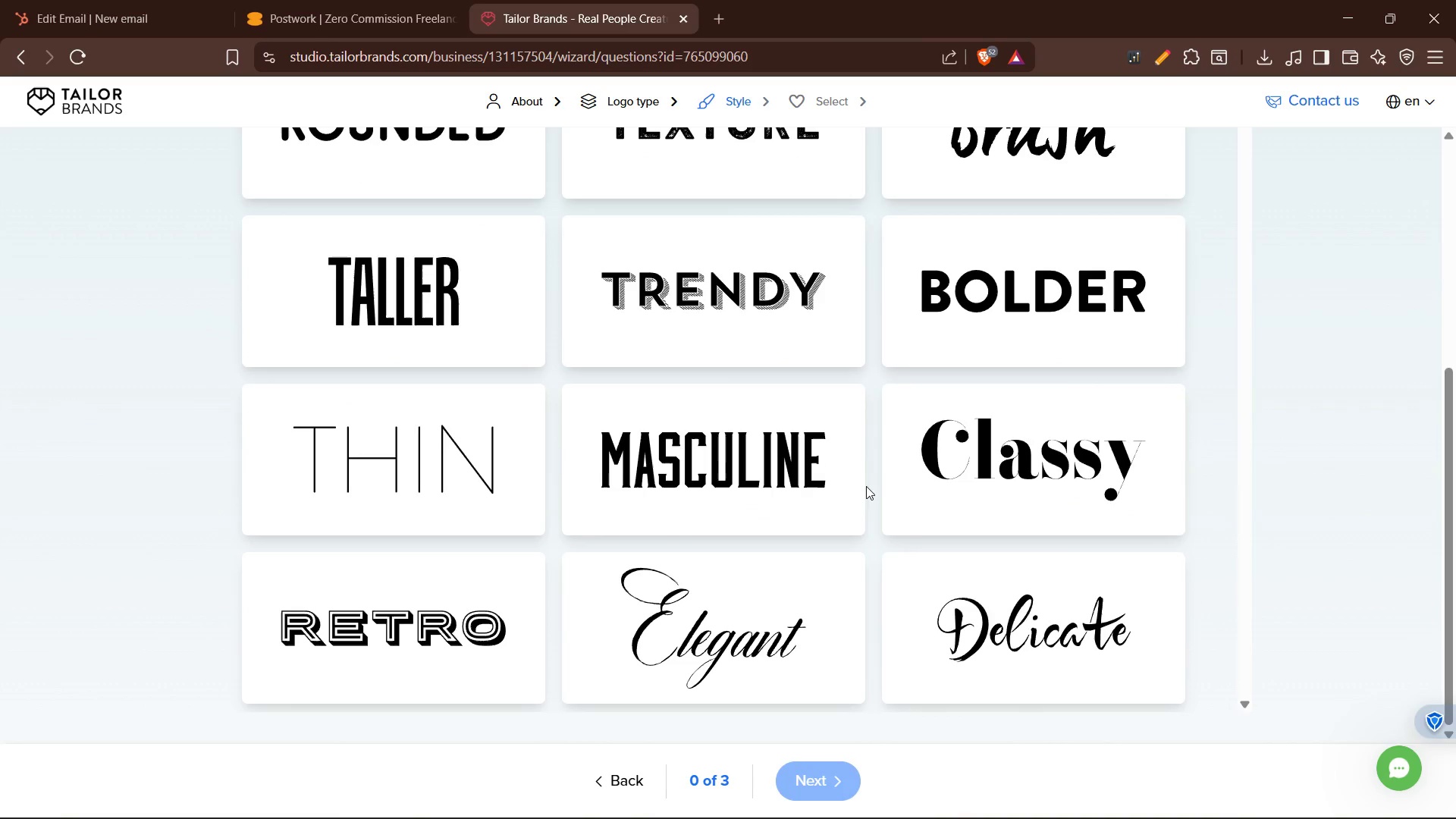 
left_click([940, 328])
 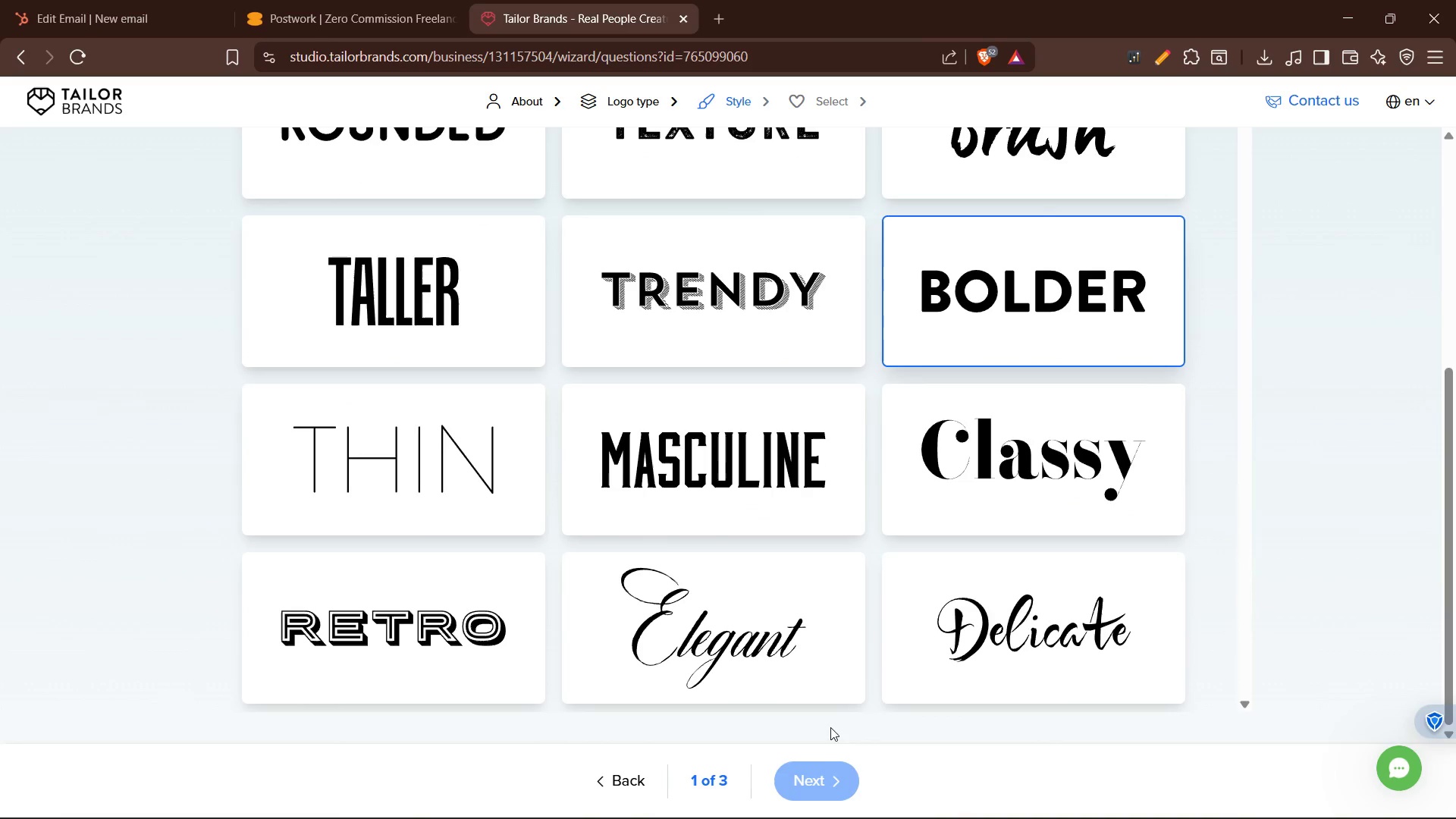 
left_click([824, 773])
 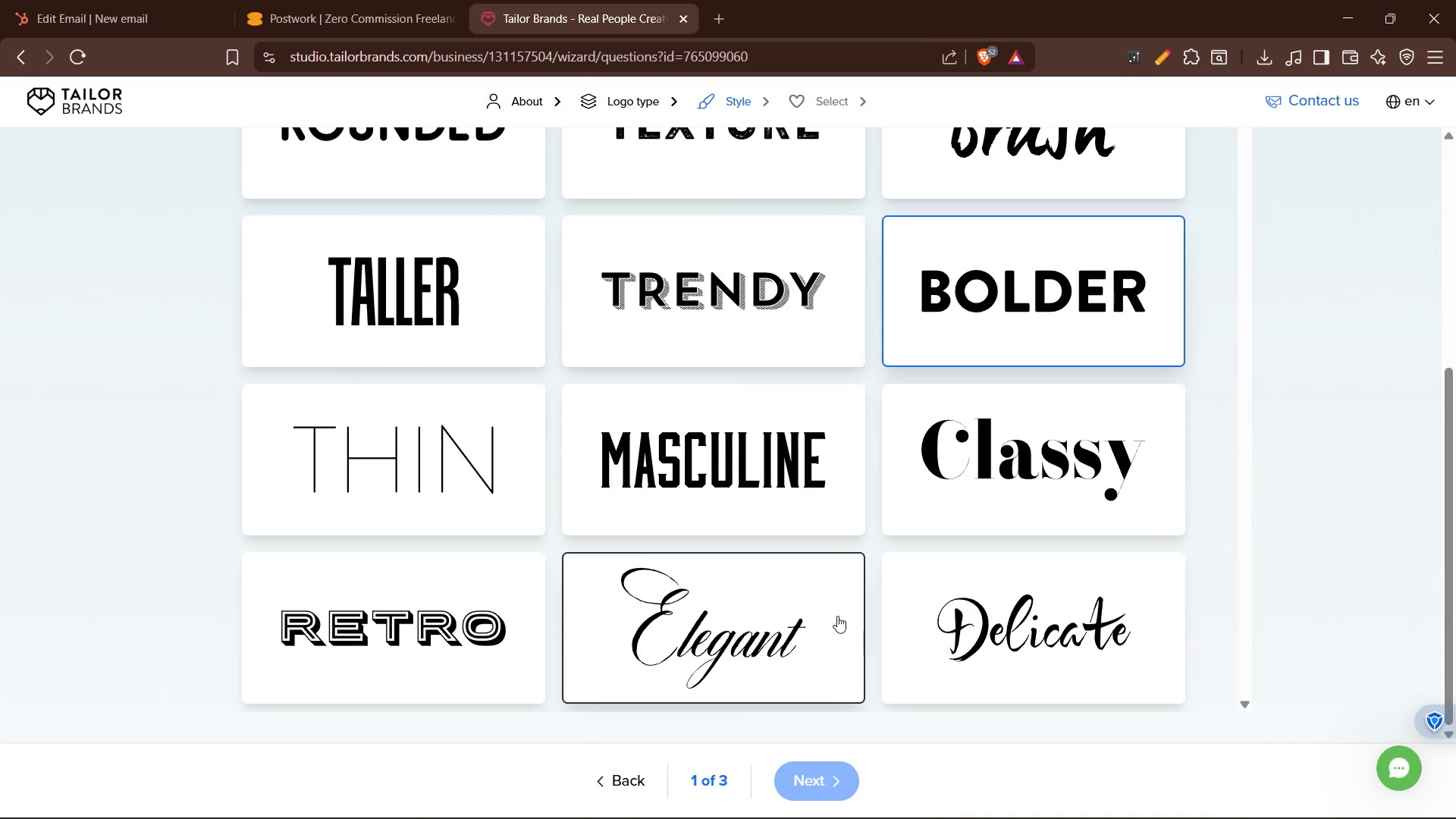 
left_click([824, 610])
 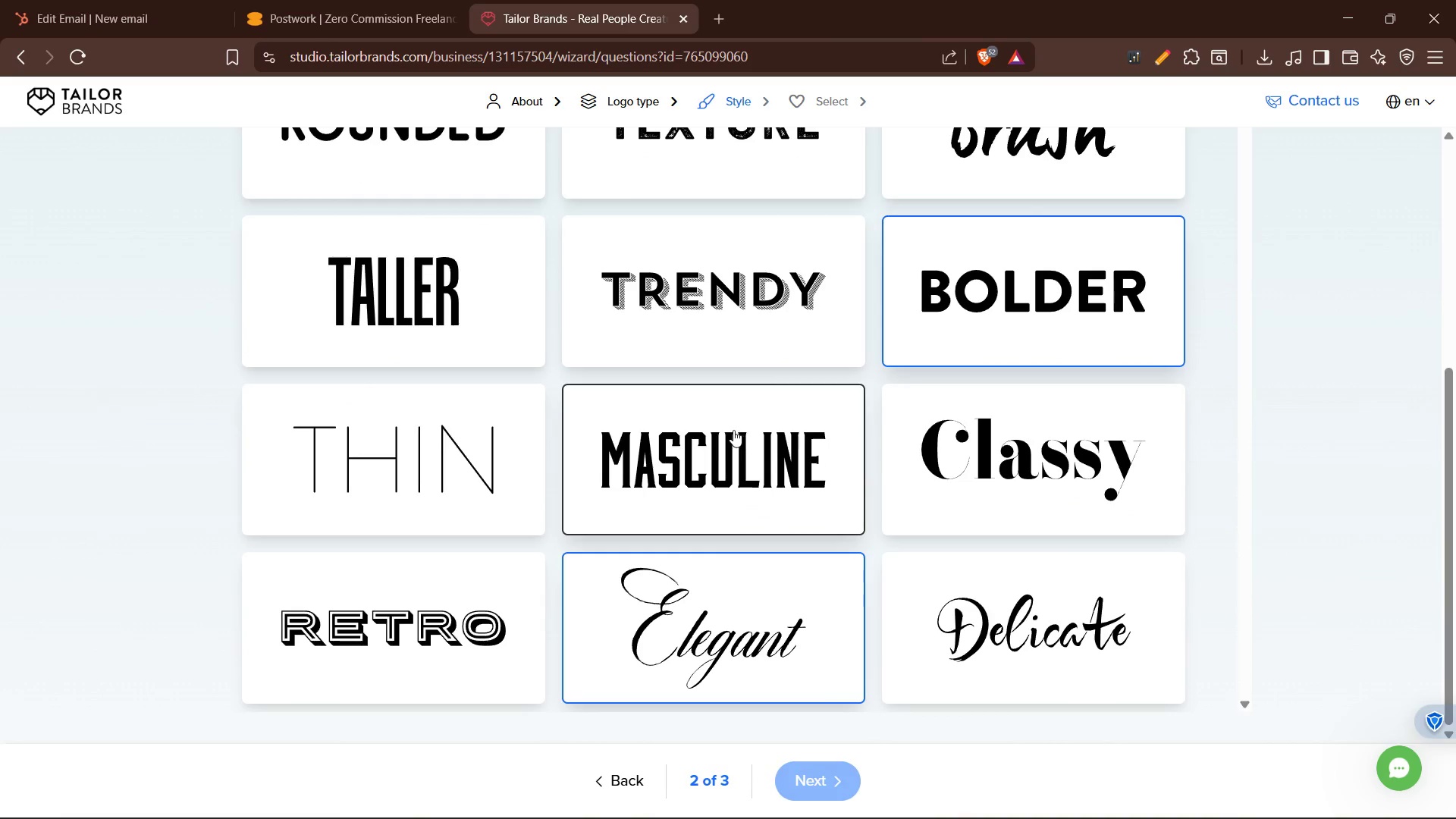 
scroll: coordinate [659, 318], scroll_direction: up, amount: 3.0
 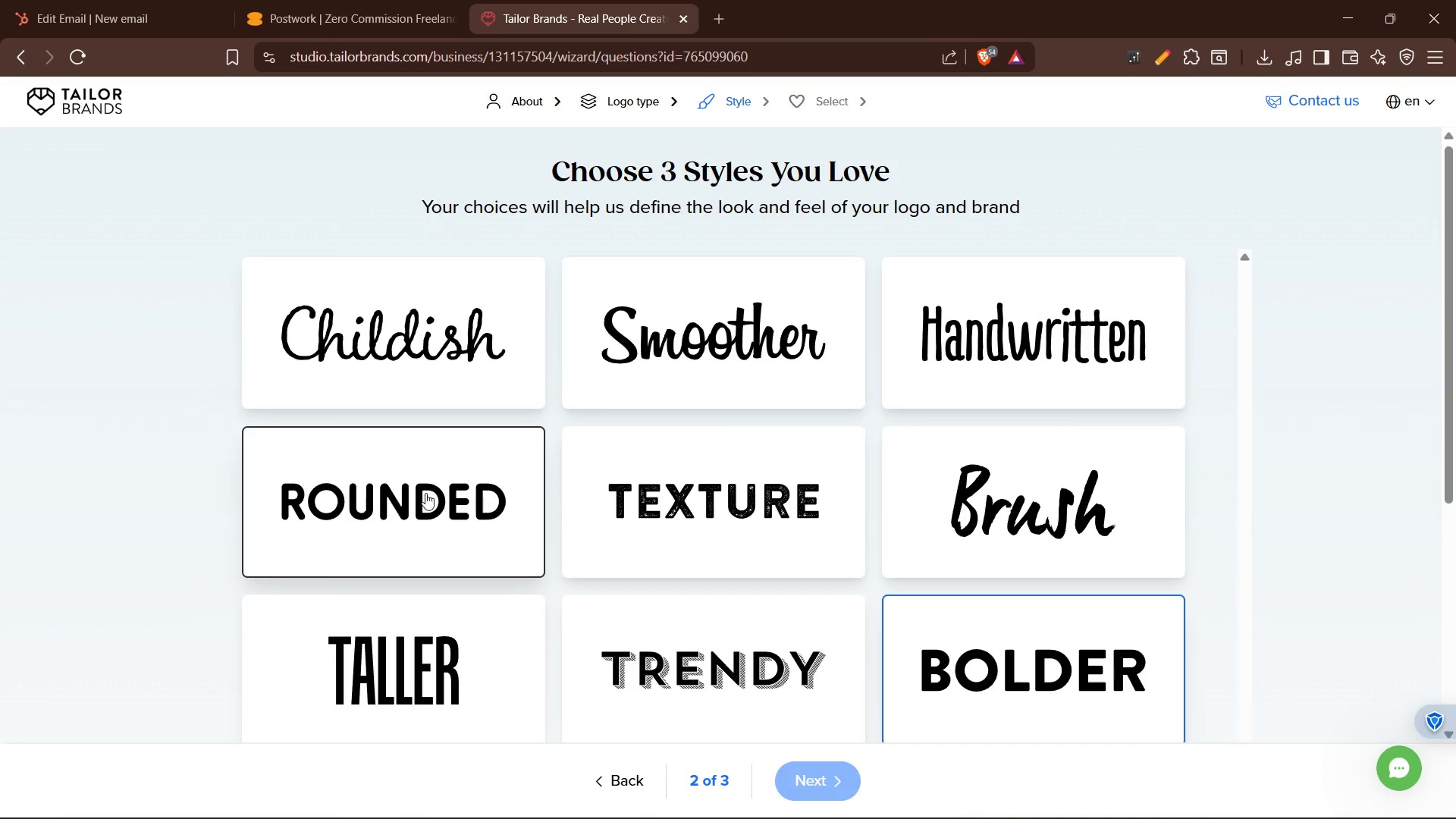 
left_click([425, 493])
 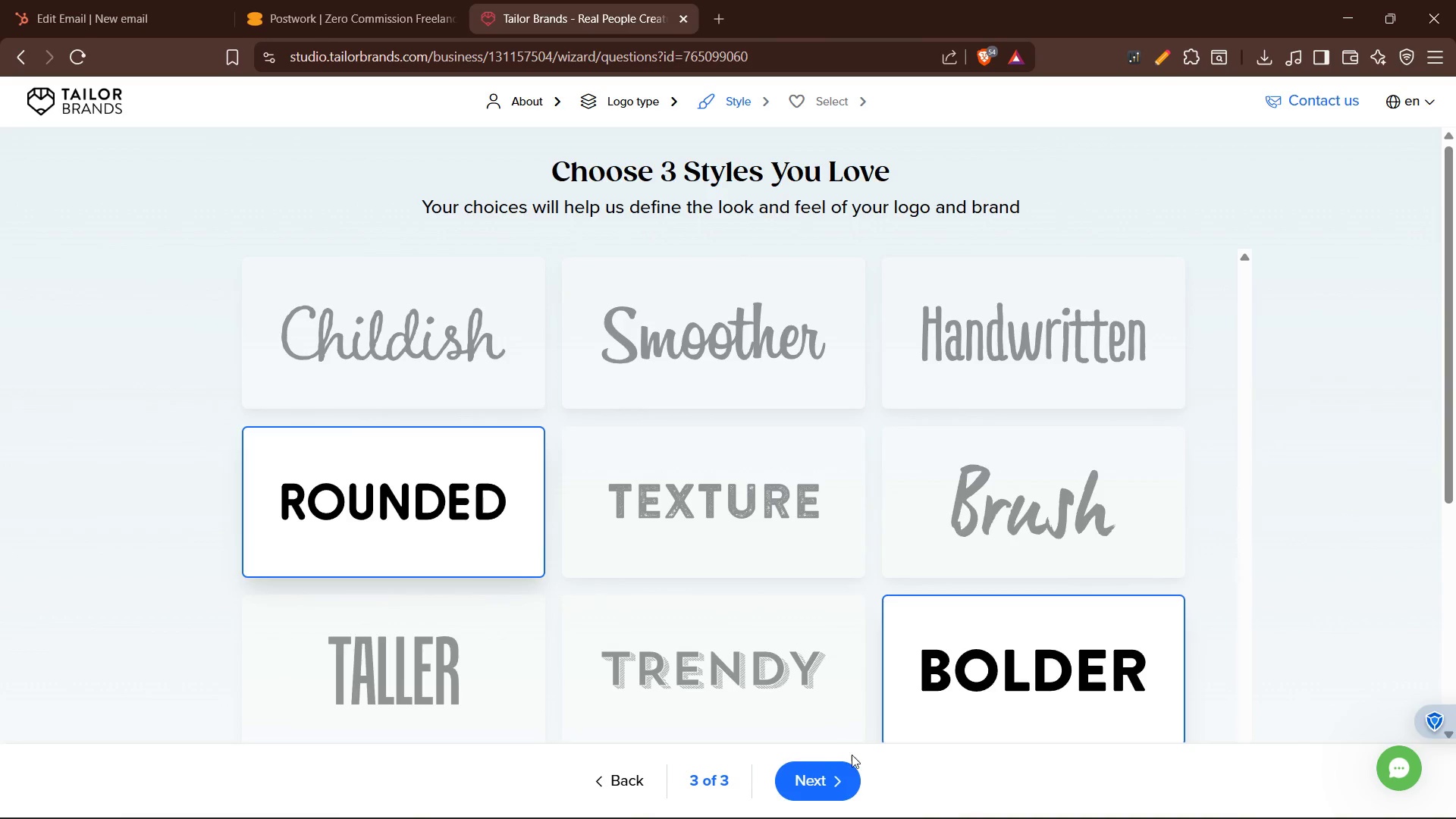 
left_click([817, 779])
 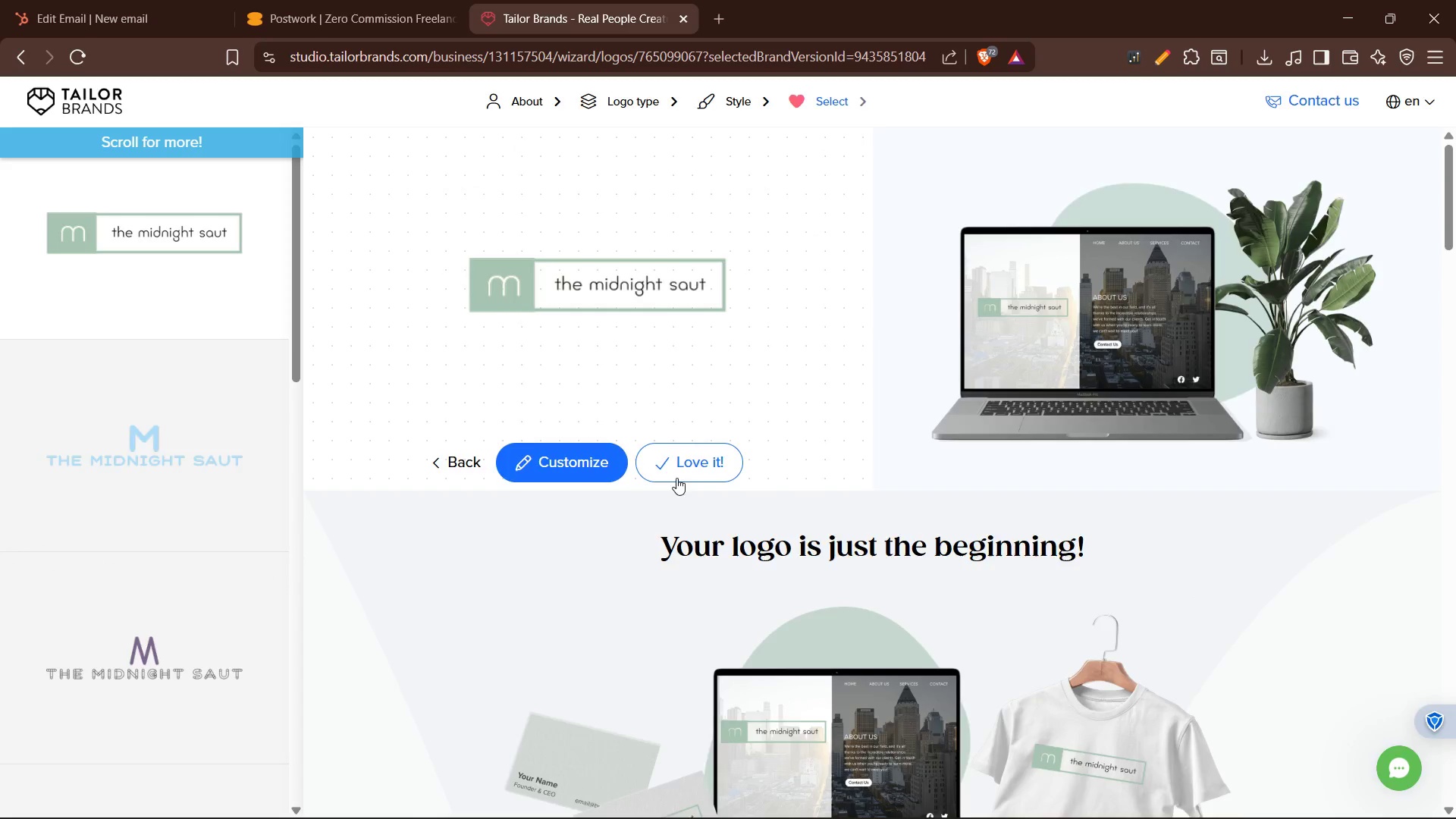 
wait(18.41)
 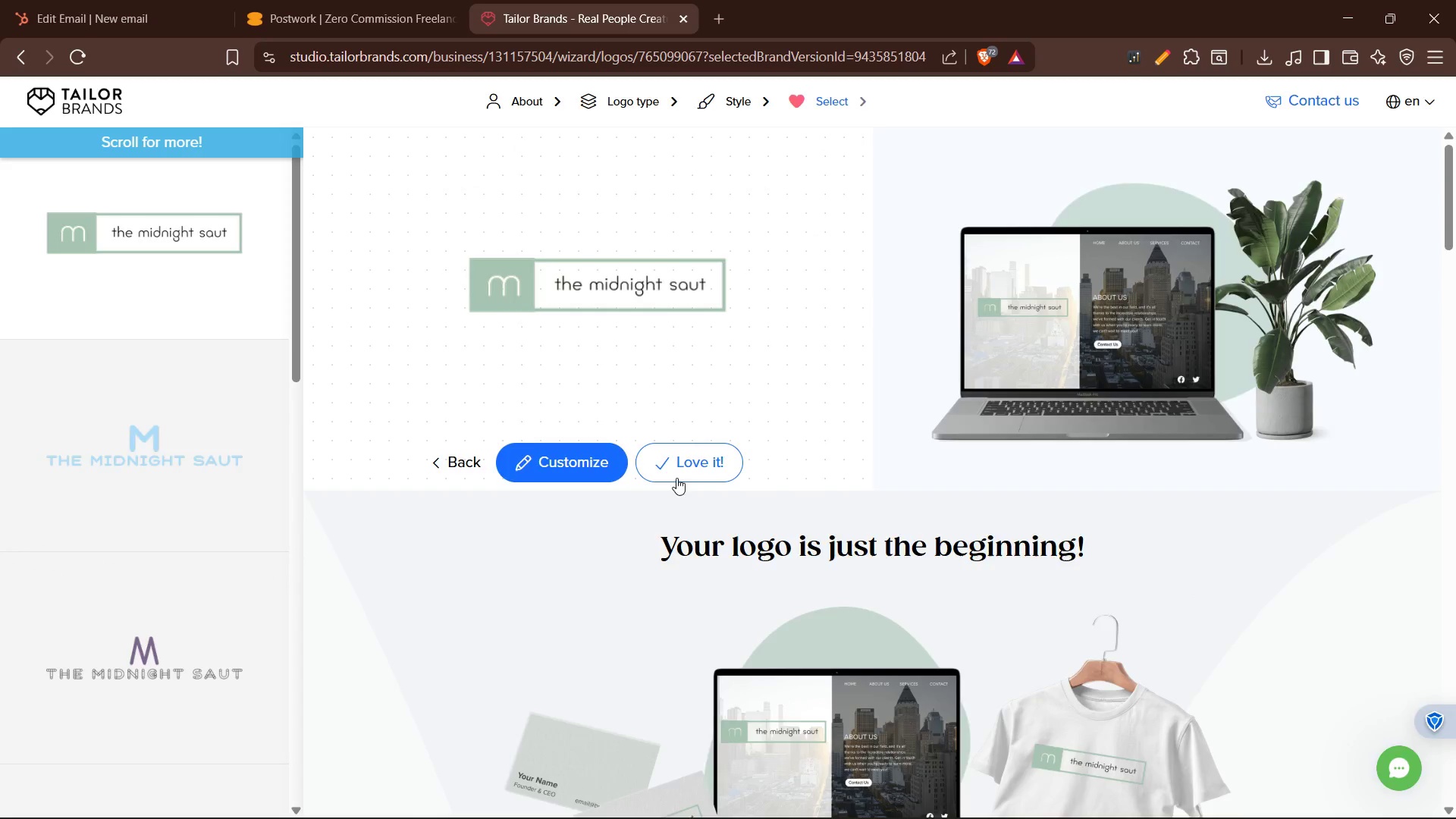 
left_click([820, 347])
 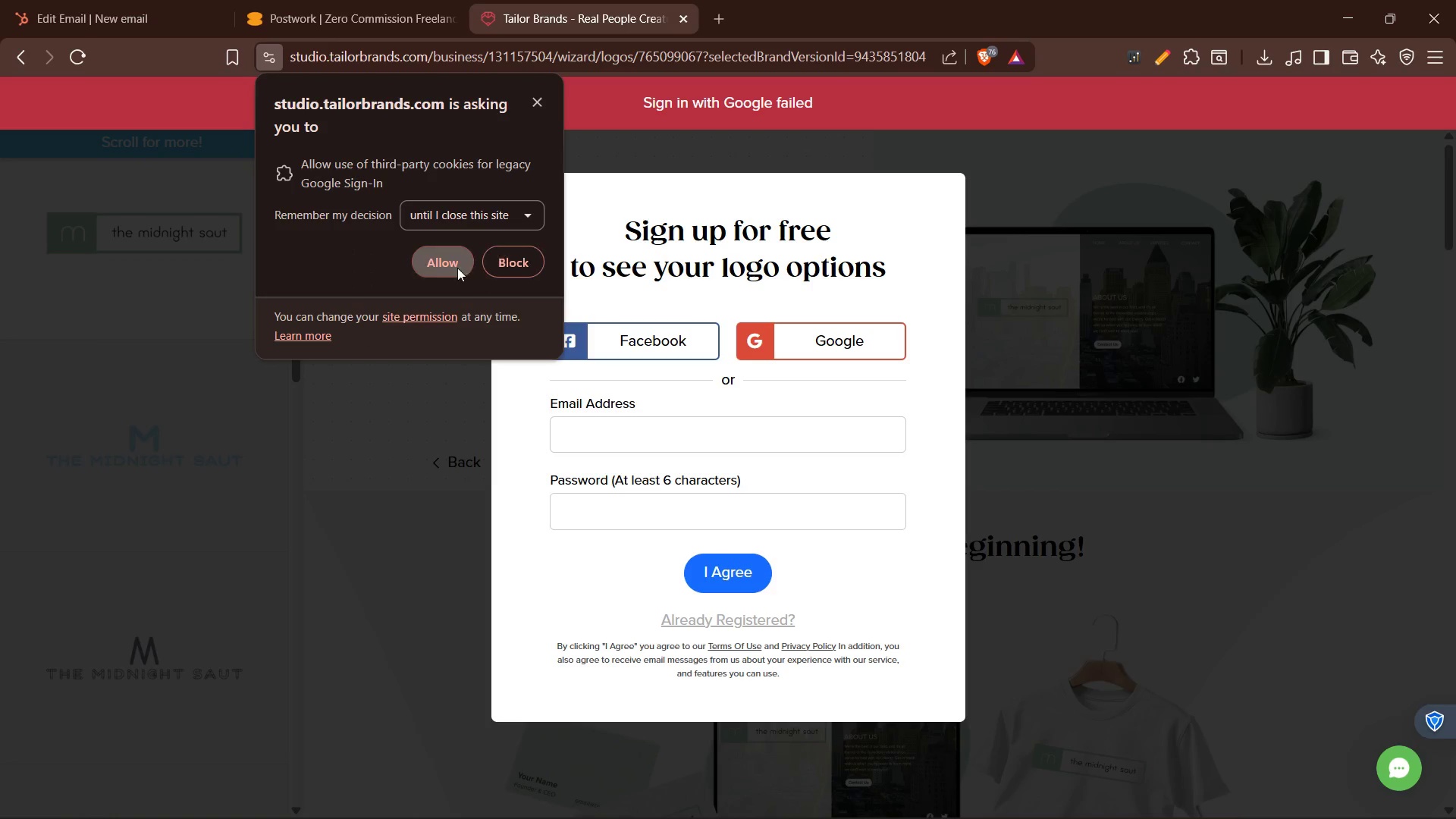 
left_click([438, 263])
 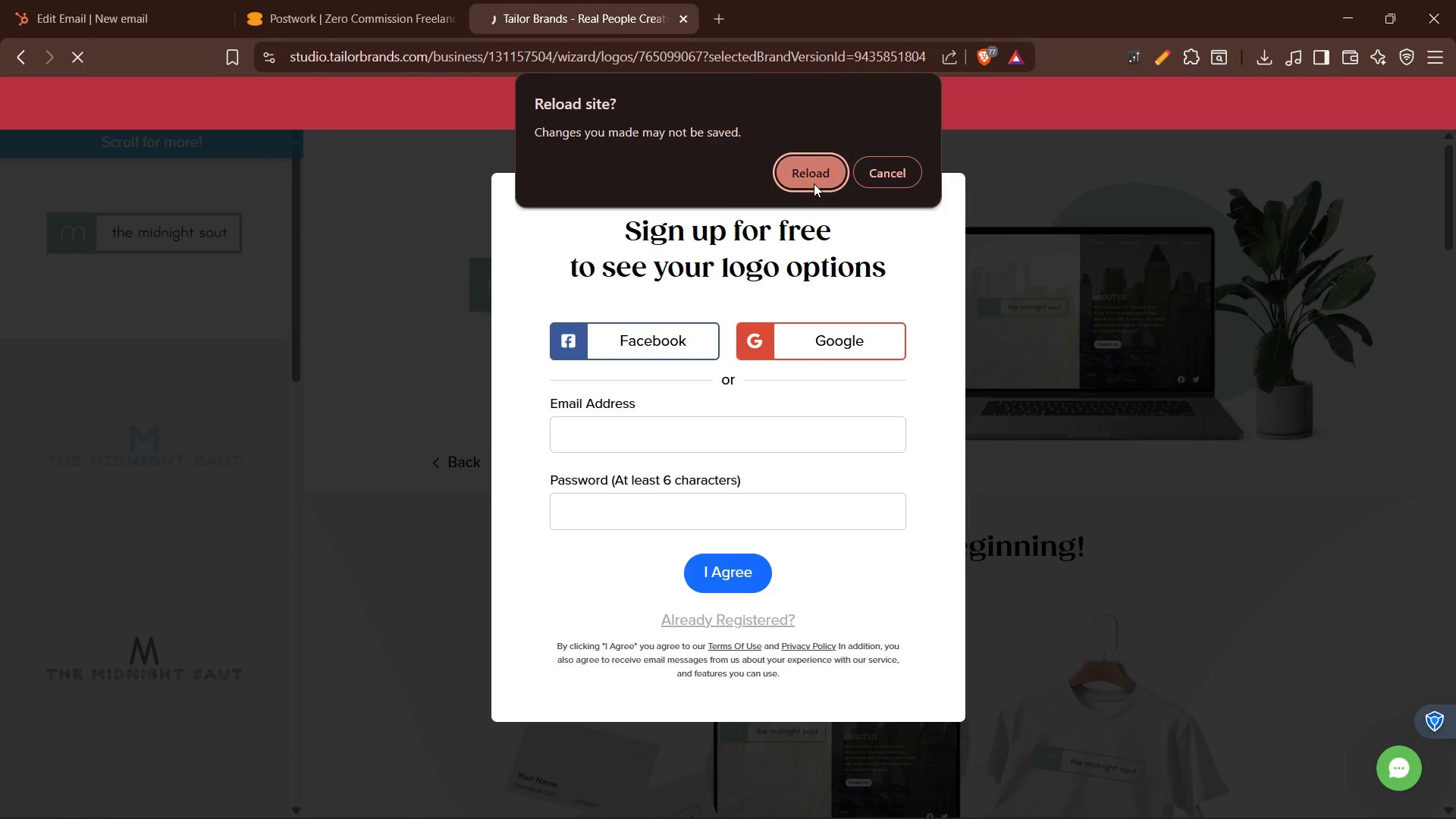 
left_click([817, 178])
 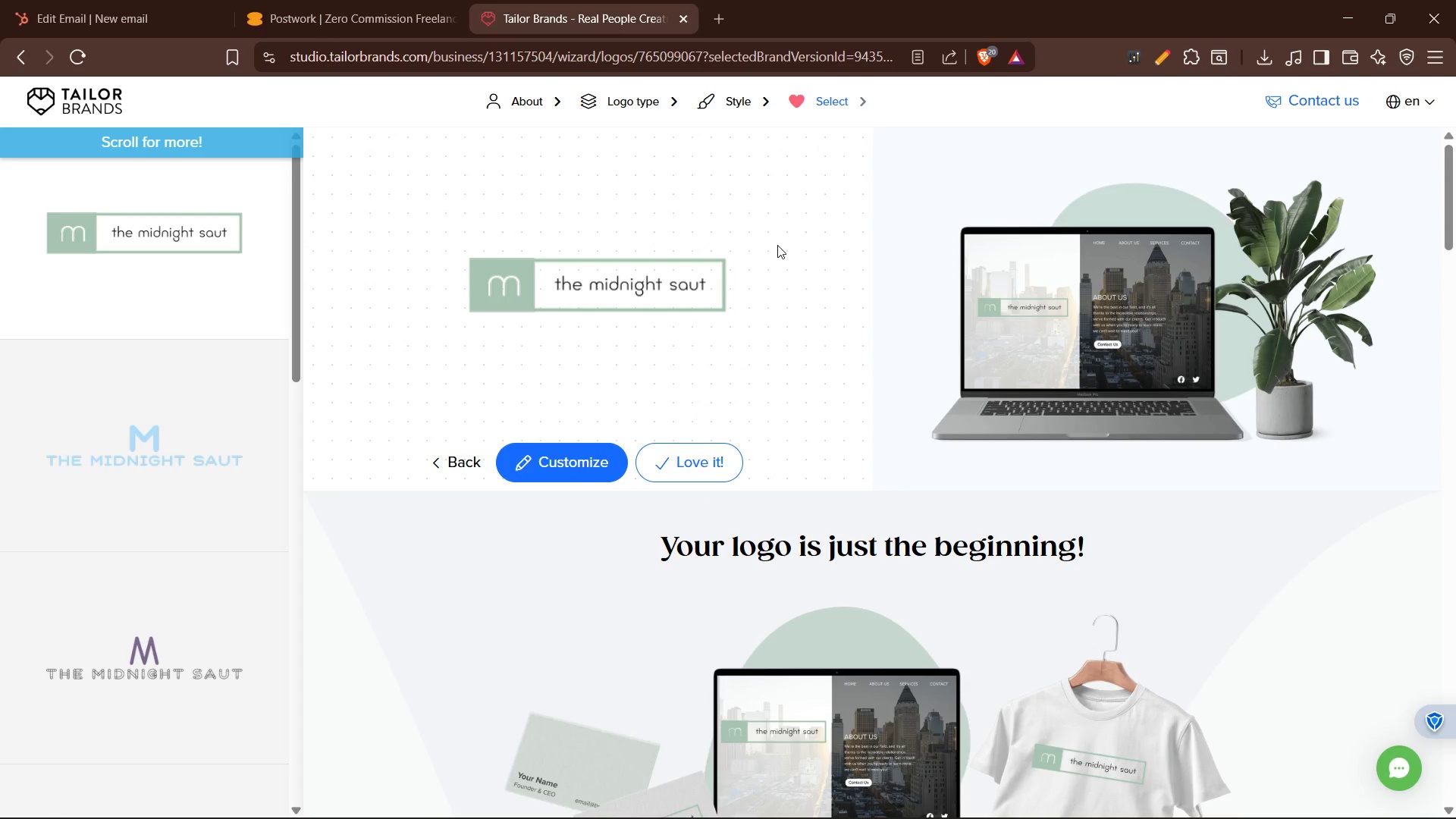 
wait(6.05)
 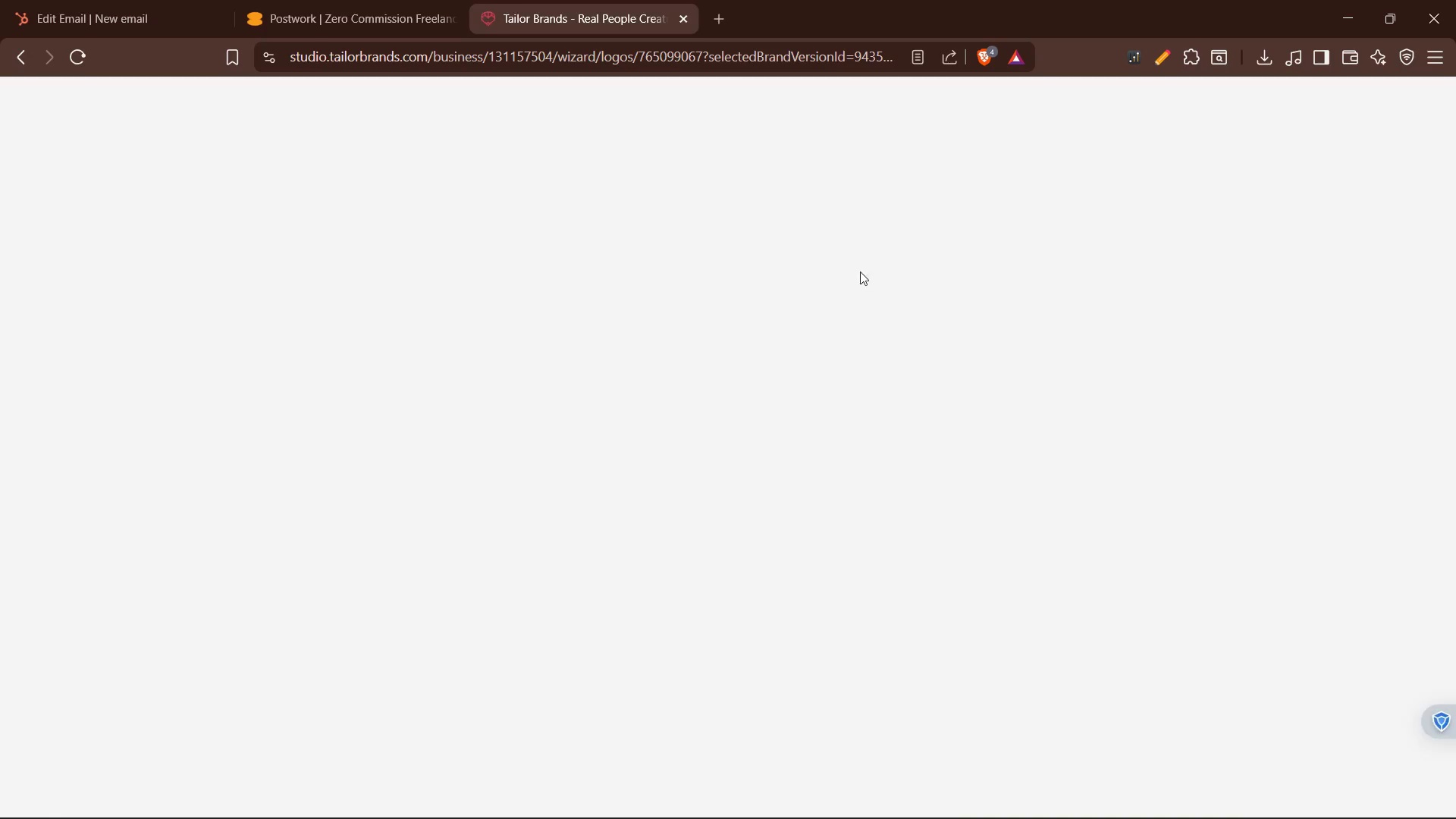 
left_click([891, 164])
 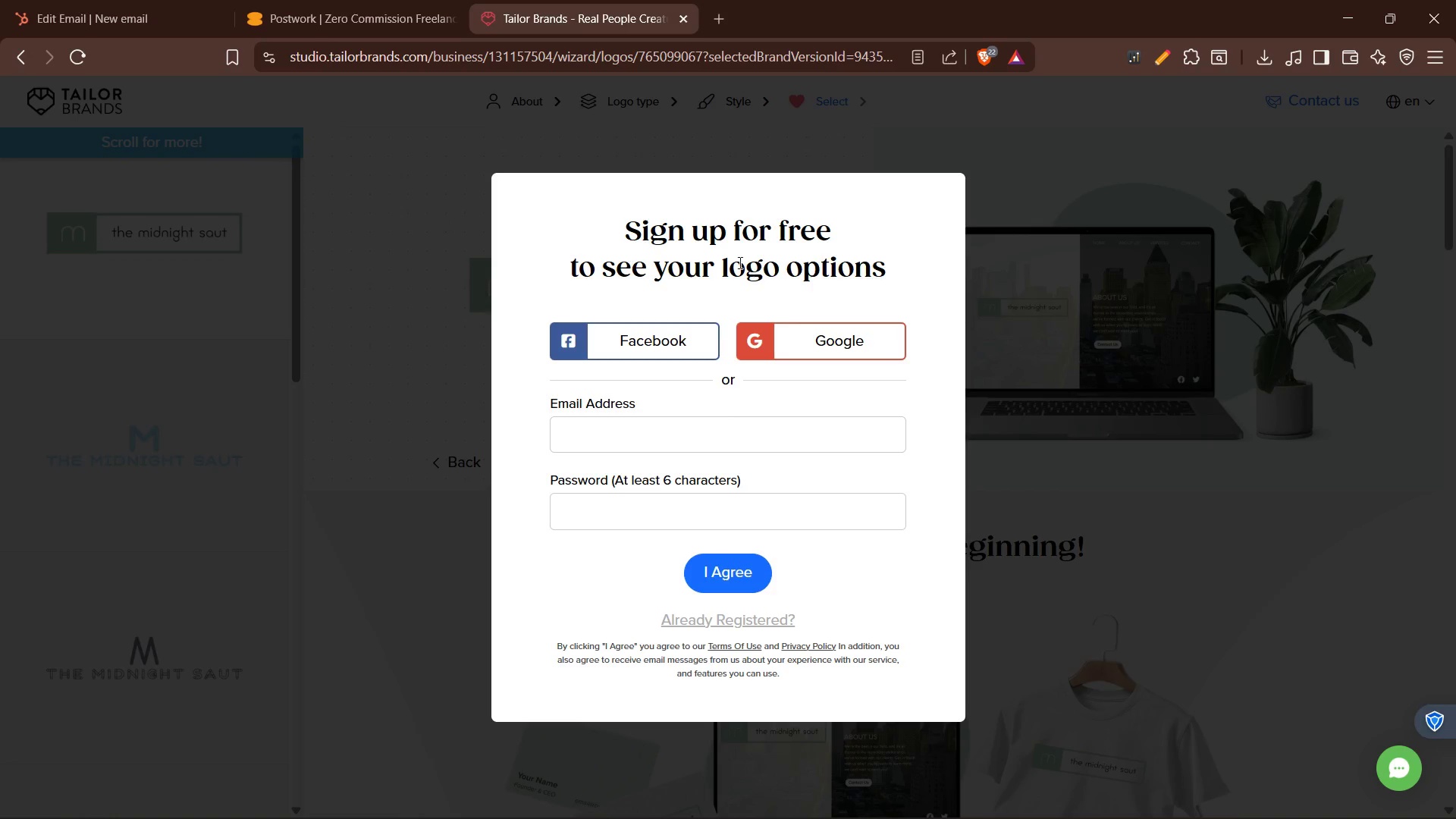 
wait(7.31)
 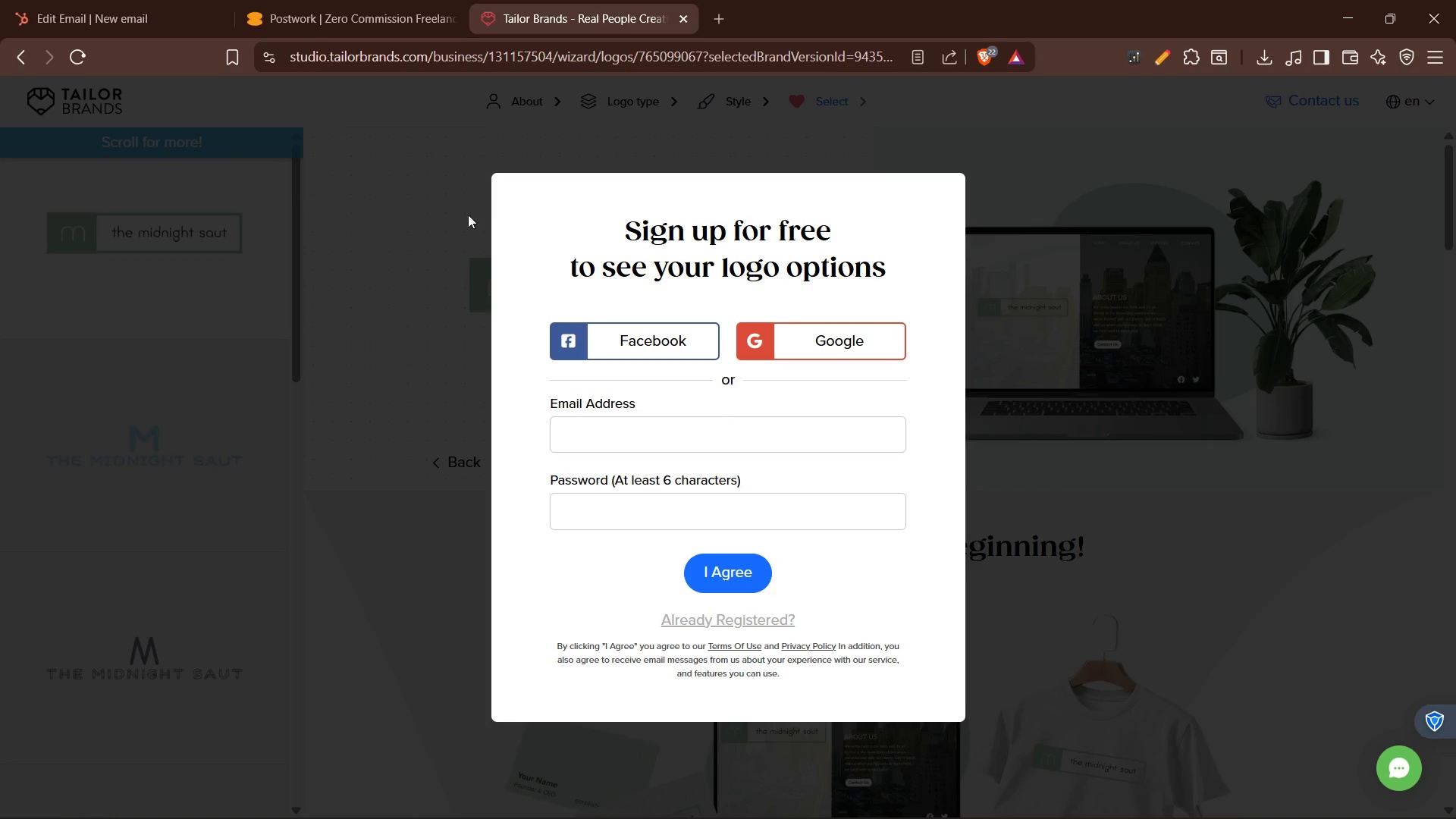 
left_click([15, 57])
 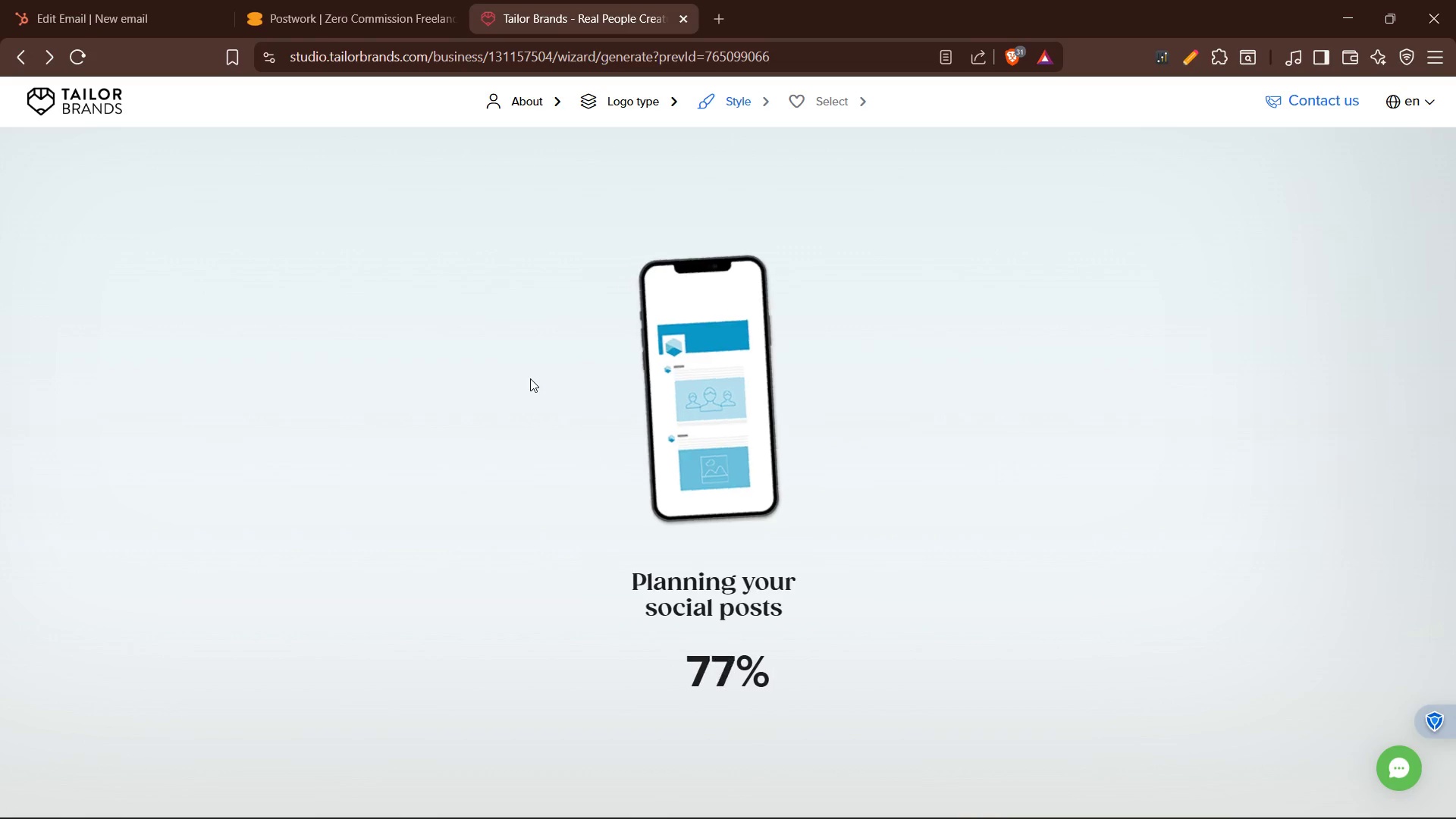 
wait(12.64)
 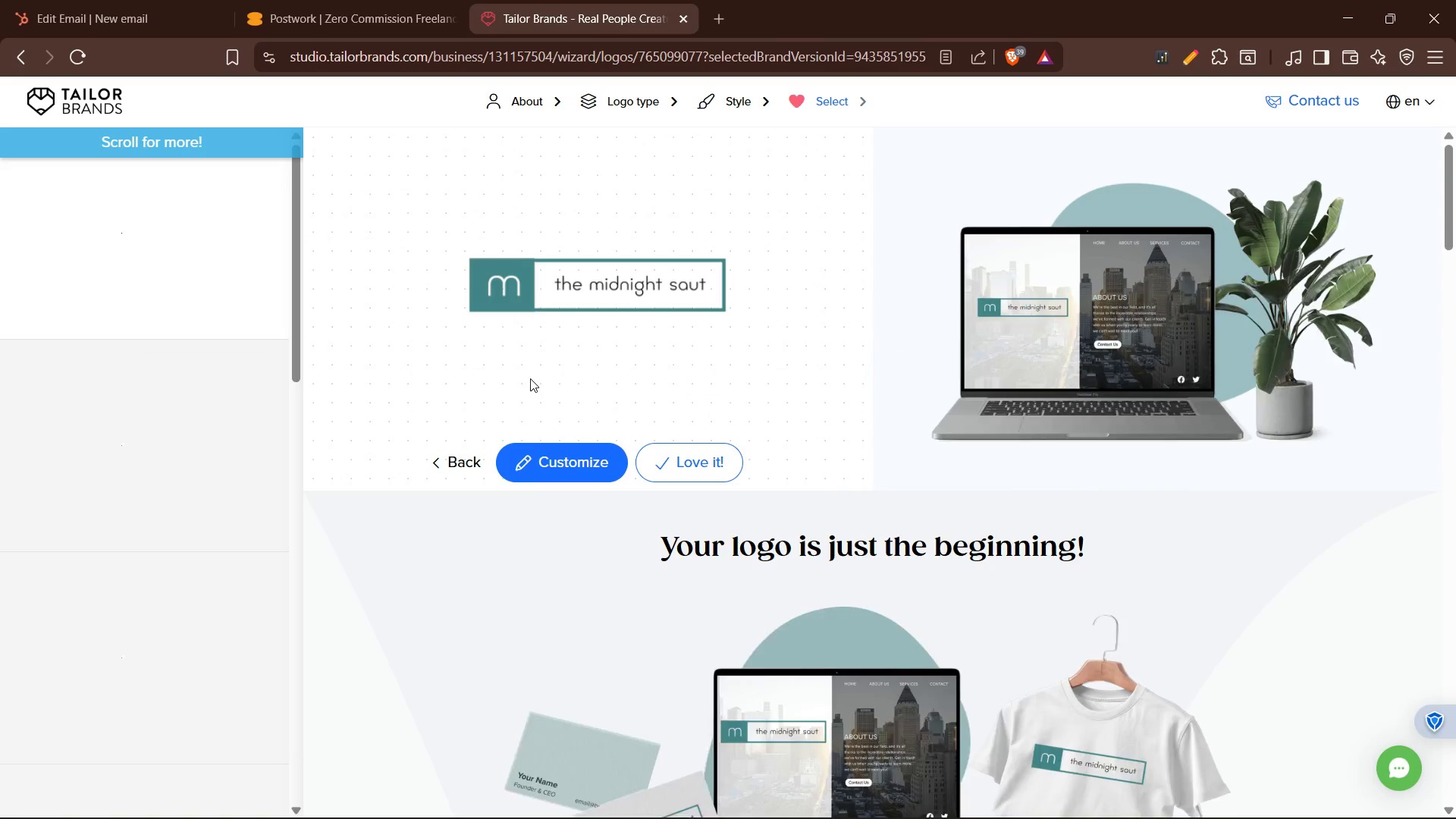 
key(Meta+Shift+S)
 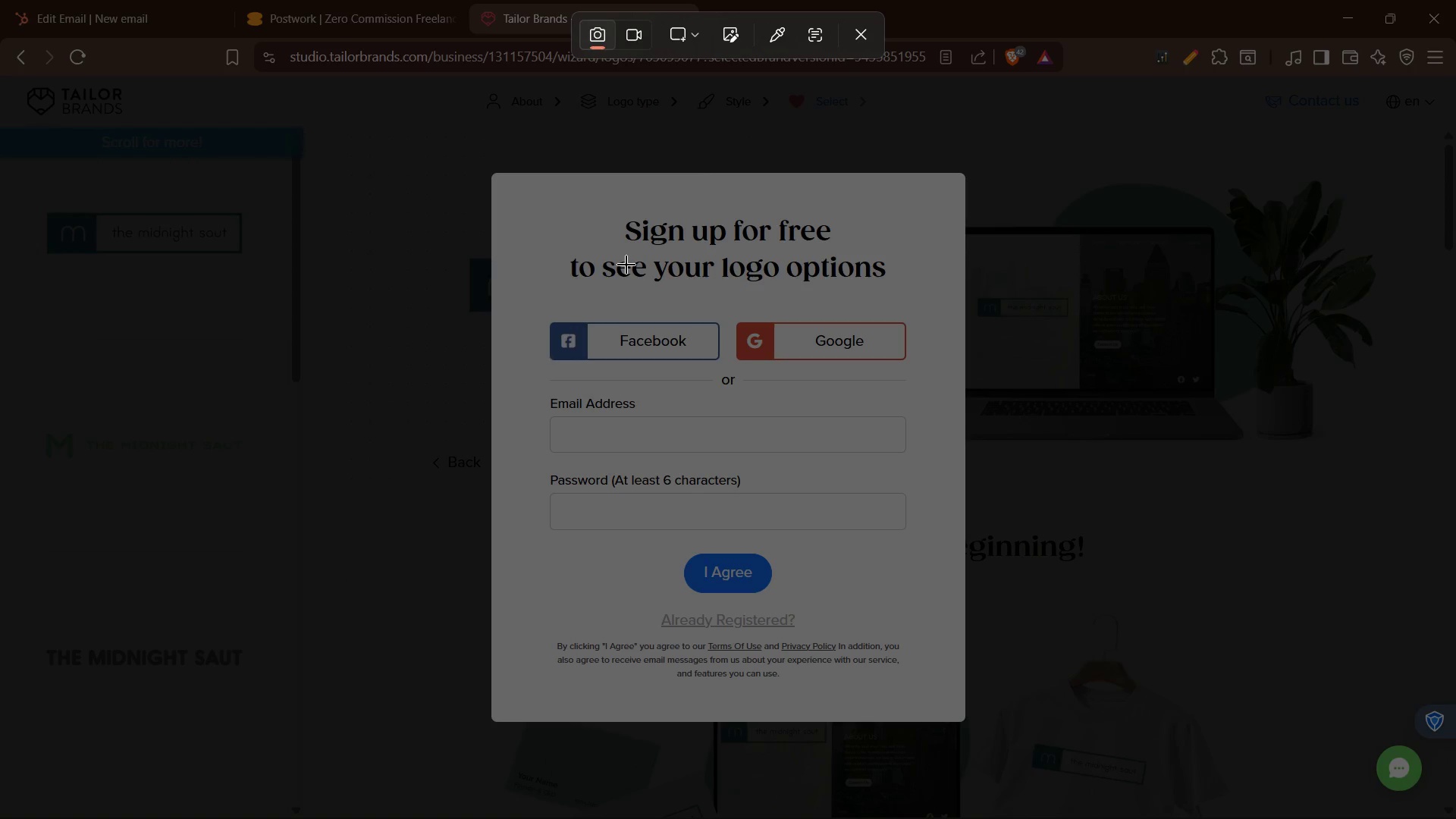 
left_click([870, 30])
 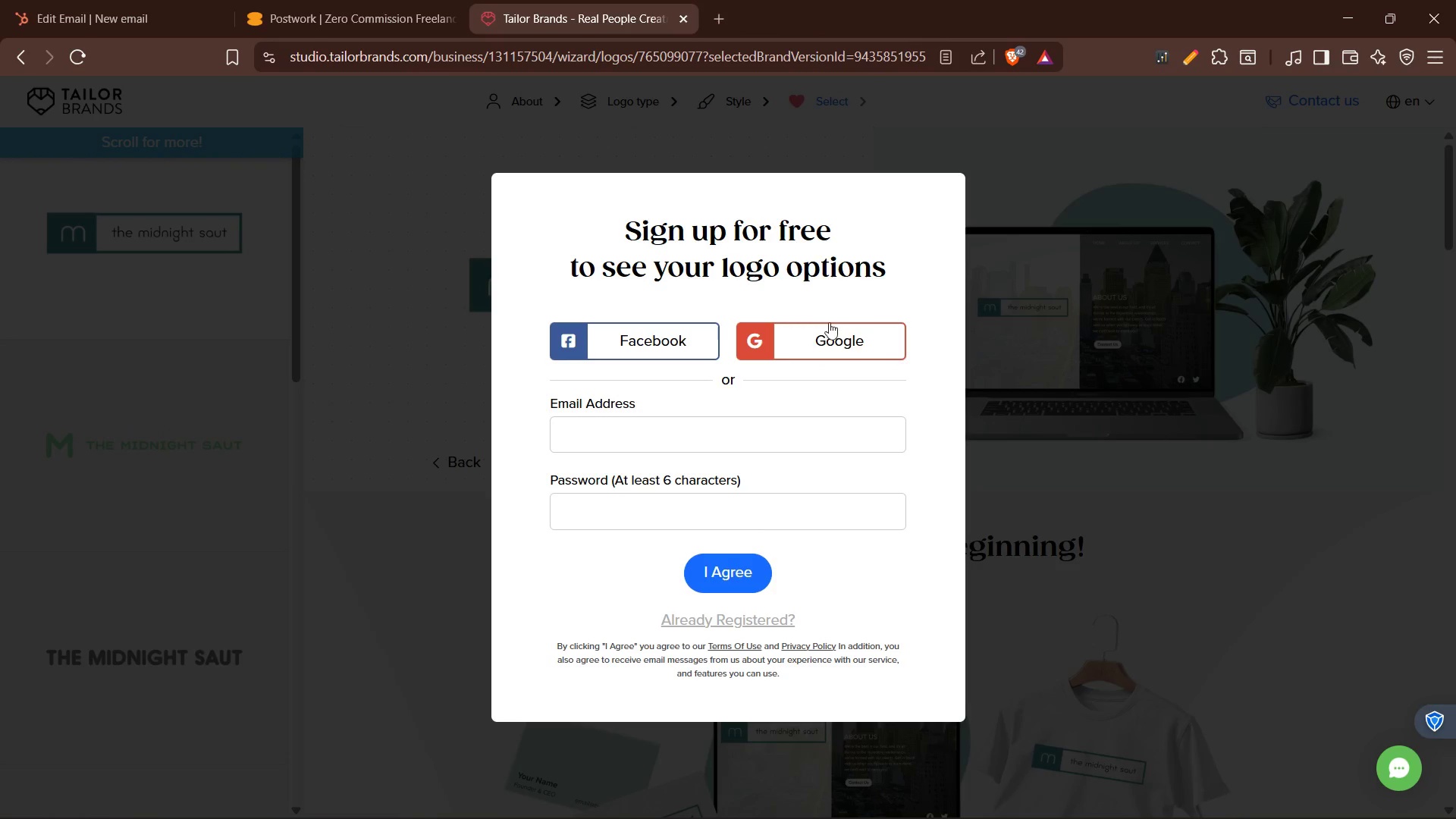 
left_click([819, 350])
 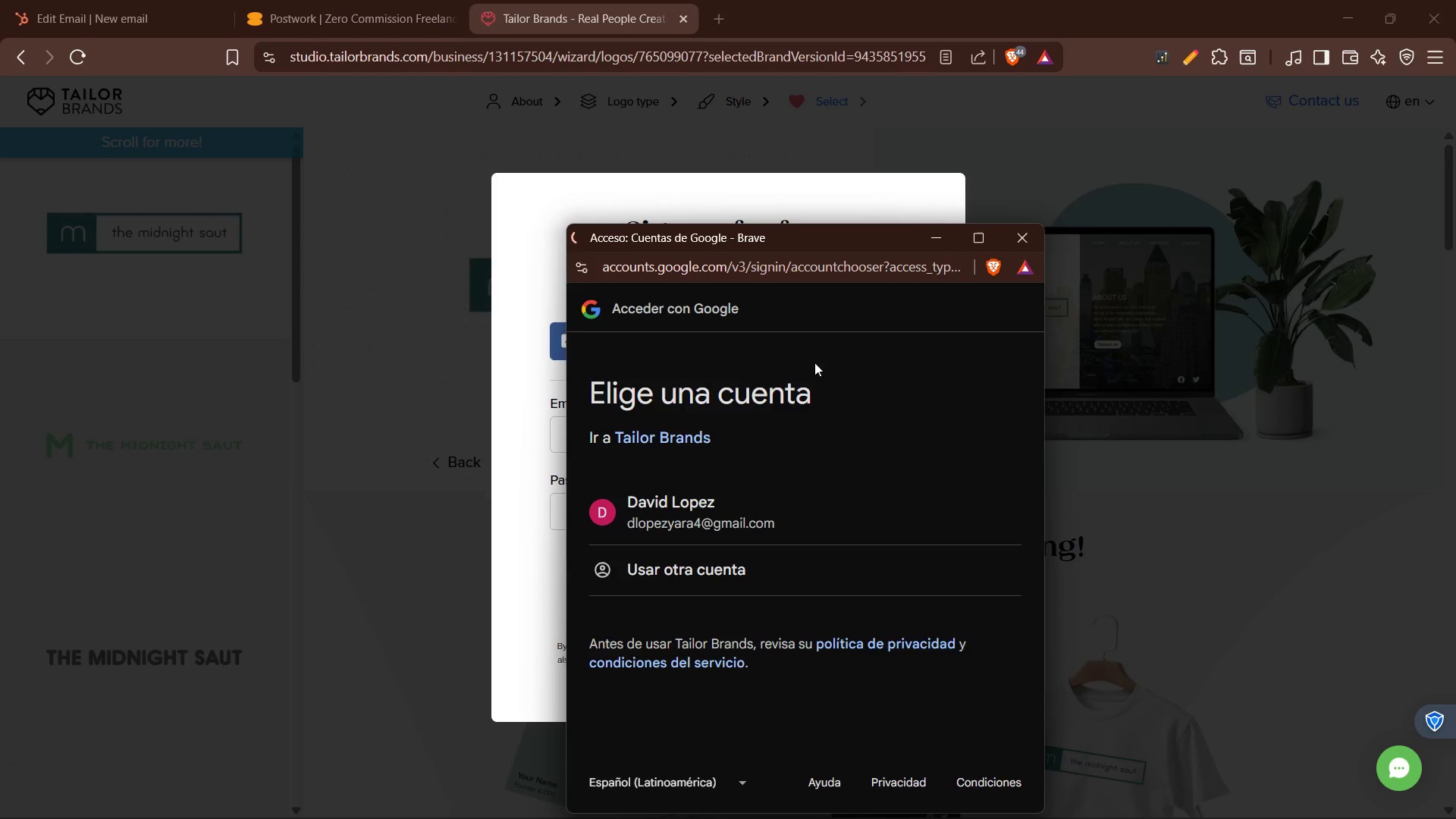 
left_click([776, 507])
 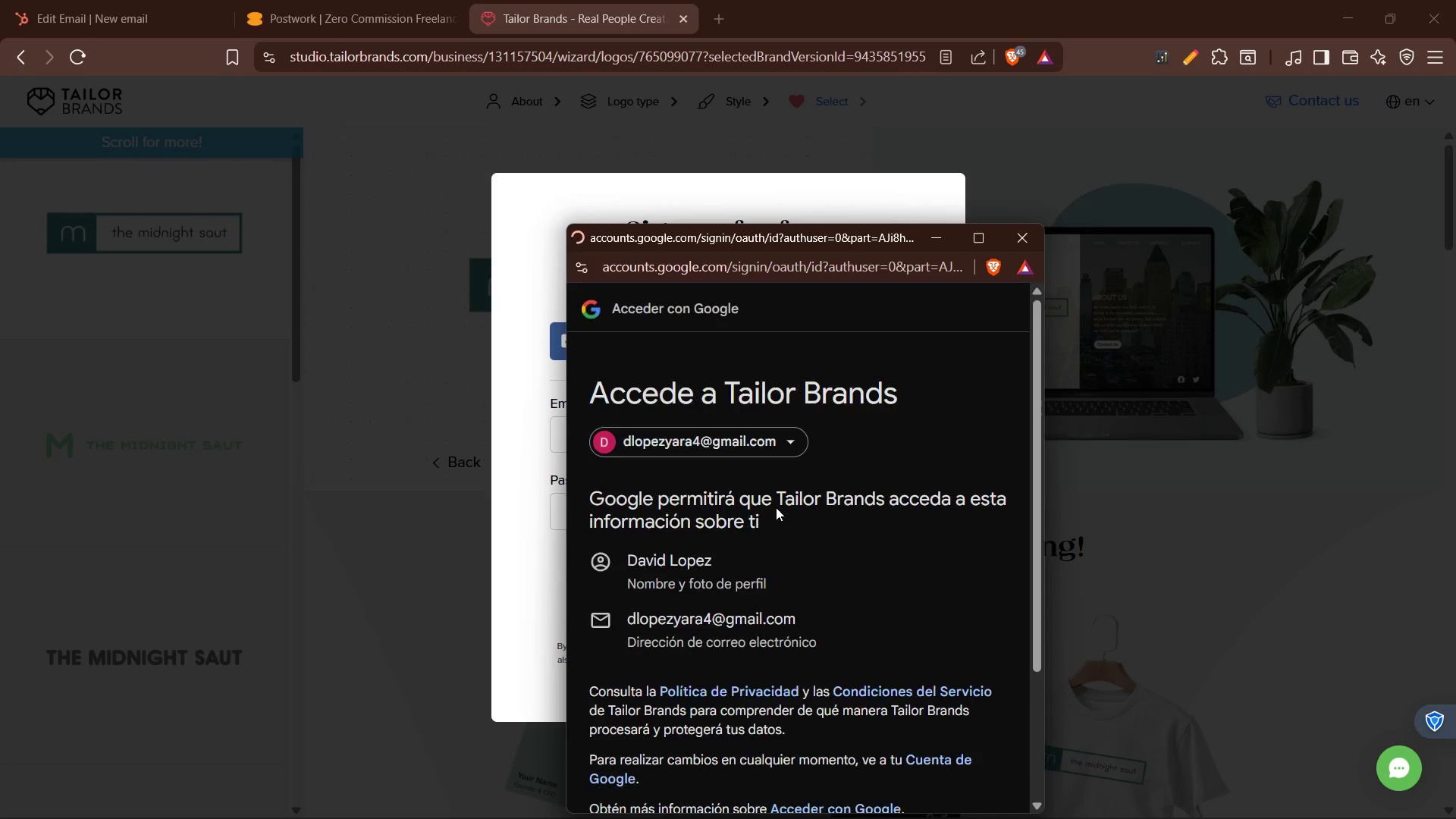 
scroll: coordinate [817, 585], scroll_direction: down, amount: 3.0
 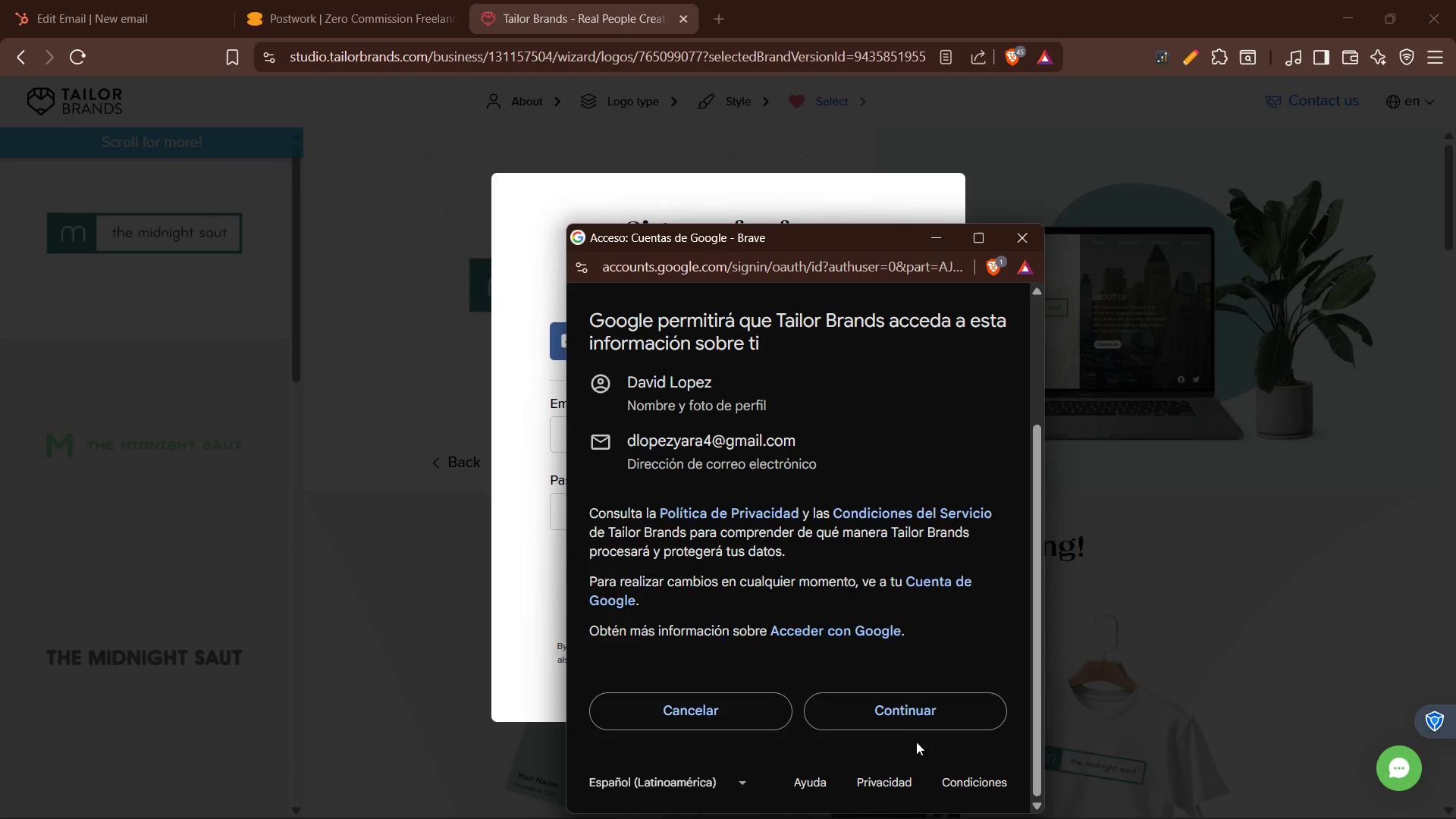 
left_click([918, 720])
 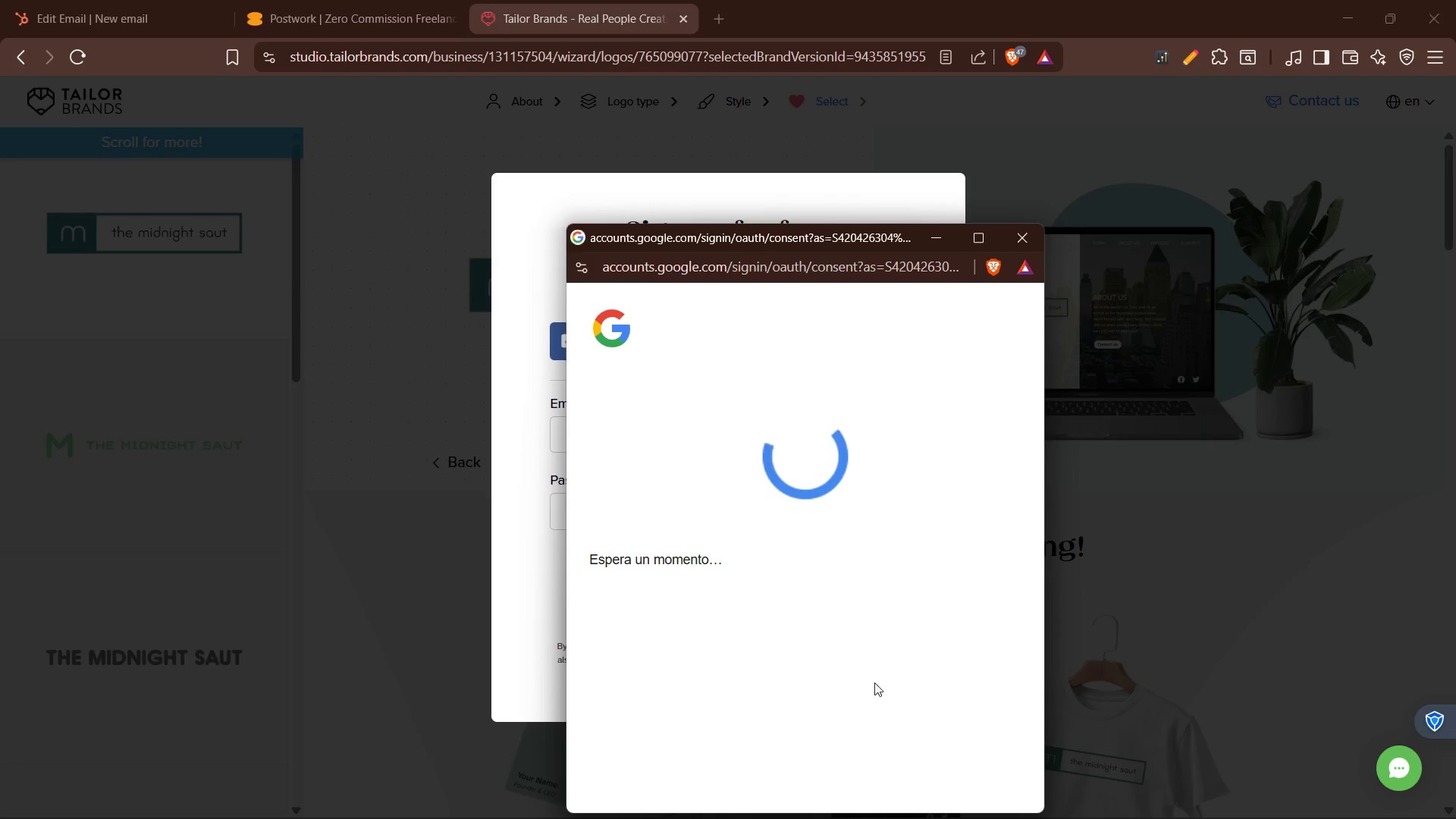 
mouse_move([814, 635])
 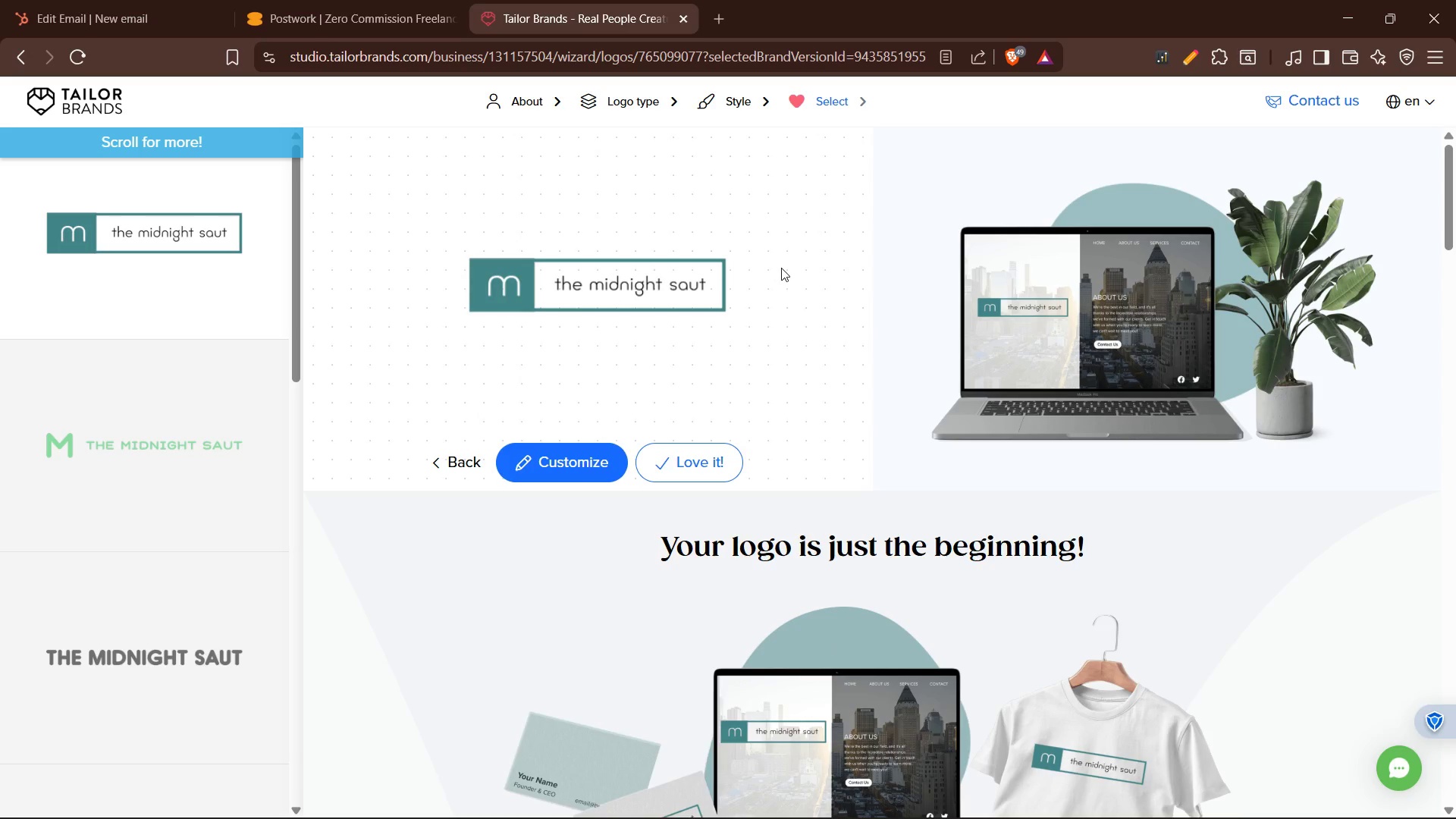 
key(Meta+Shift+S)
 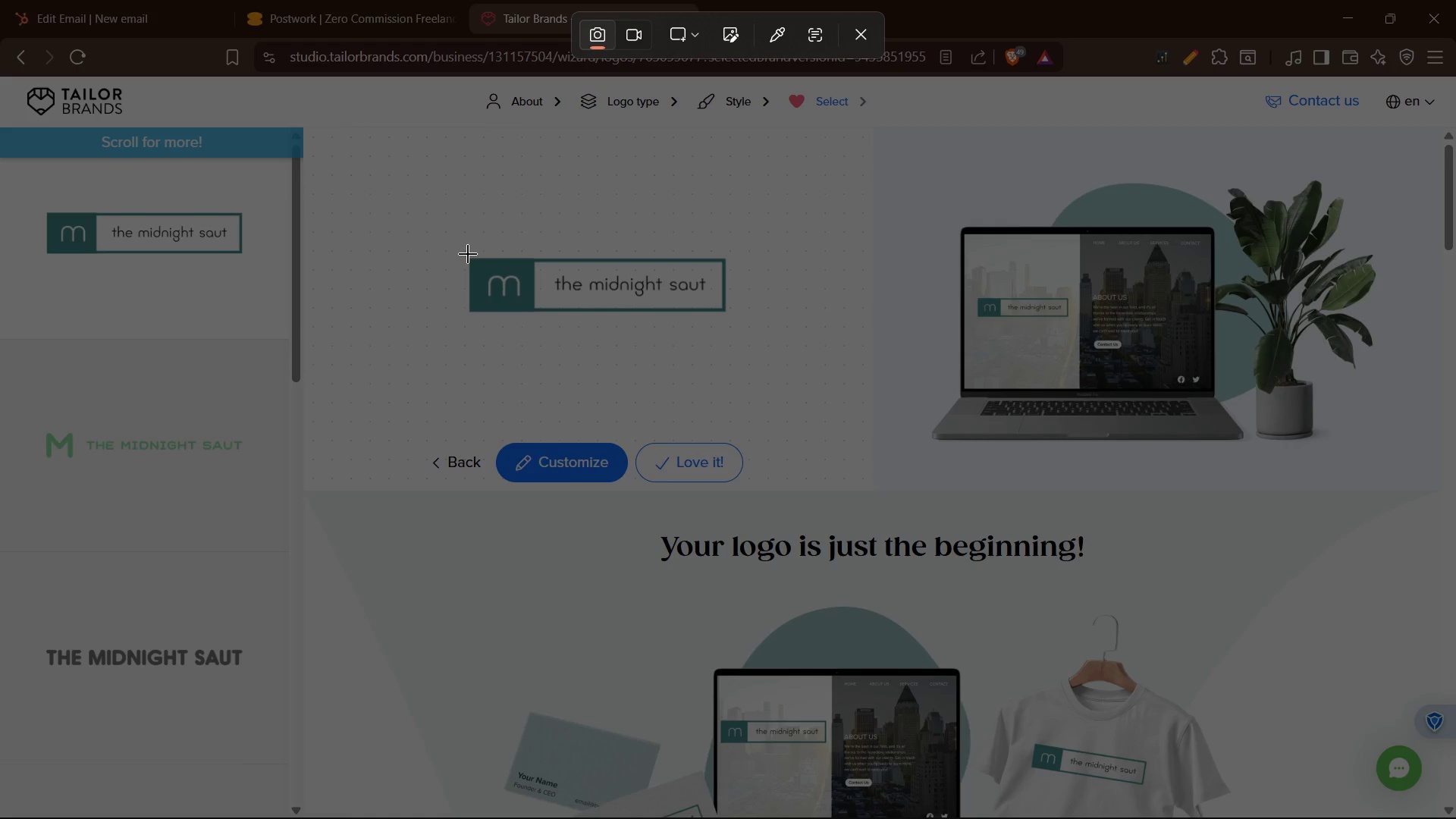 
left_click_drag(start_coordinate=[466, 254], to_coordinate=[727, 317])
 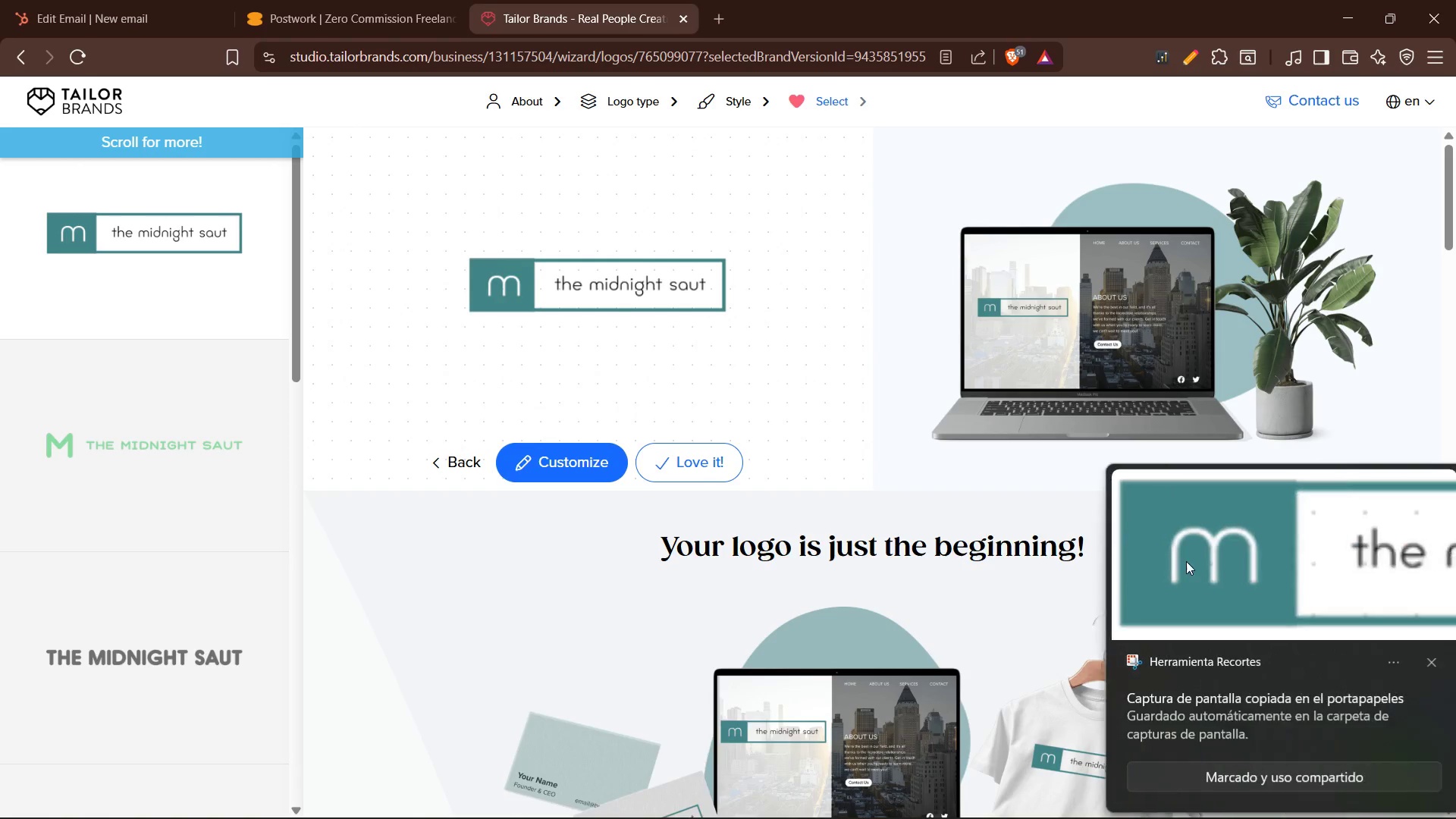 
left_click([1270, 586])
 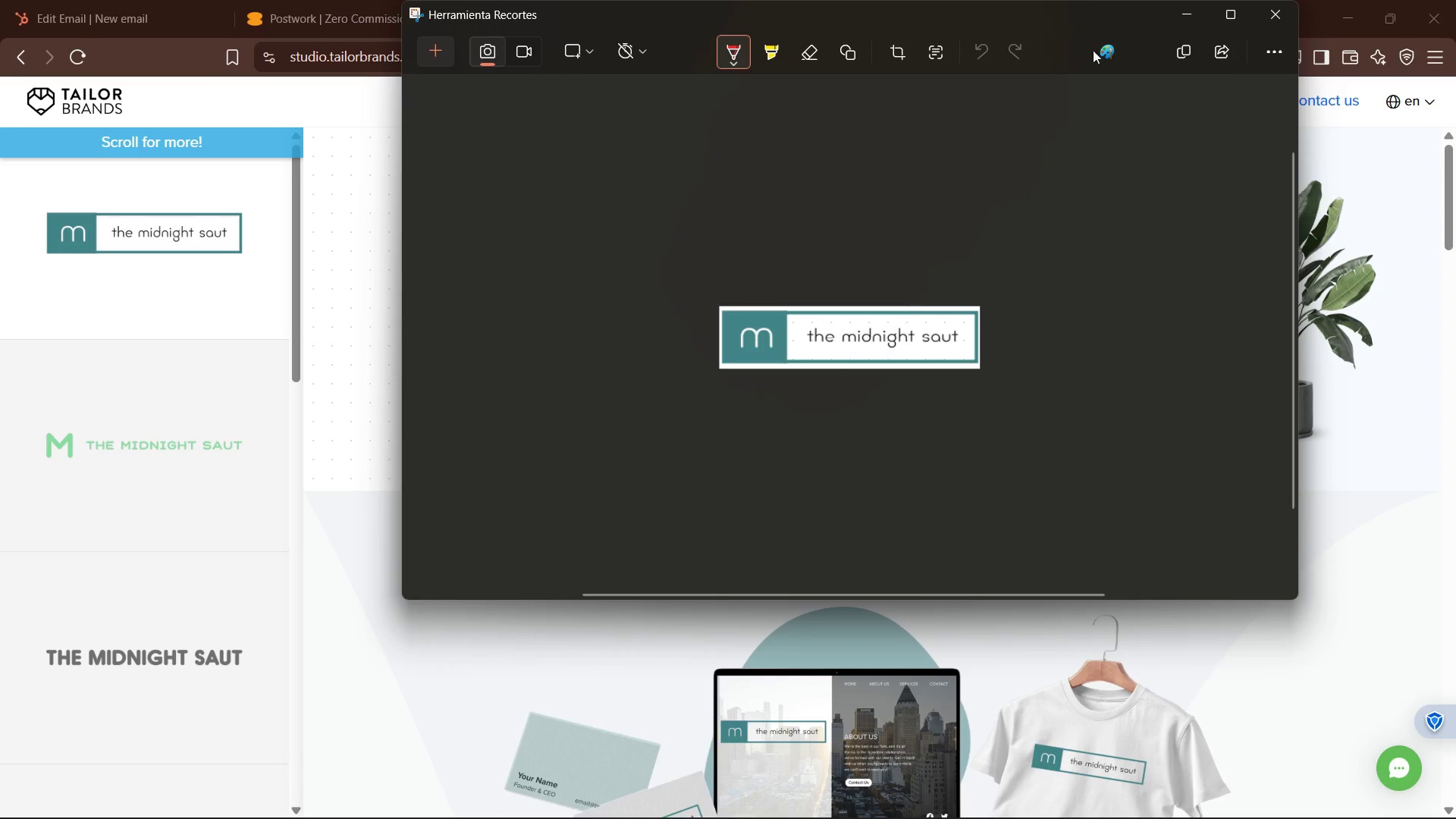 
left_click([1128, 59])
 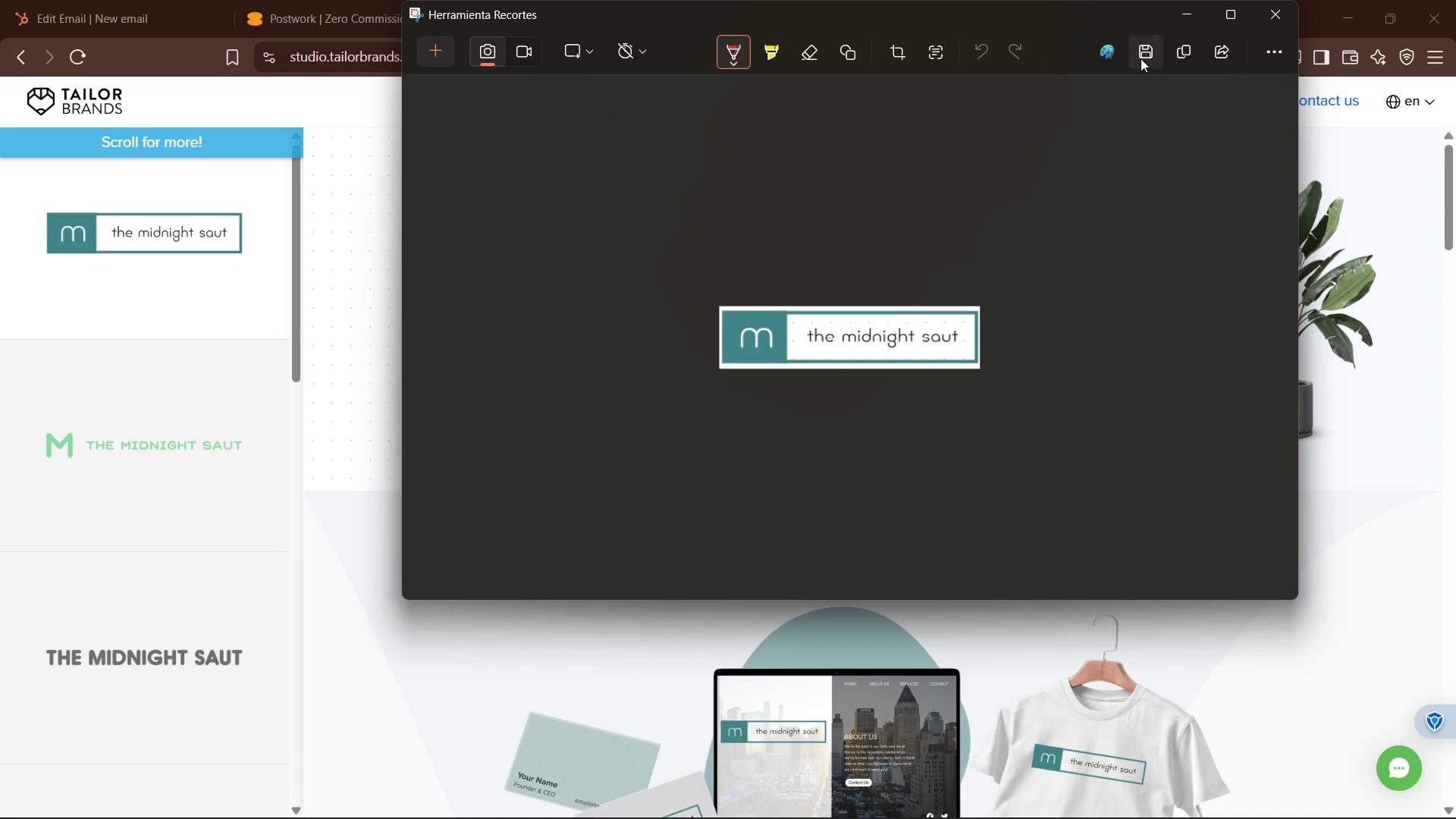 
left_click([1141, 58])
 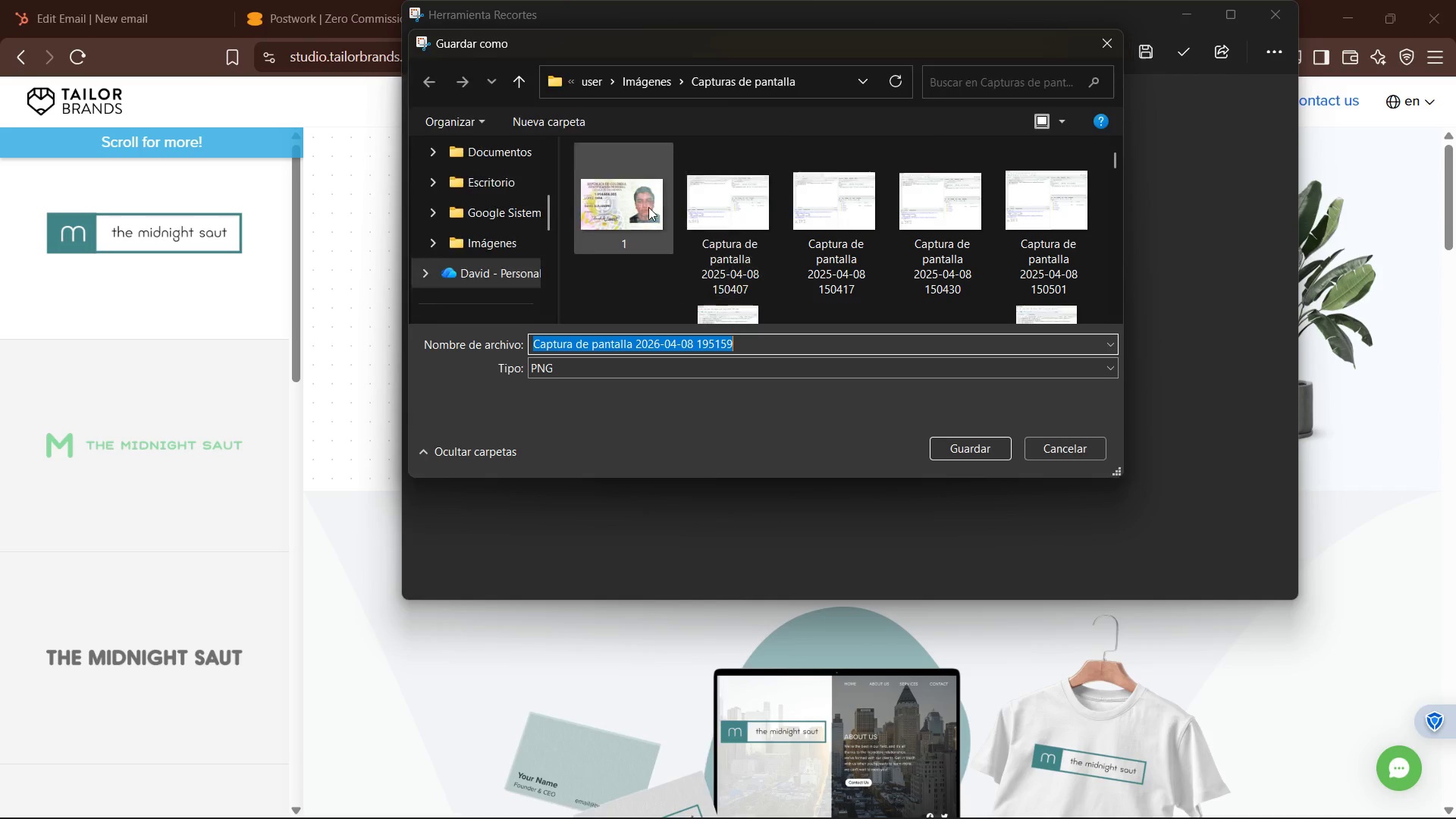 
scroll: coordinate [498, 280], scroll_direction: down, amount: 2.0
 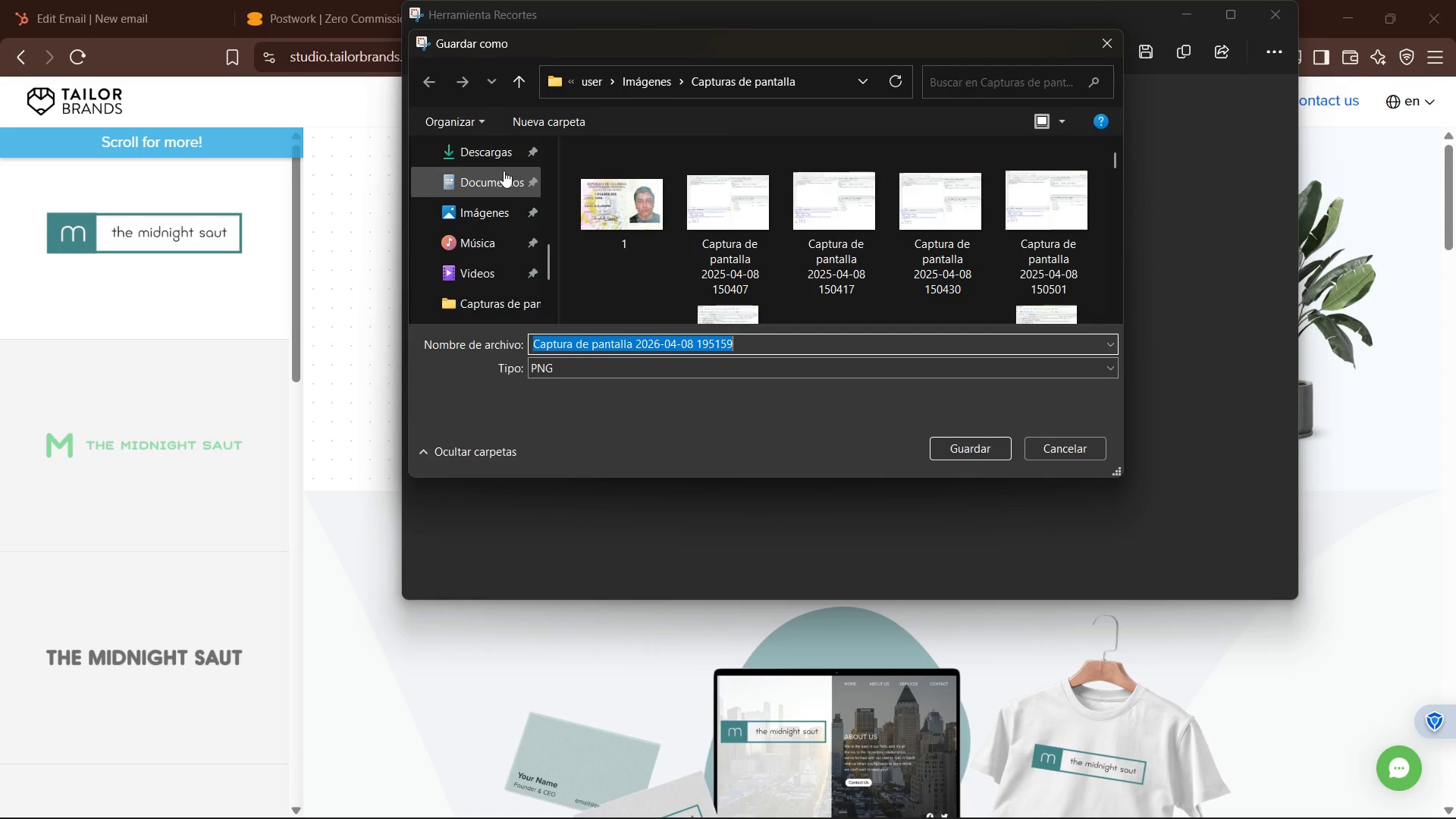 
left_click([504, 157])
 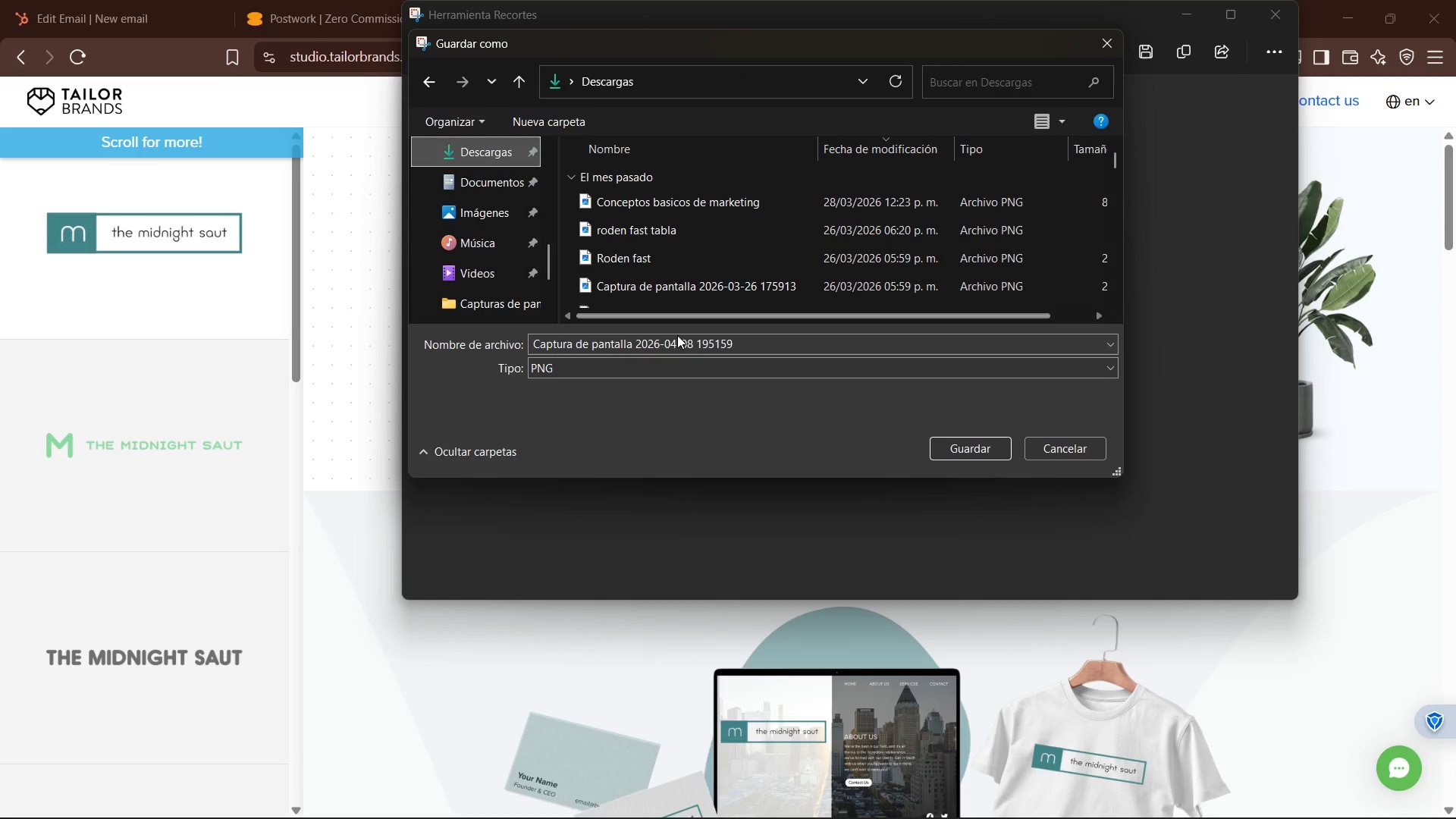 
left_click([680, 342])
 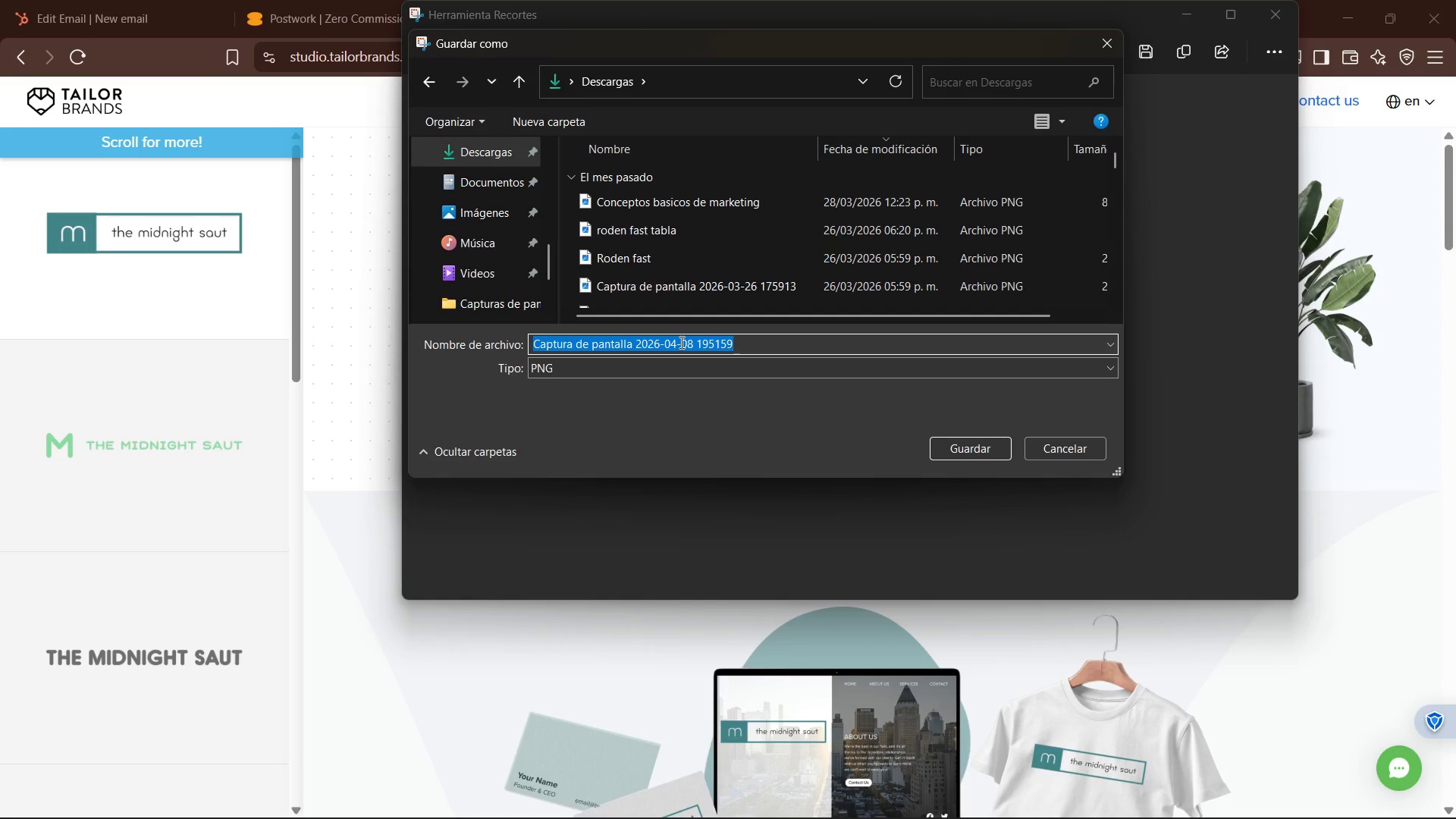 
type(try)
 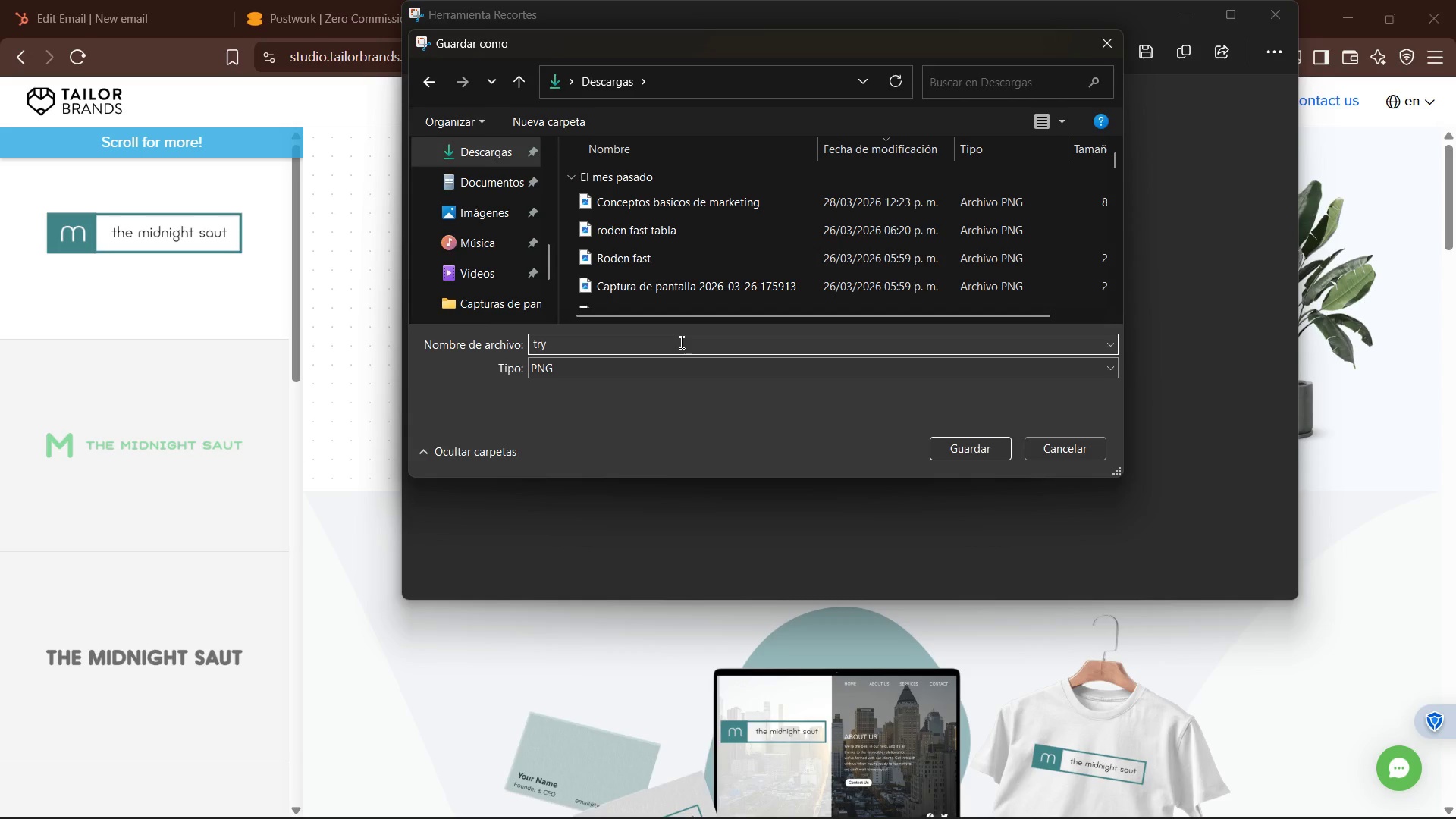 
key(Enter)
 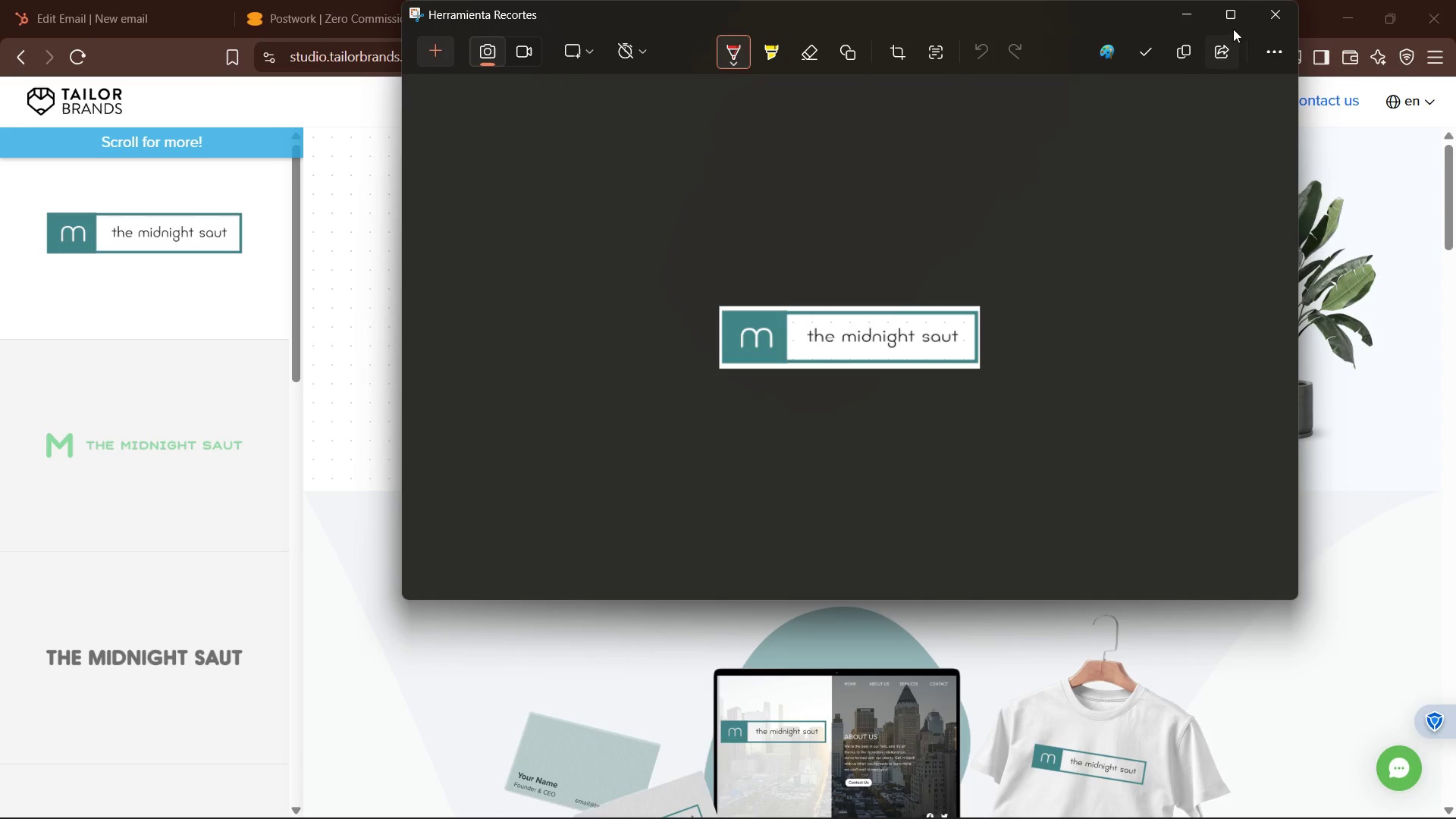 
left_click([1273, 21])
 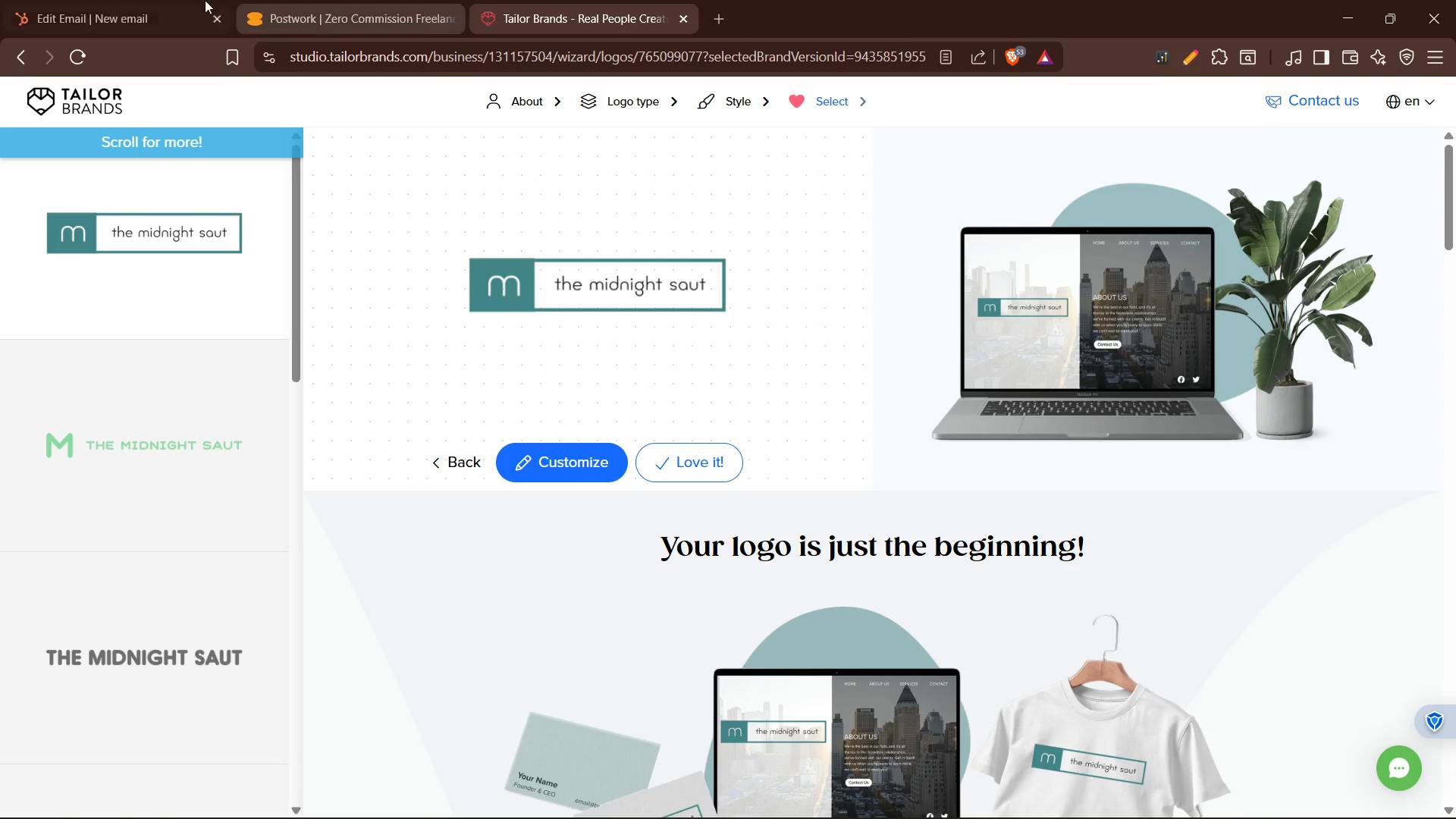 
left_click([159, 0])
 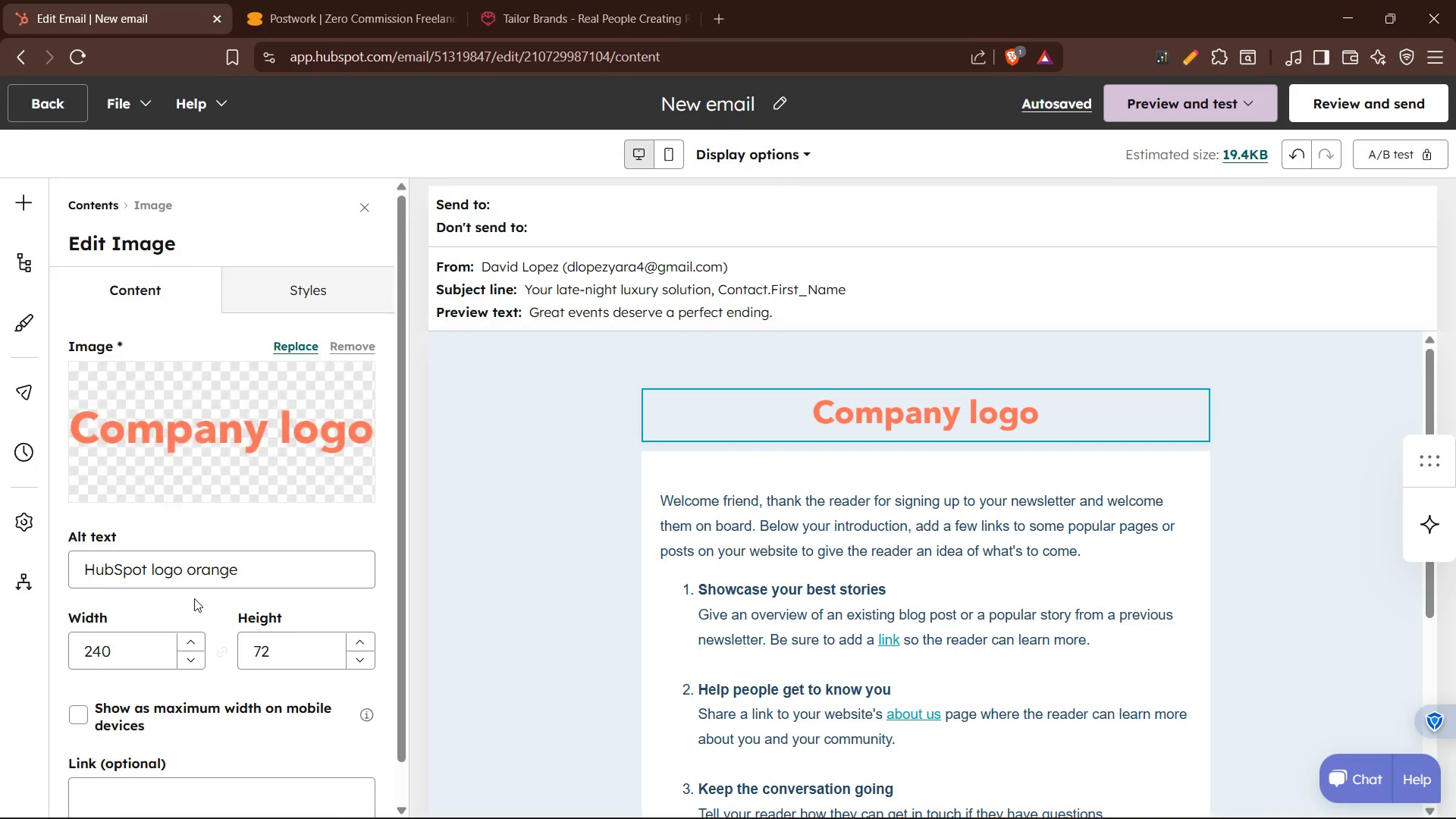 
left_click([314, 291])
 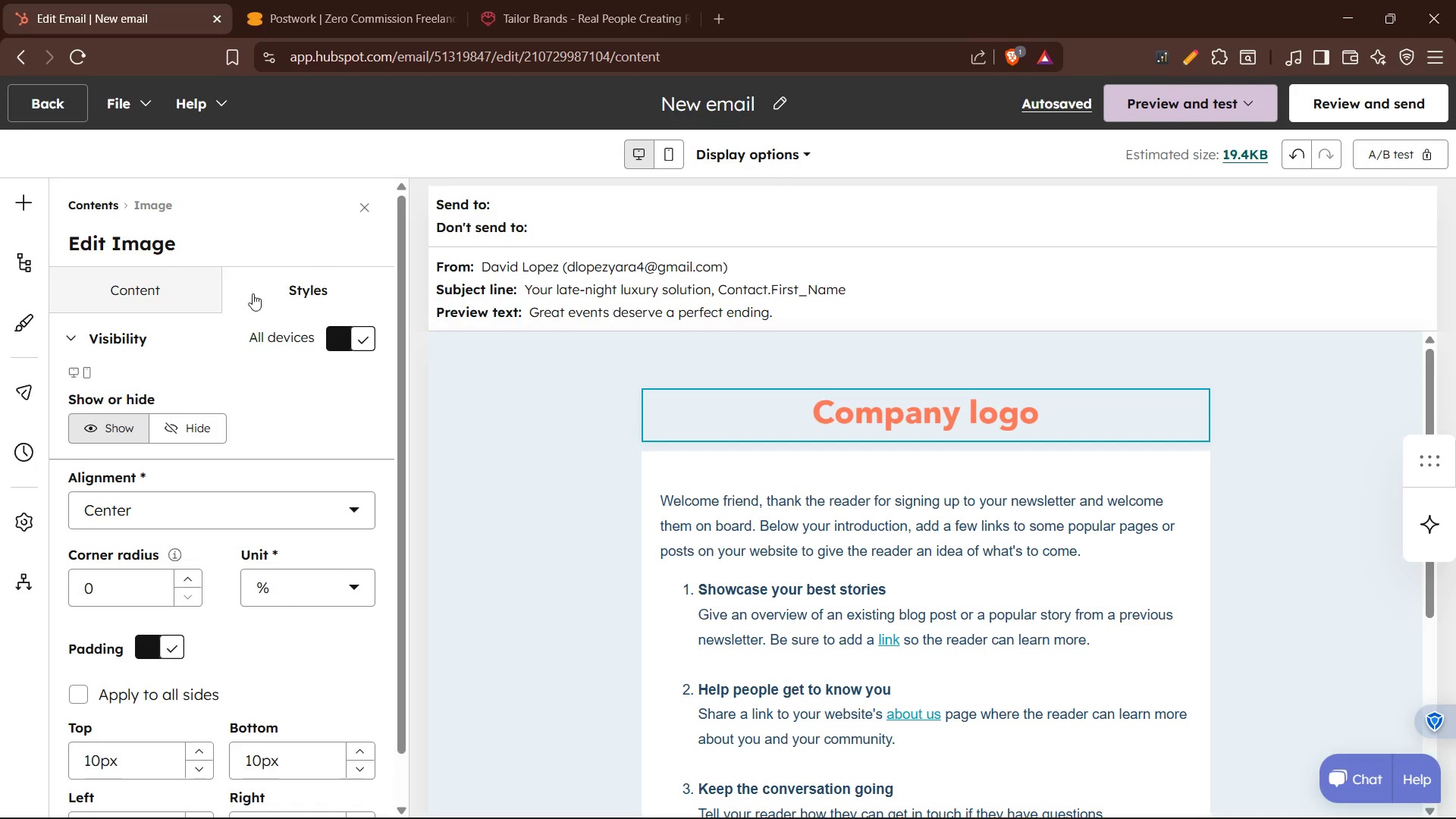 
left_click([163, 291])
 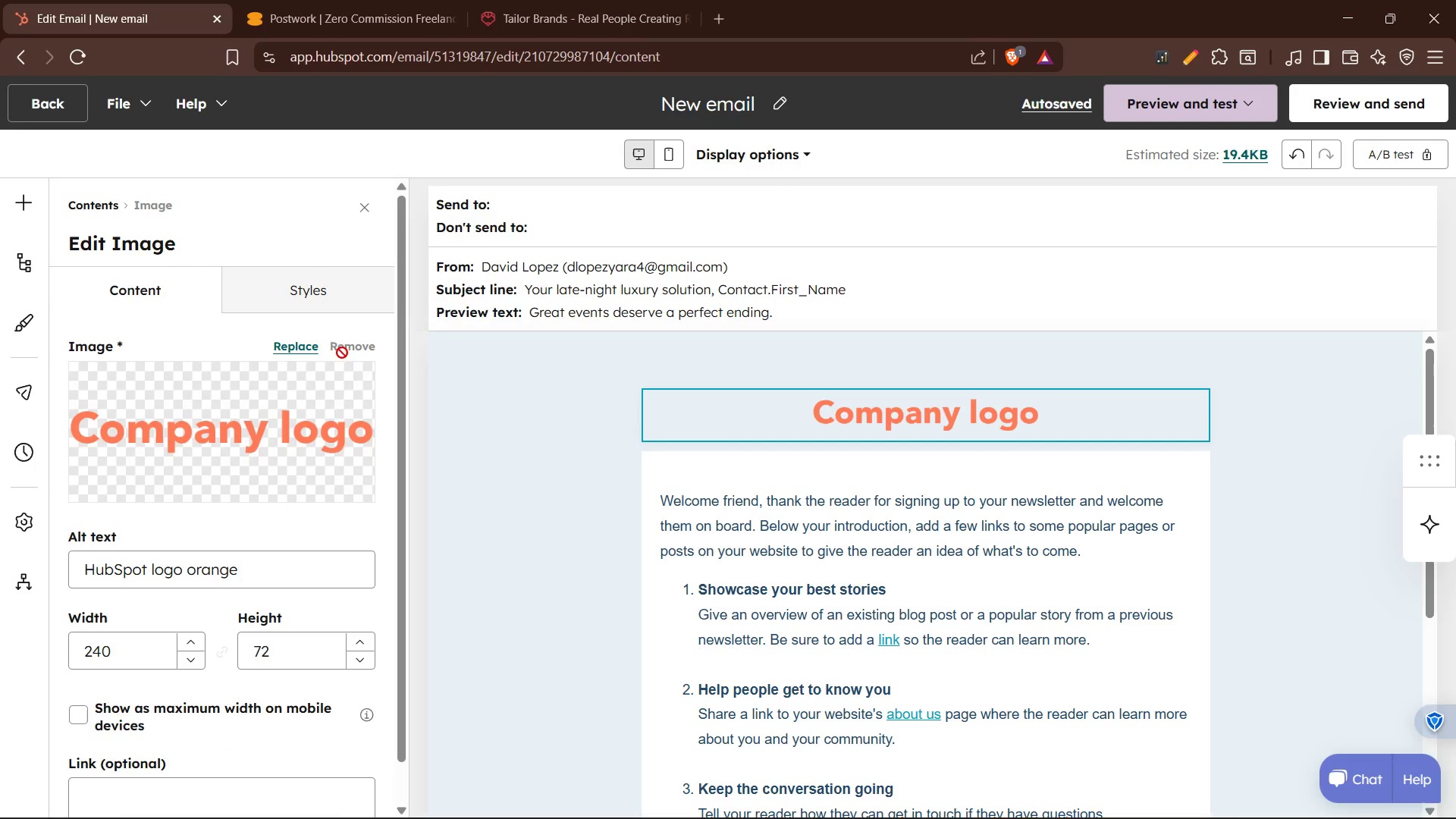 
left_click([294, 350])
 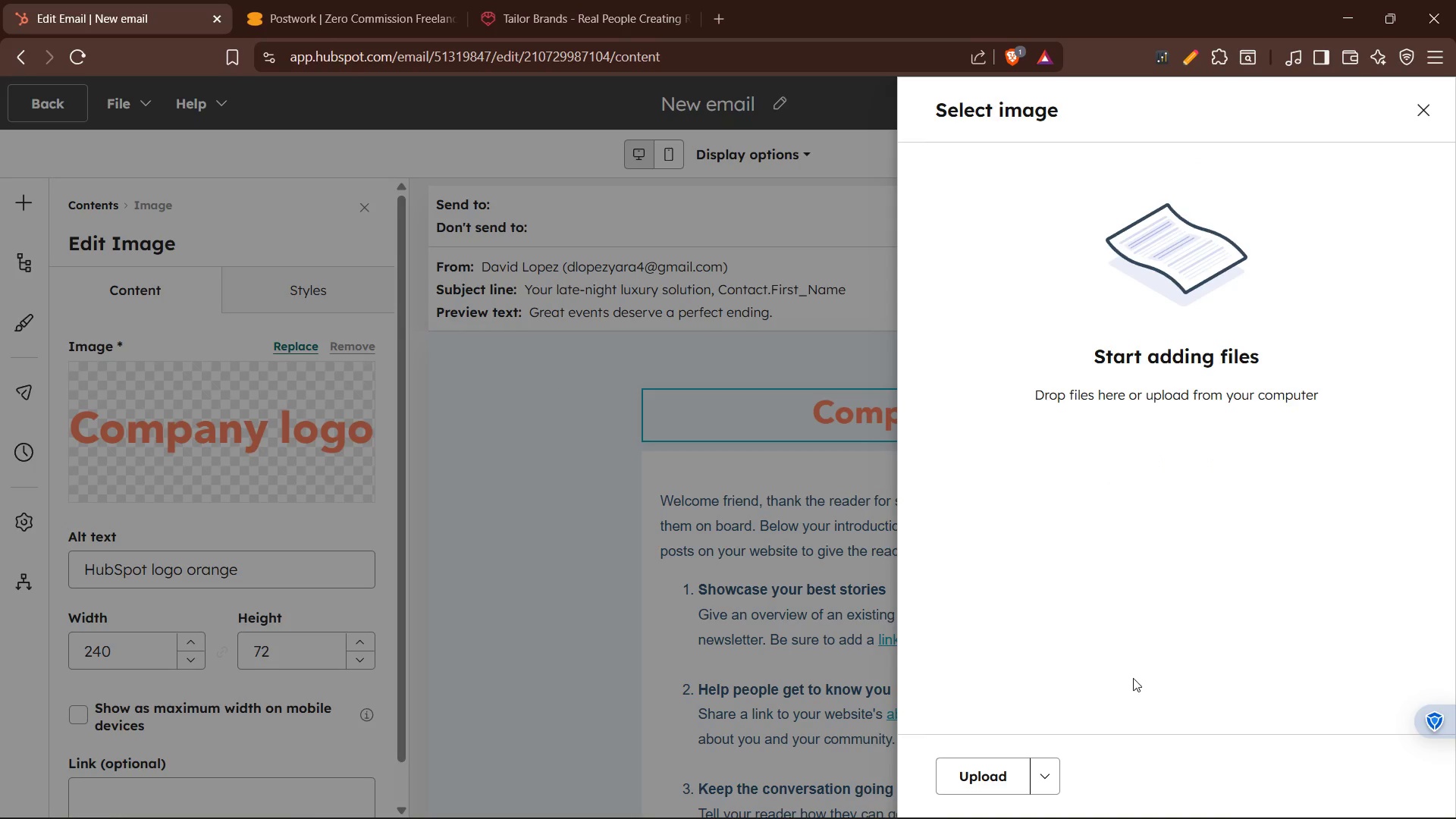 
left_click_drag(start_coordinate=[1029, 760], to_coordinate=[1025, 761])
 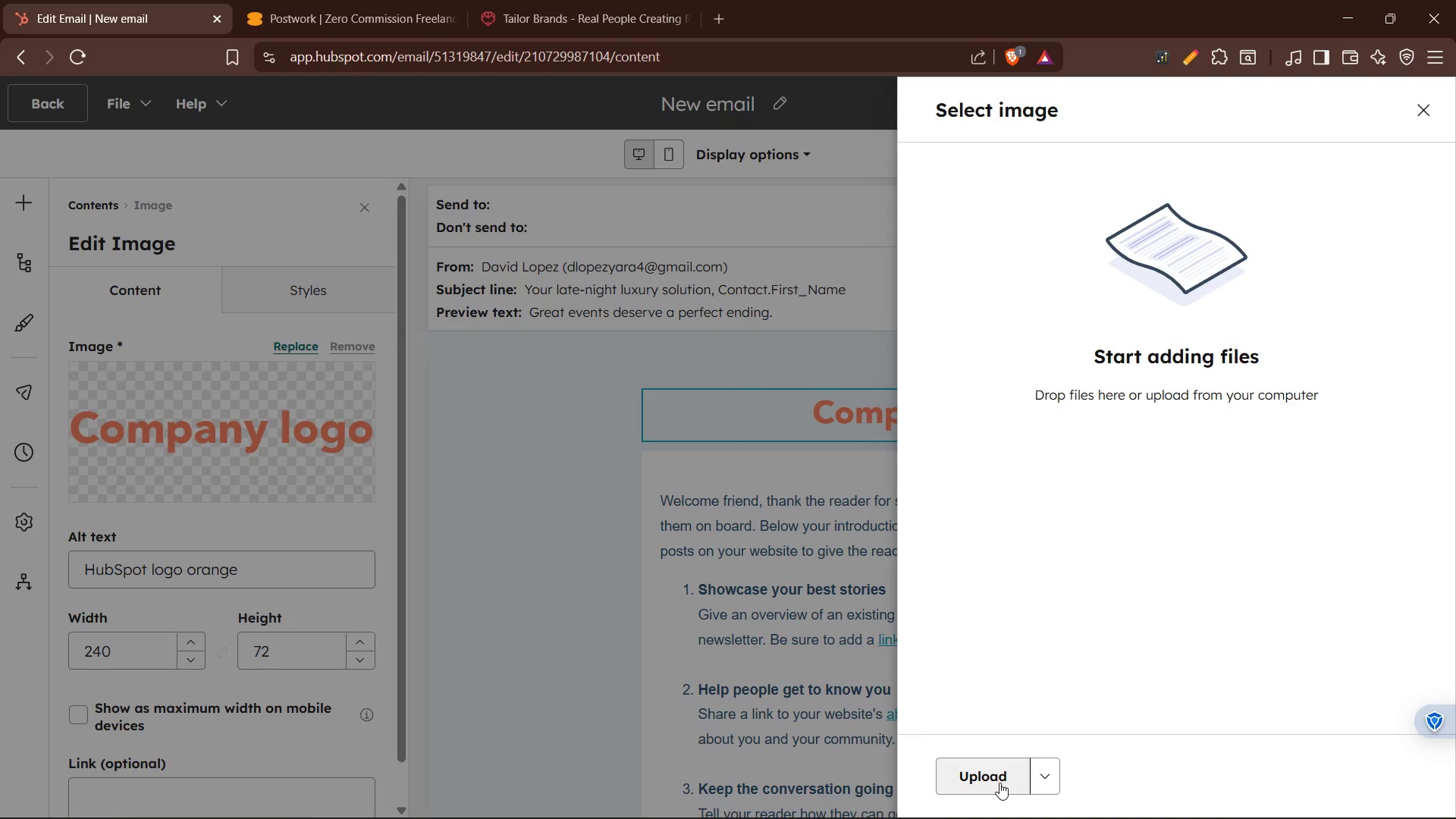 
left_click([1009, 769])
 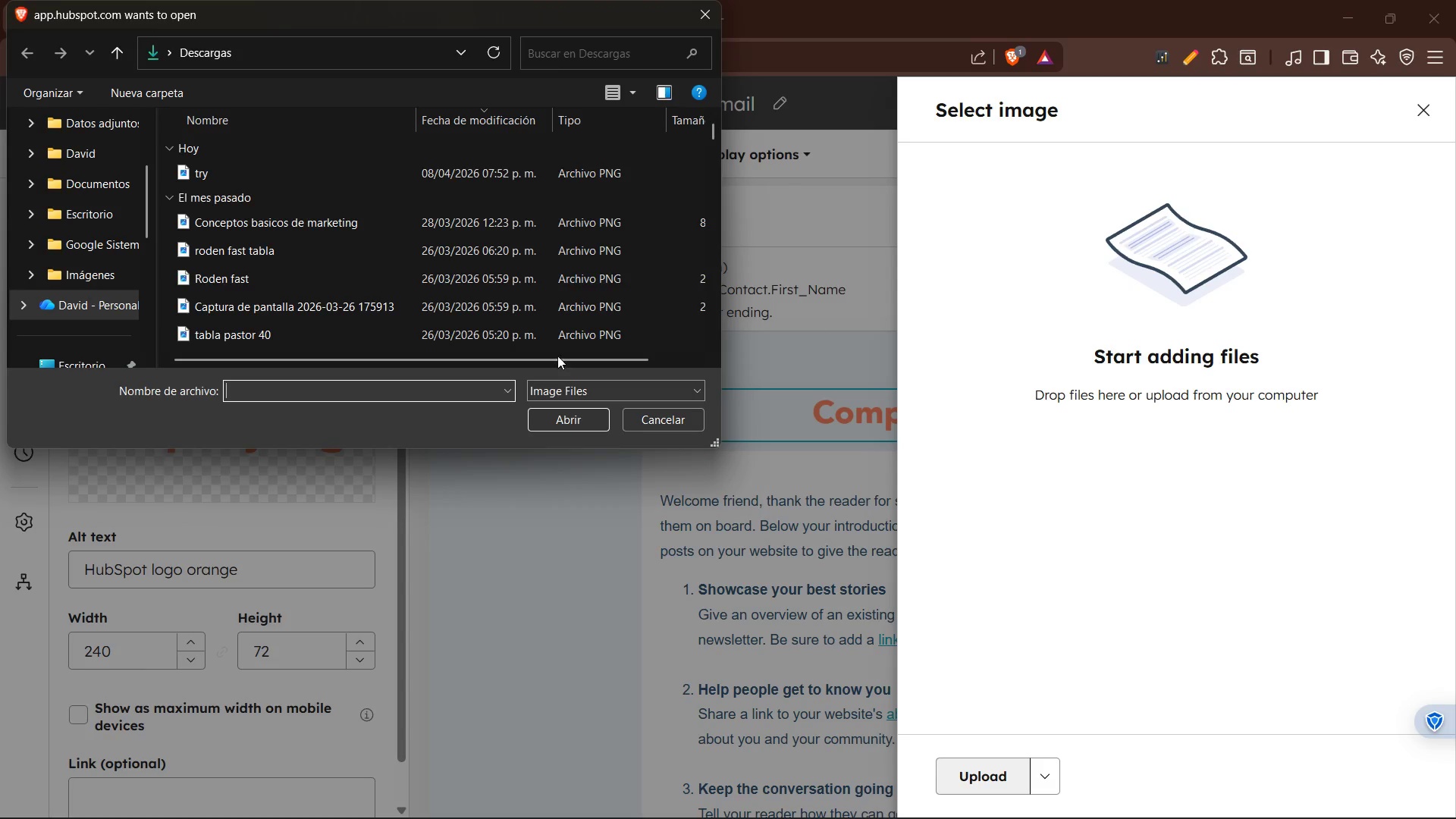 
left_click([300, 177])
 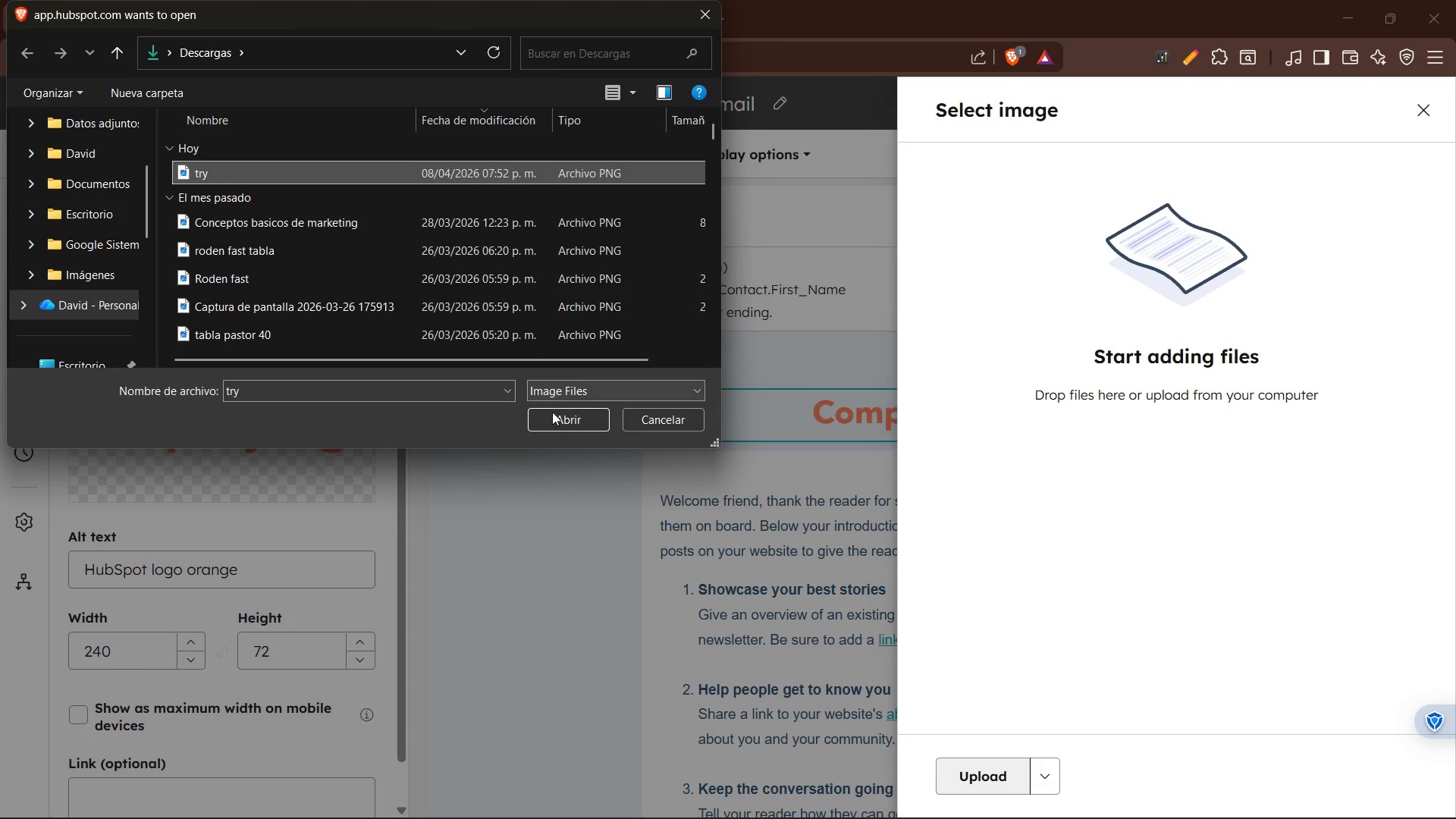 
left_click([554, 415])
 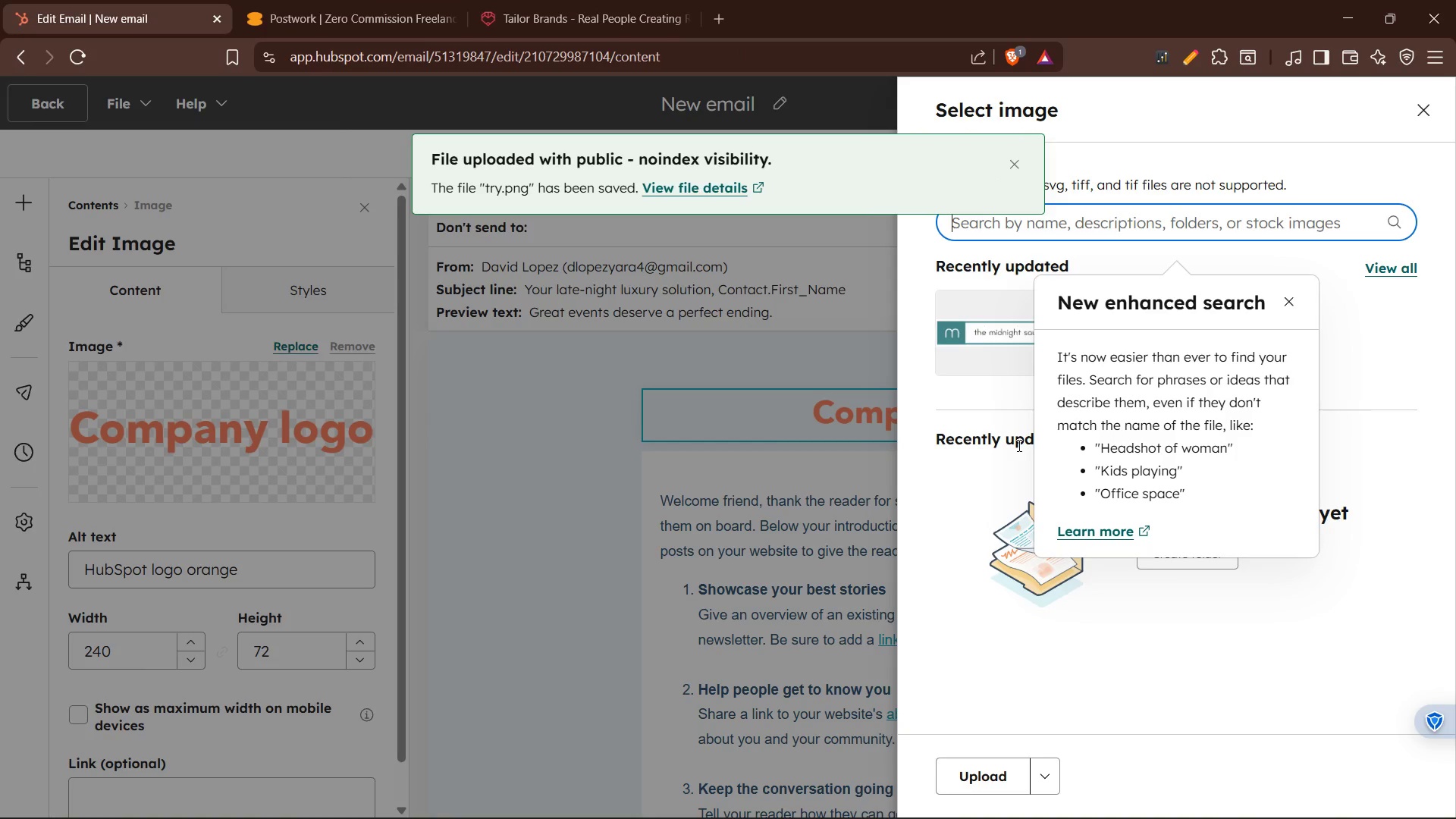 
left_click([1285, 293])
 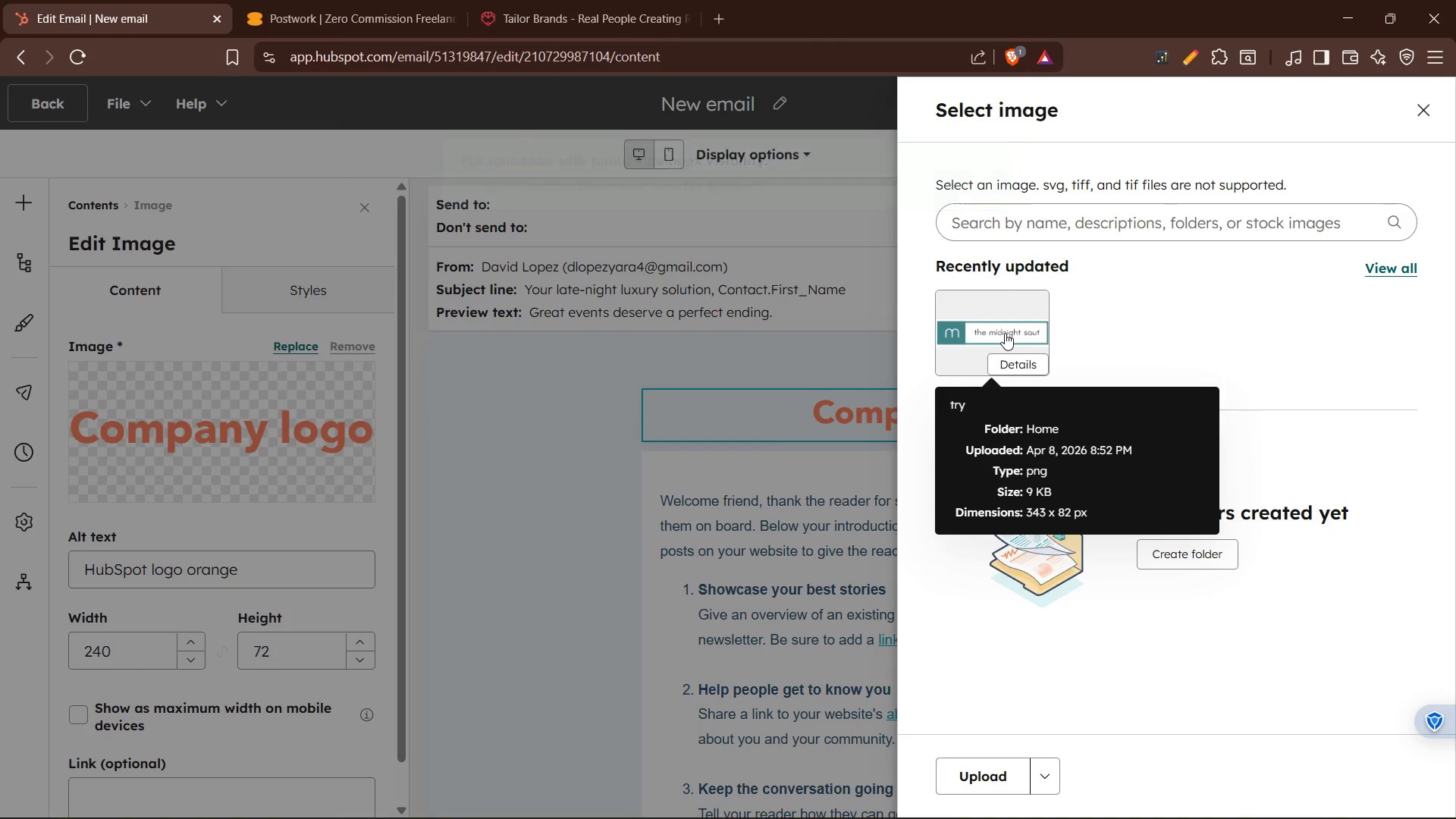 
left_click([1005, 333])
 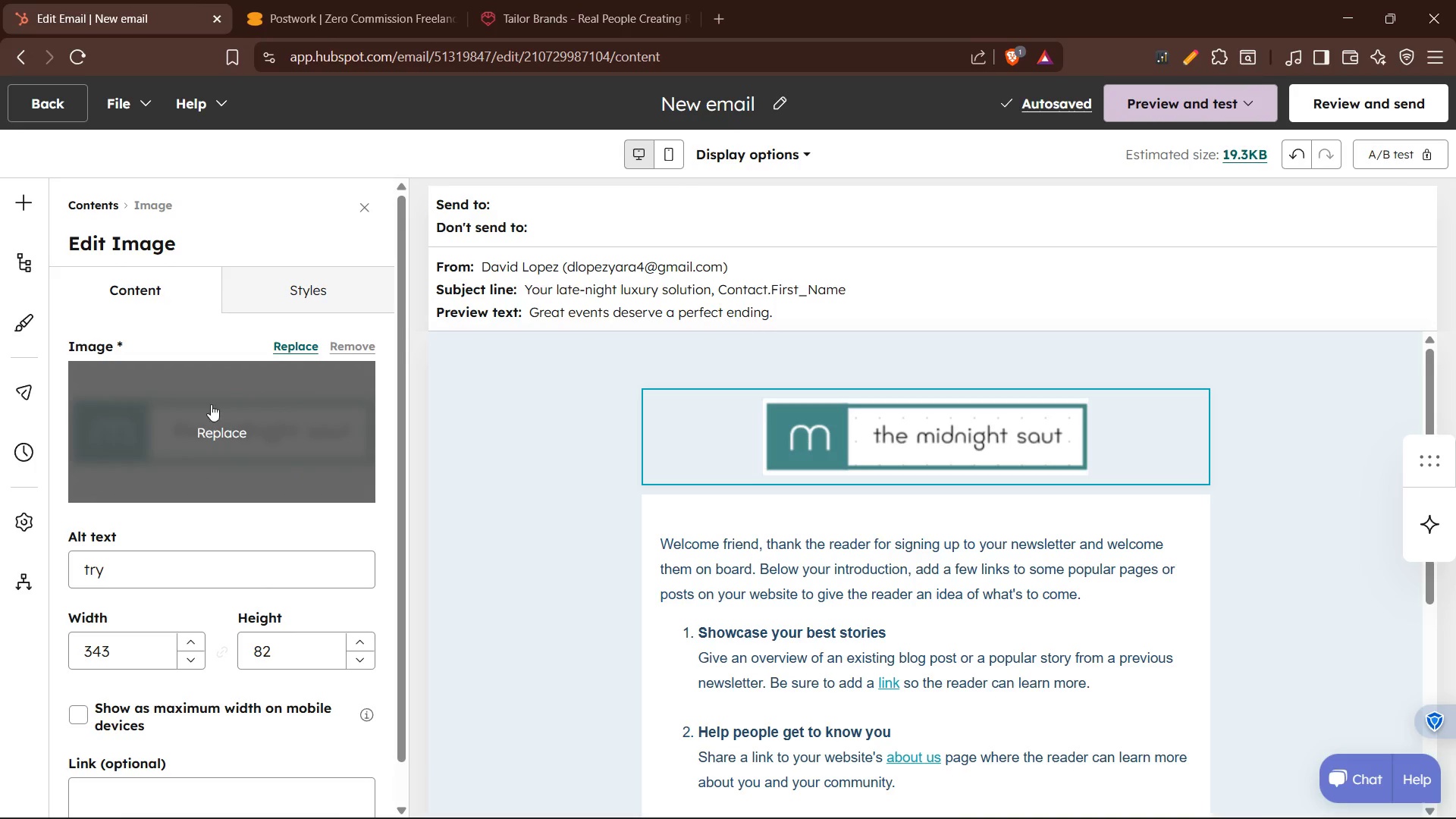 
wait(6.36)
 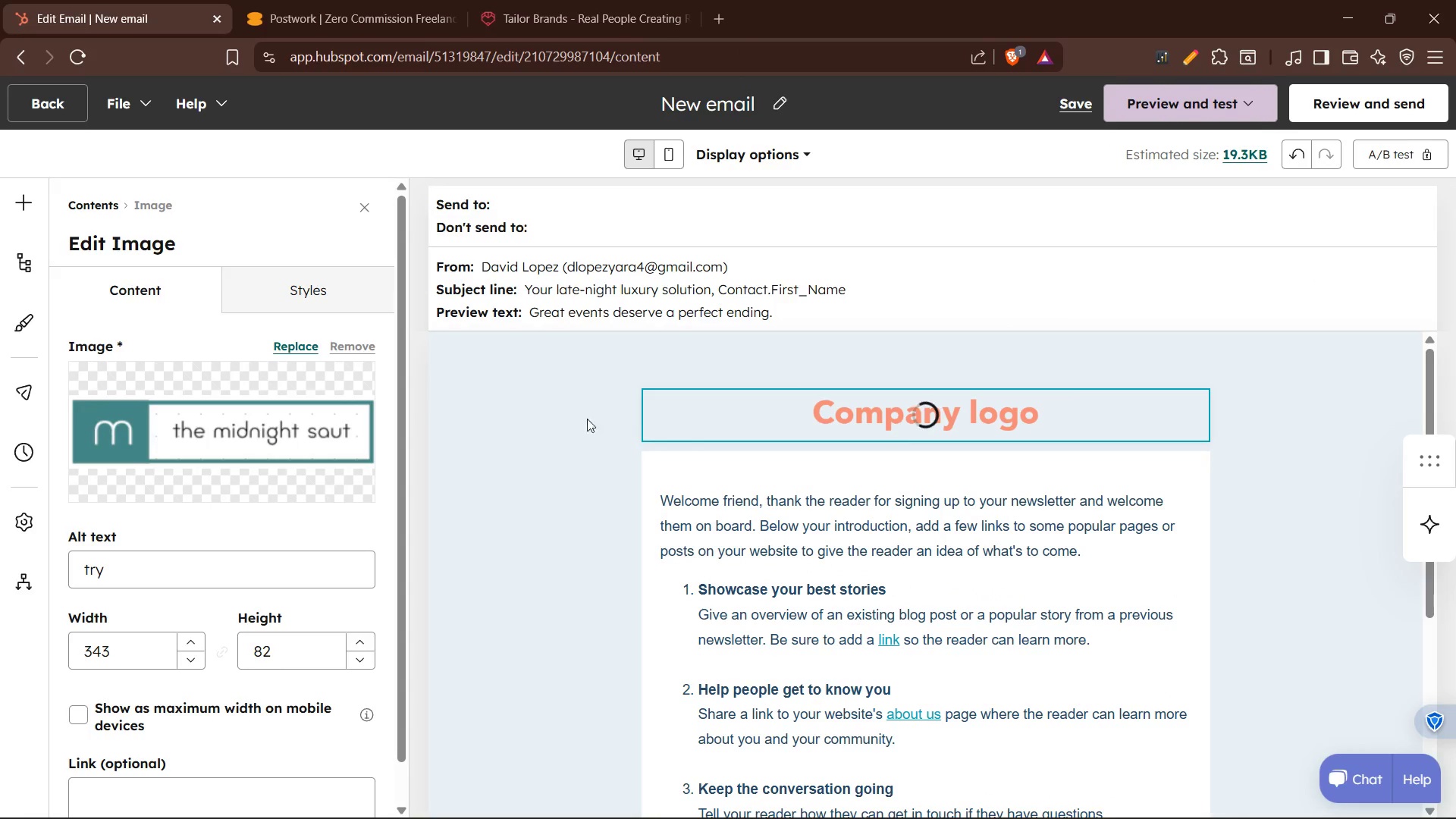 
left_click([294, 299])
 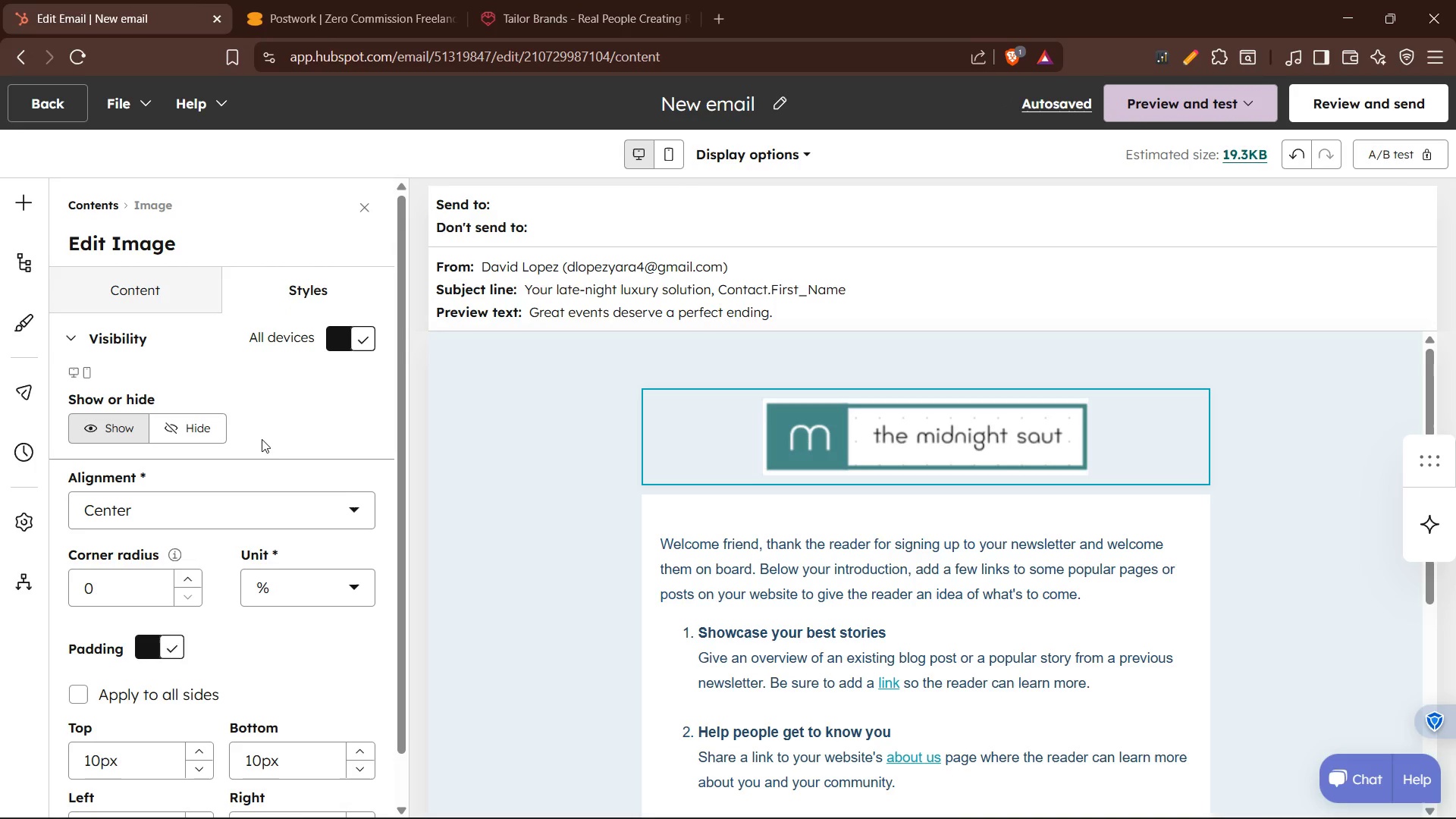 
scroll: coordinate [259, 444], scroll_direction: down, amount: 3.0
 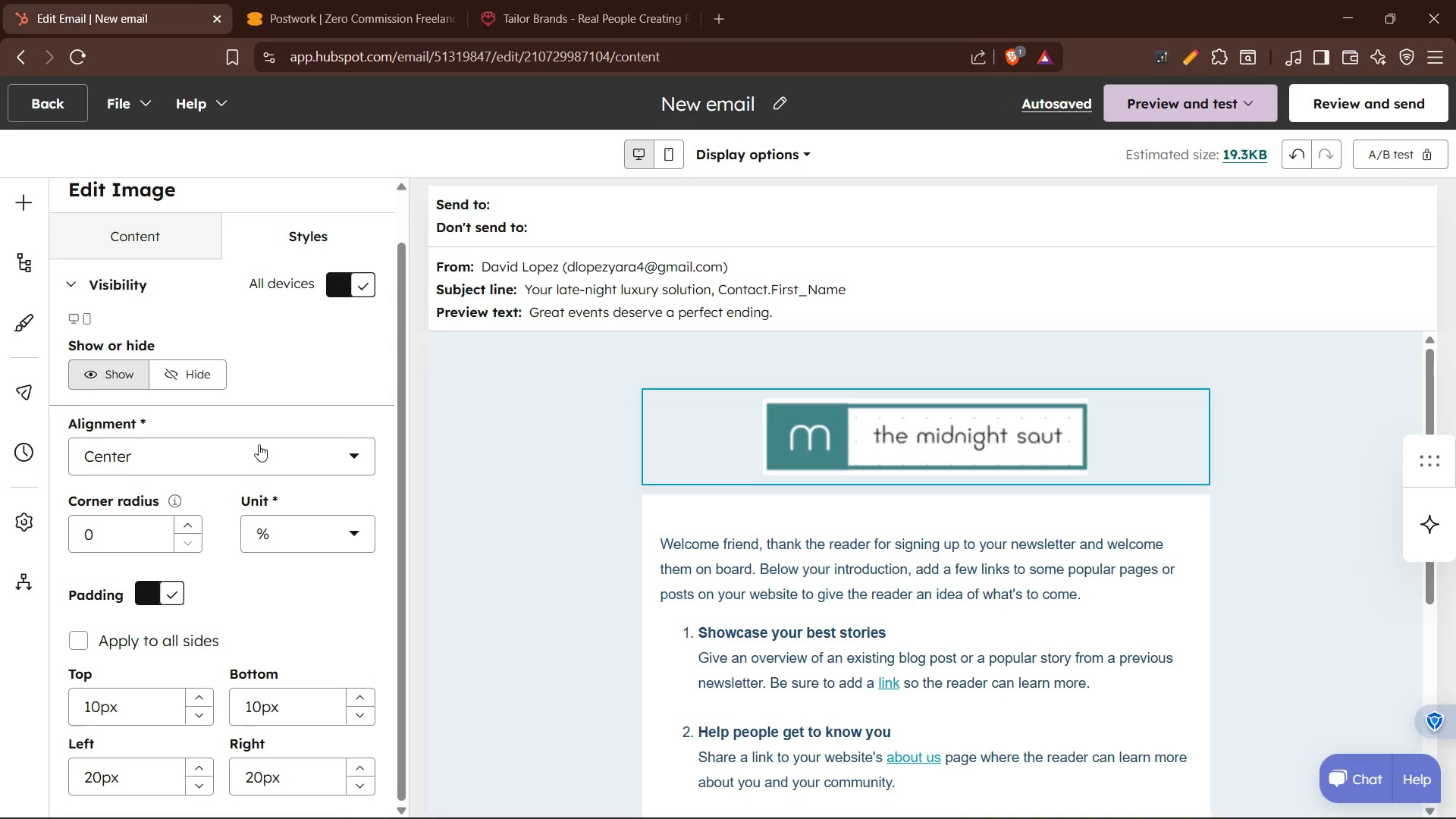 
scroll: coordinate [259, 444], scroll_direction: up, amount: 2.0
 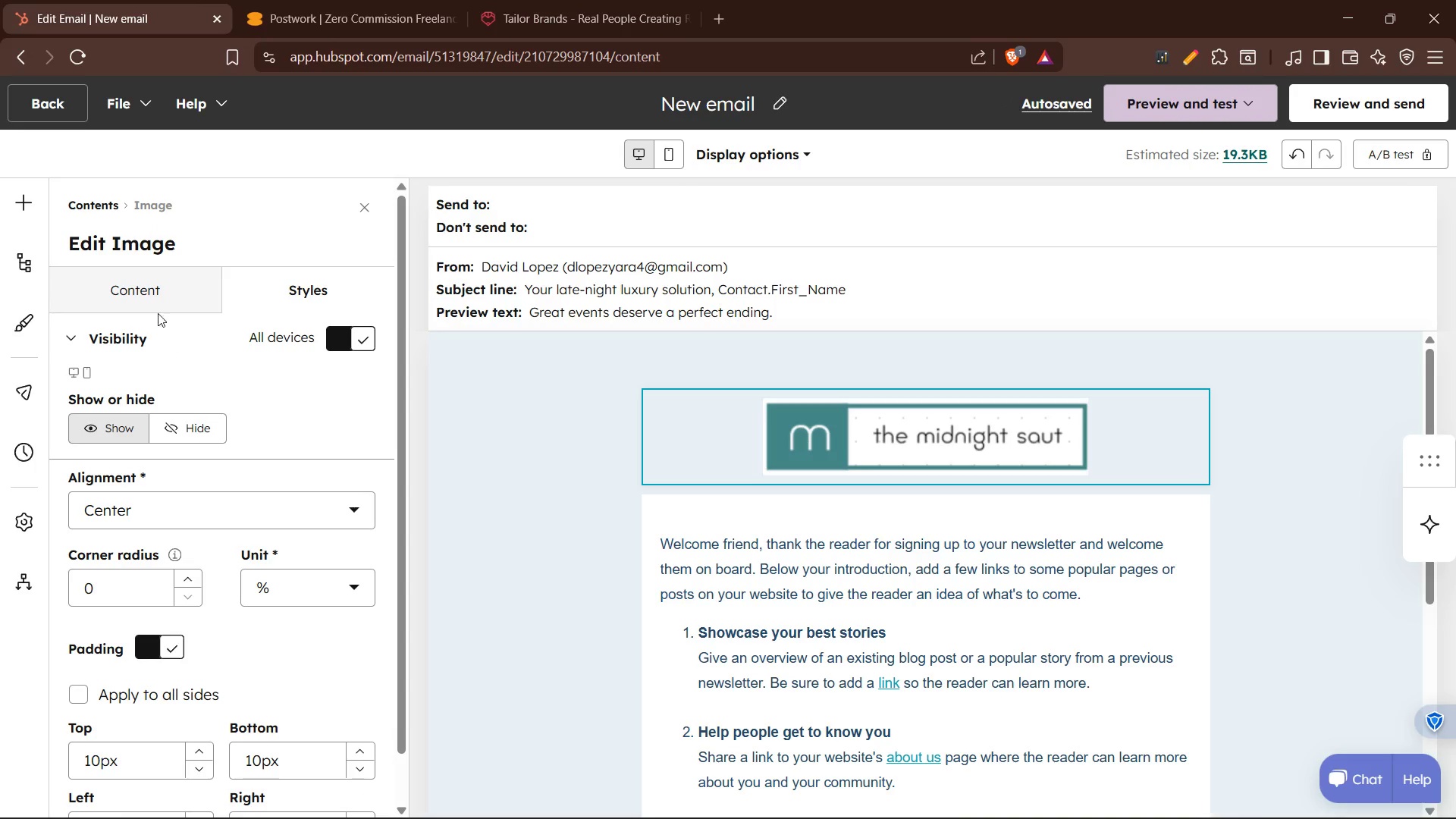 
left_click([143, 290])
 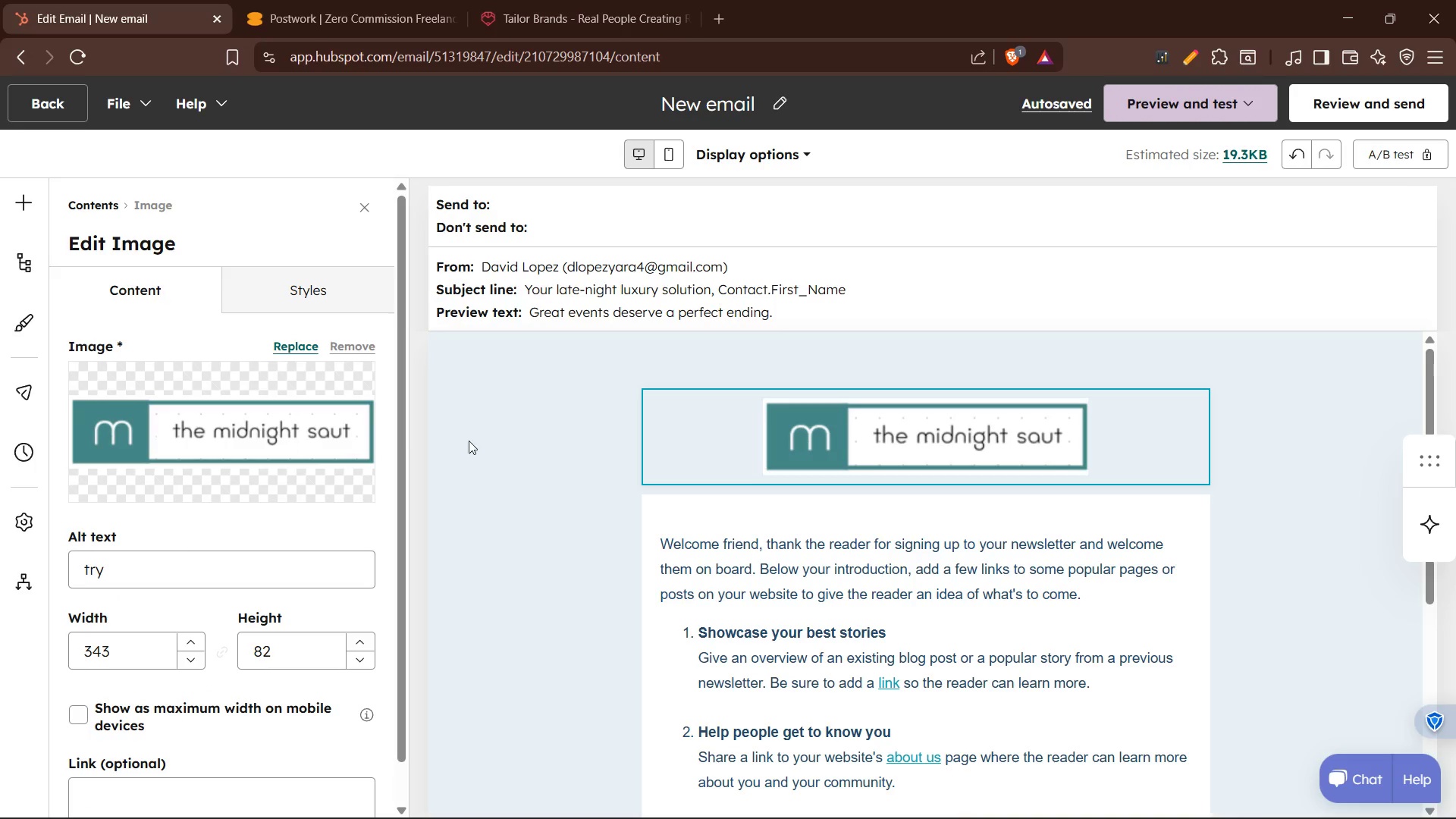 
left_click([555, 0])
 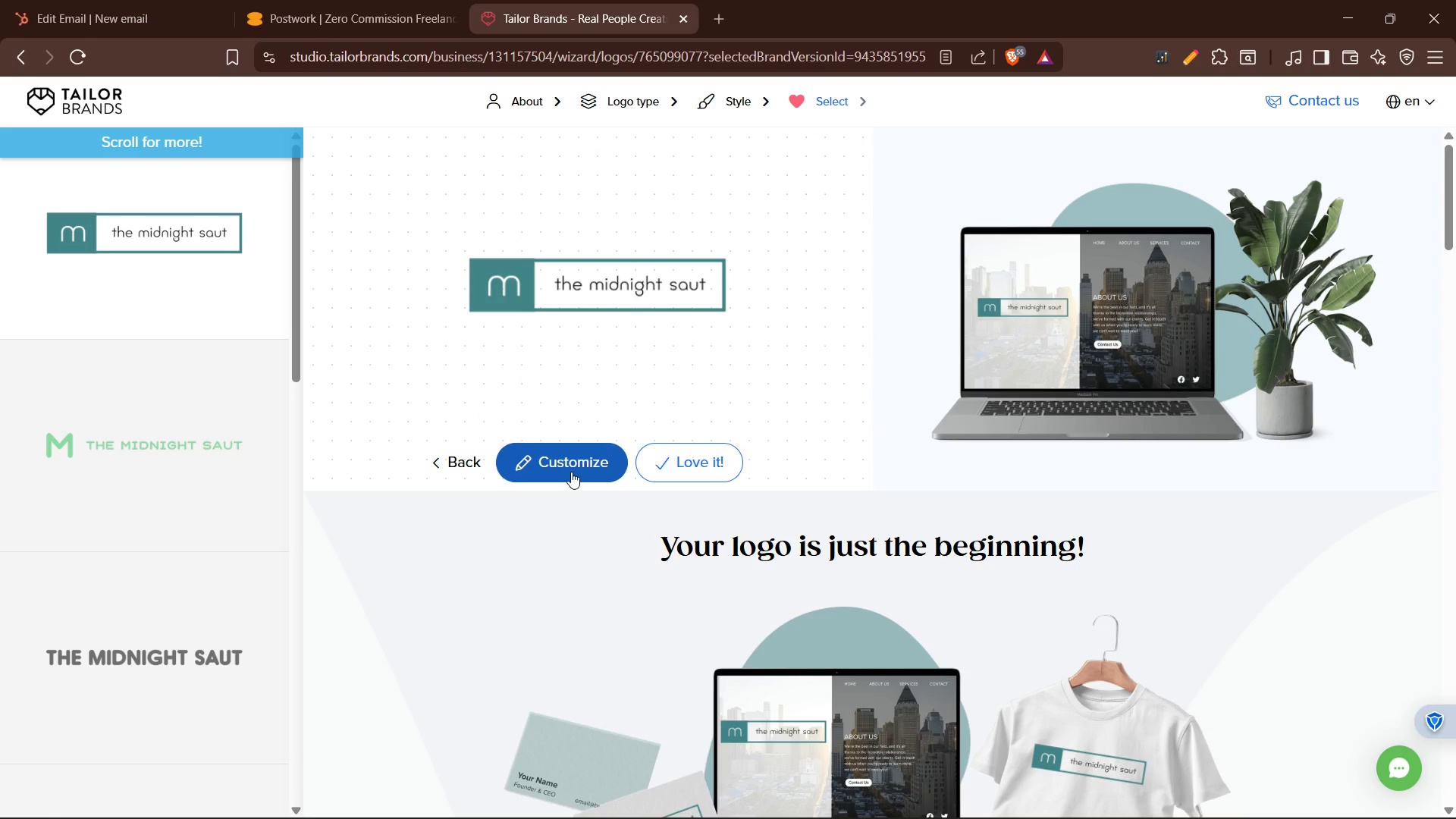 
left_click([176, 435])
 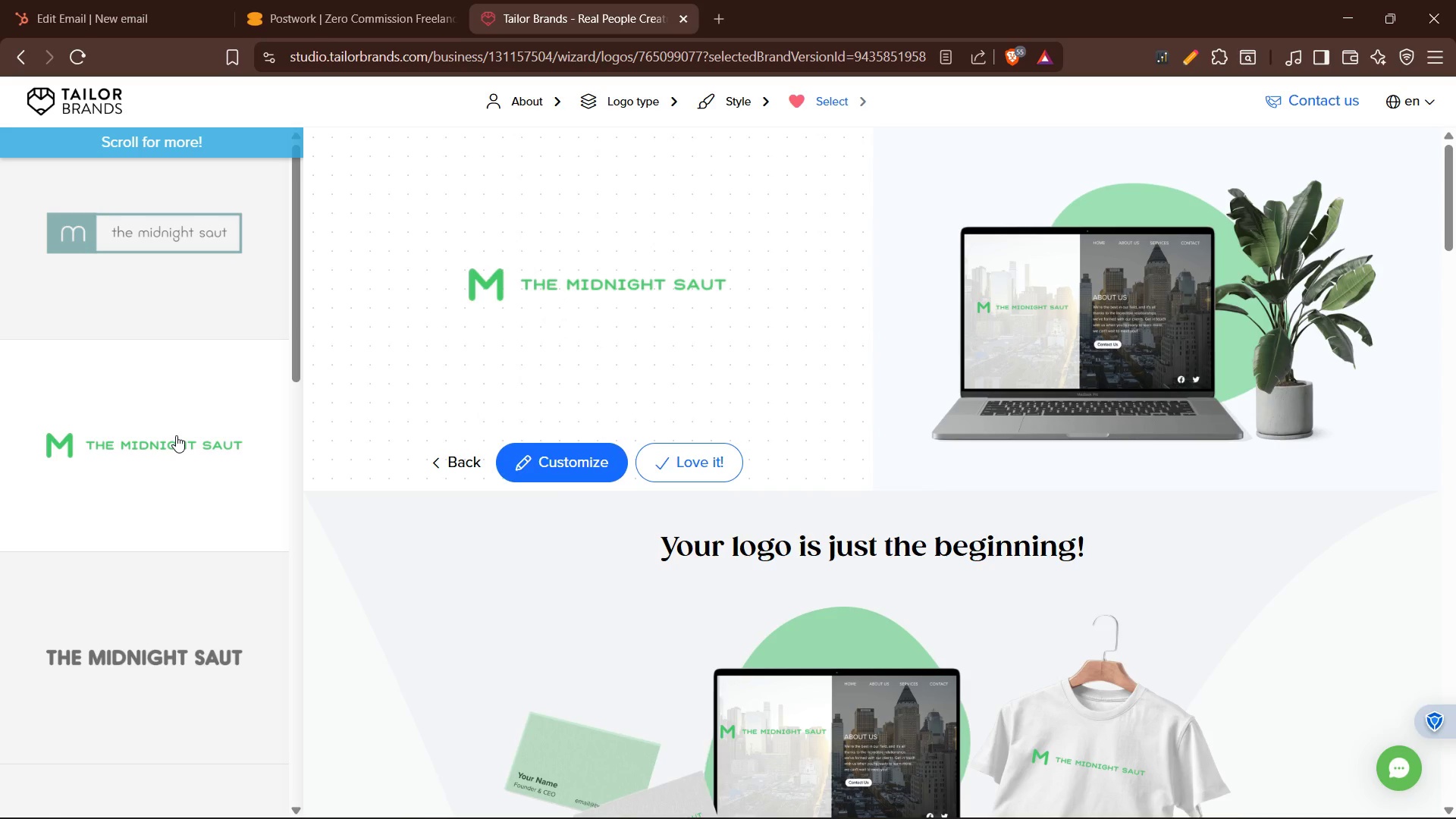 
scroll: coordinate [190, 457], scroll_direction: down, amount: 5.0
 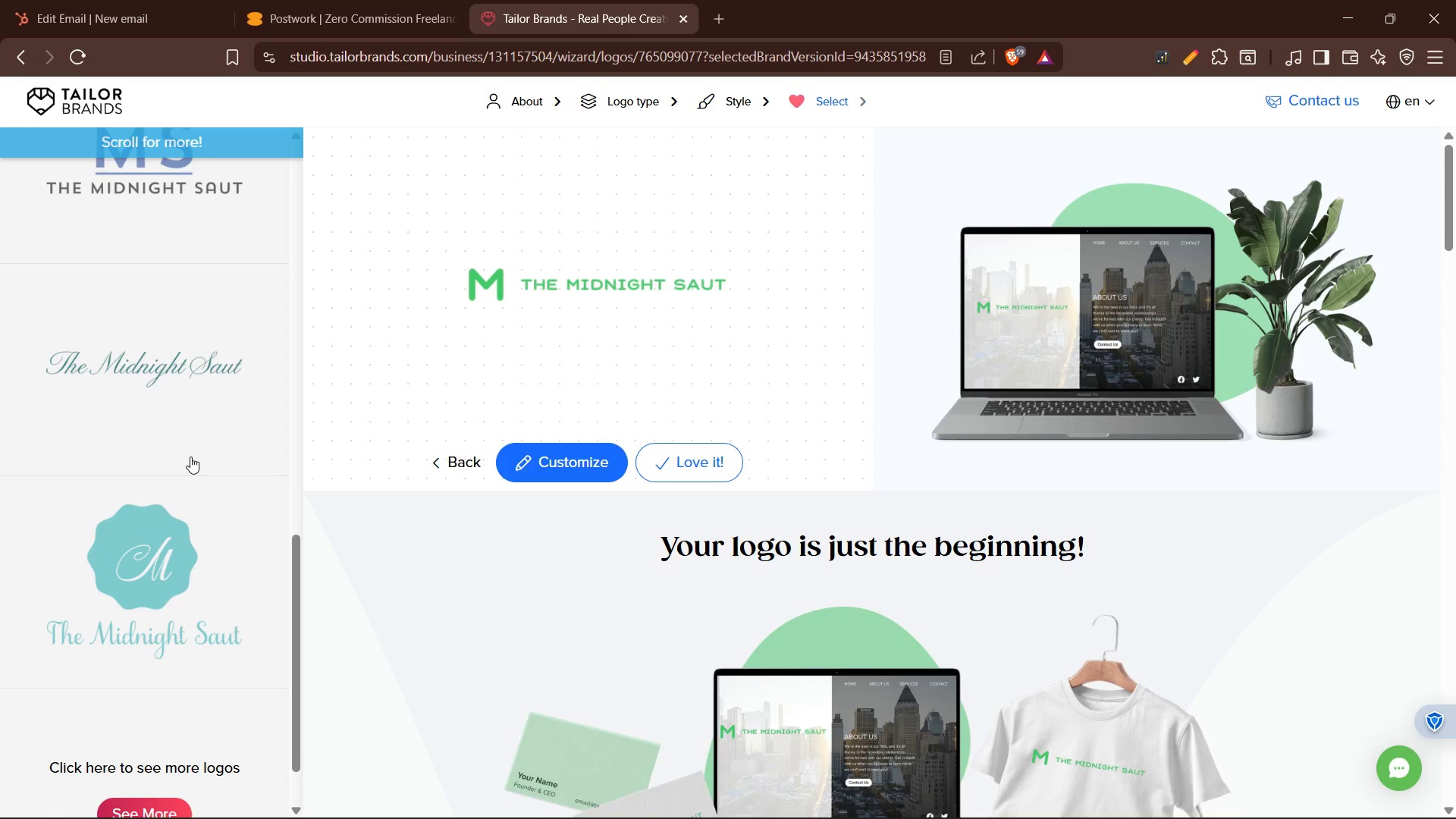 
scroll: coordinate [190, 457], scroll_direction: none, amount: 0.0
 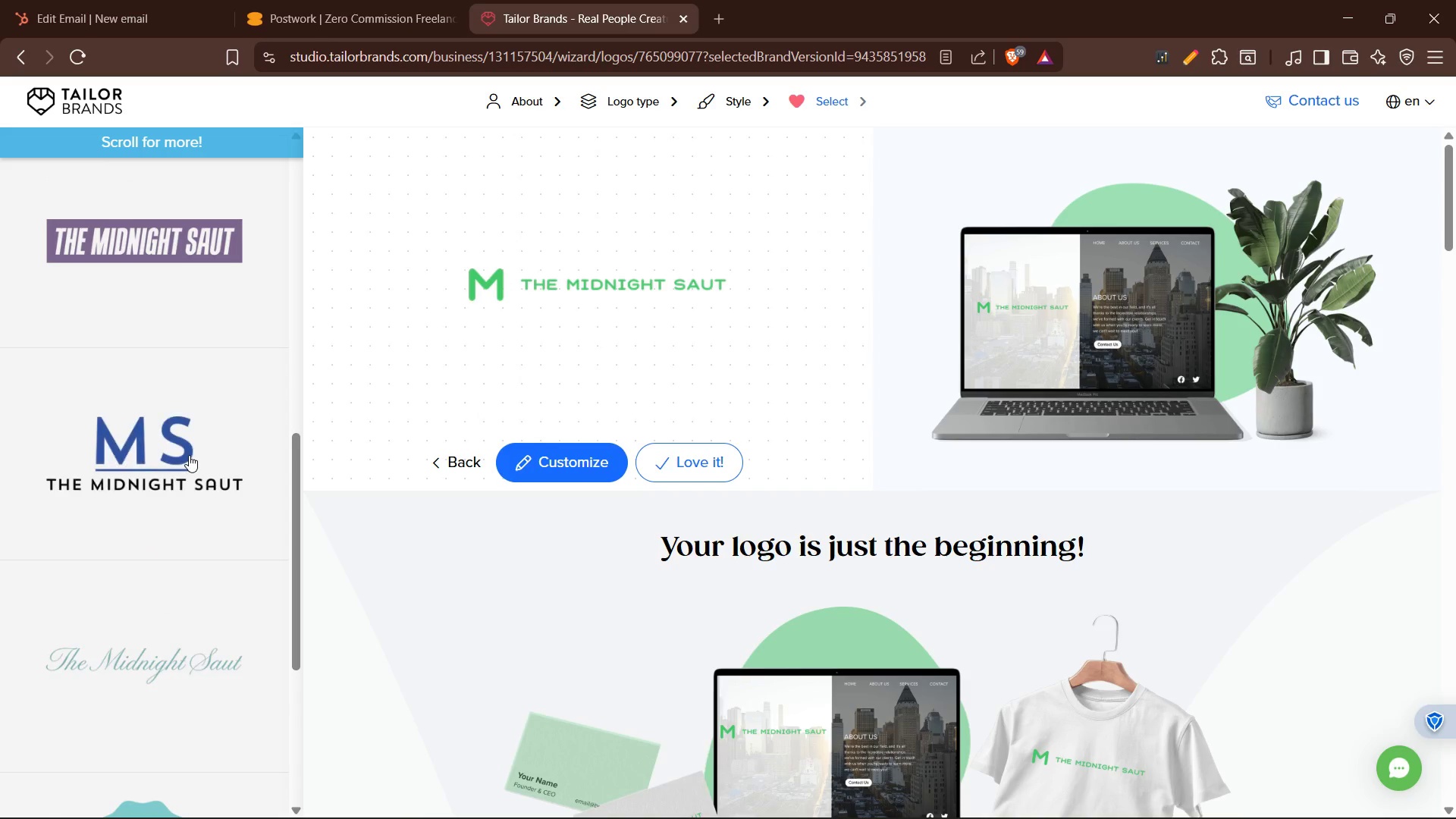 
left_click([189, 455])
 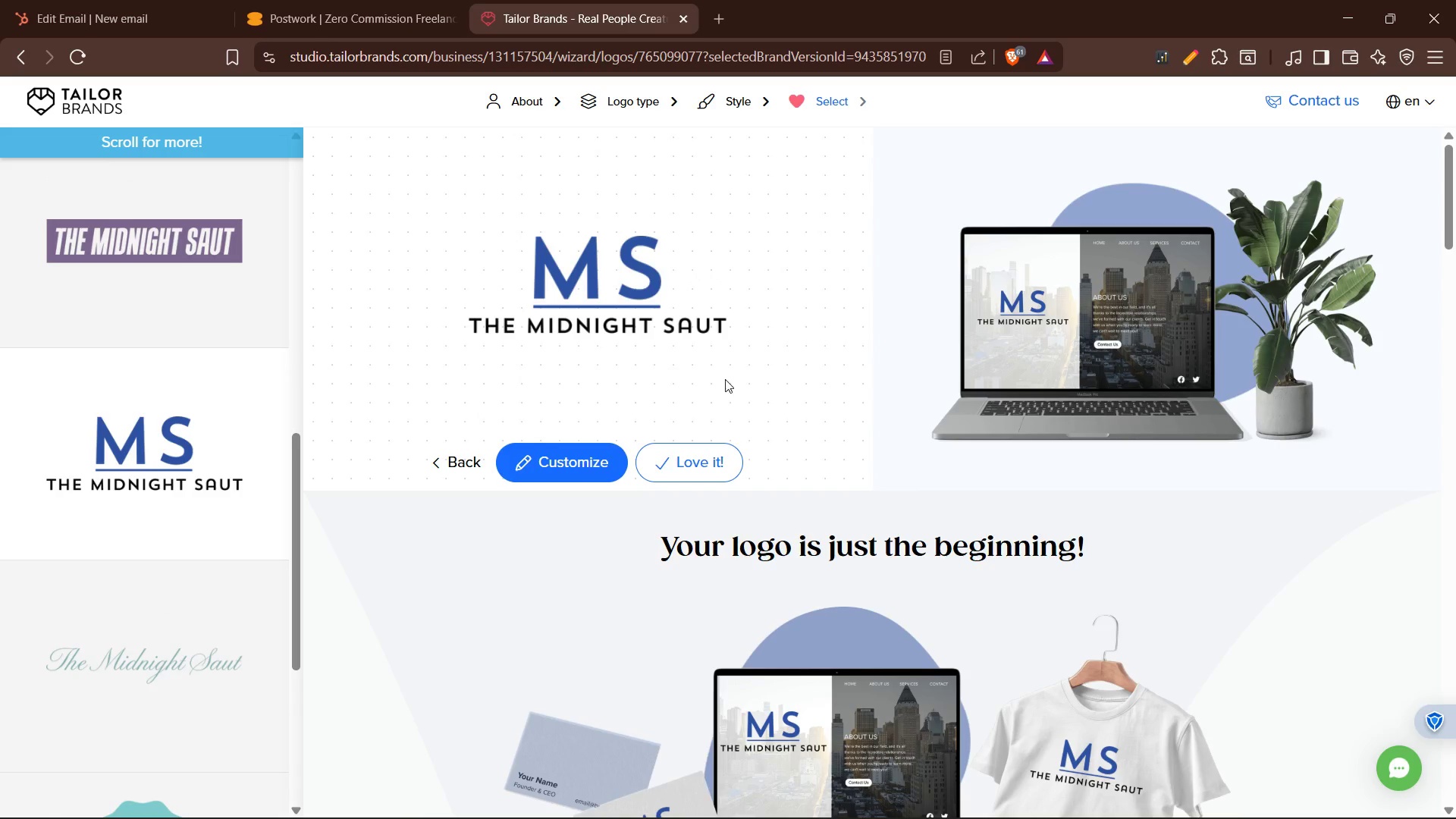 
left_click([650, 459])
 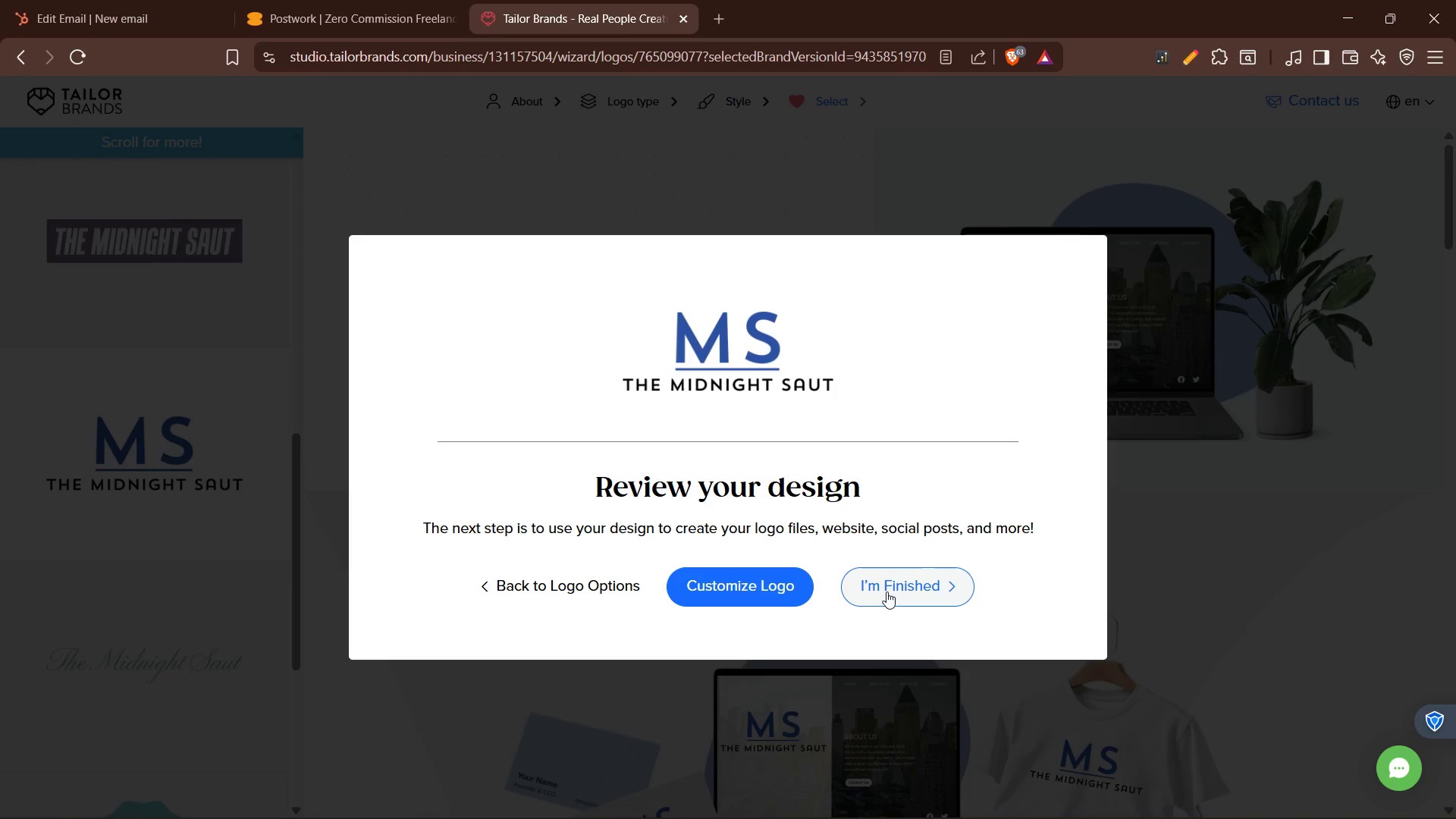 
left_click([886, 592])
 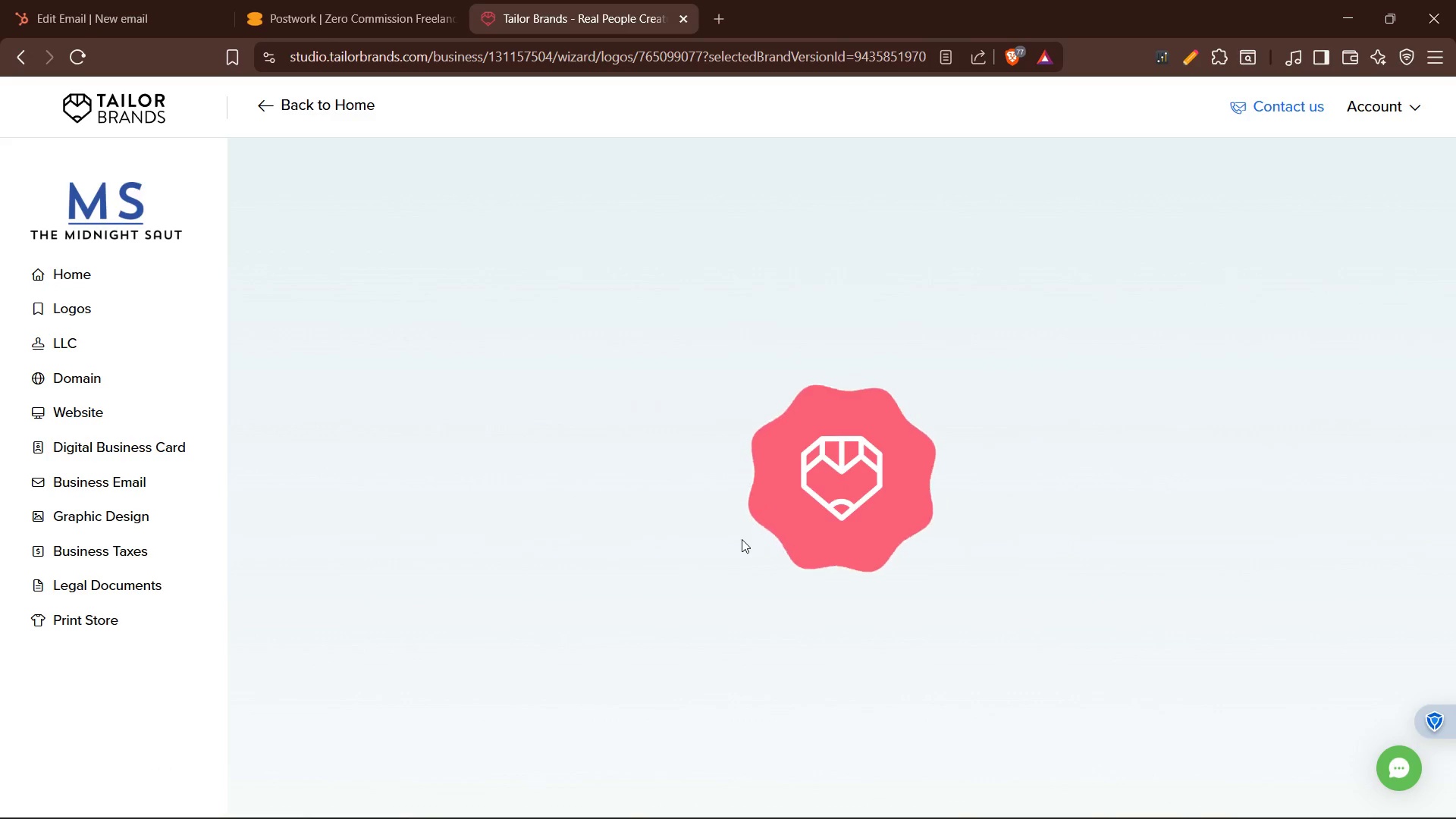 
wait(11.34)
 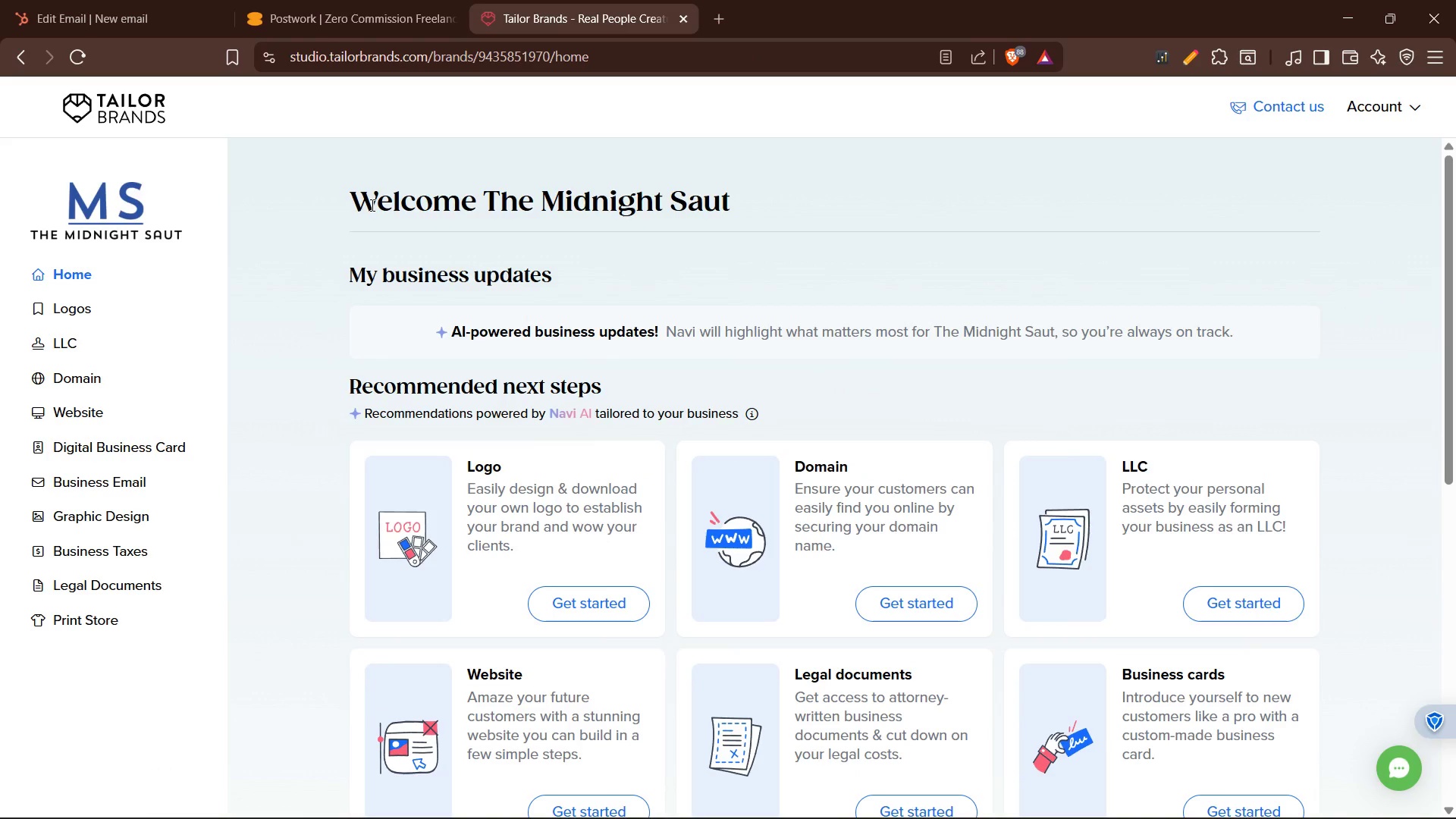 
key(Meta+Shift+S)
 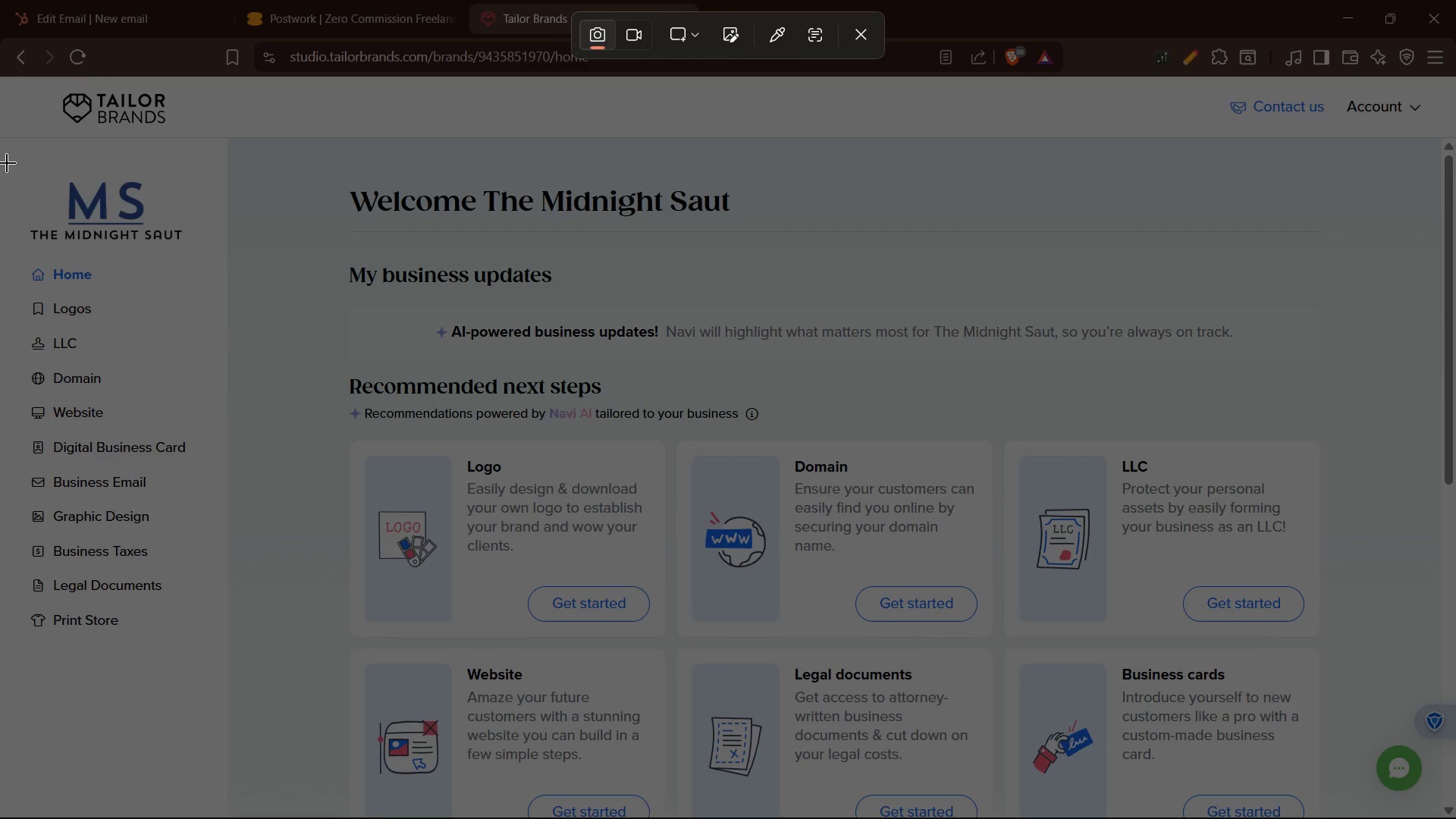 
left_click_drag(start_coordinate=[11, 166], to_coordinate=[206, 254])
 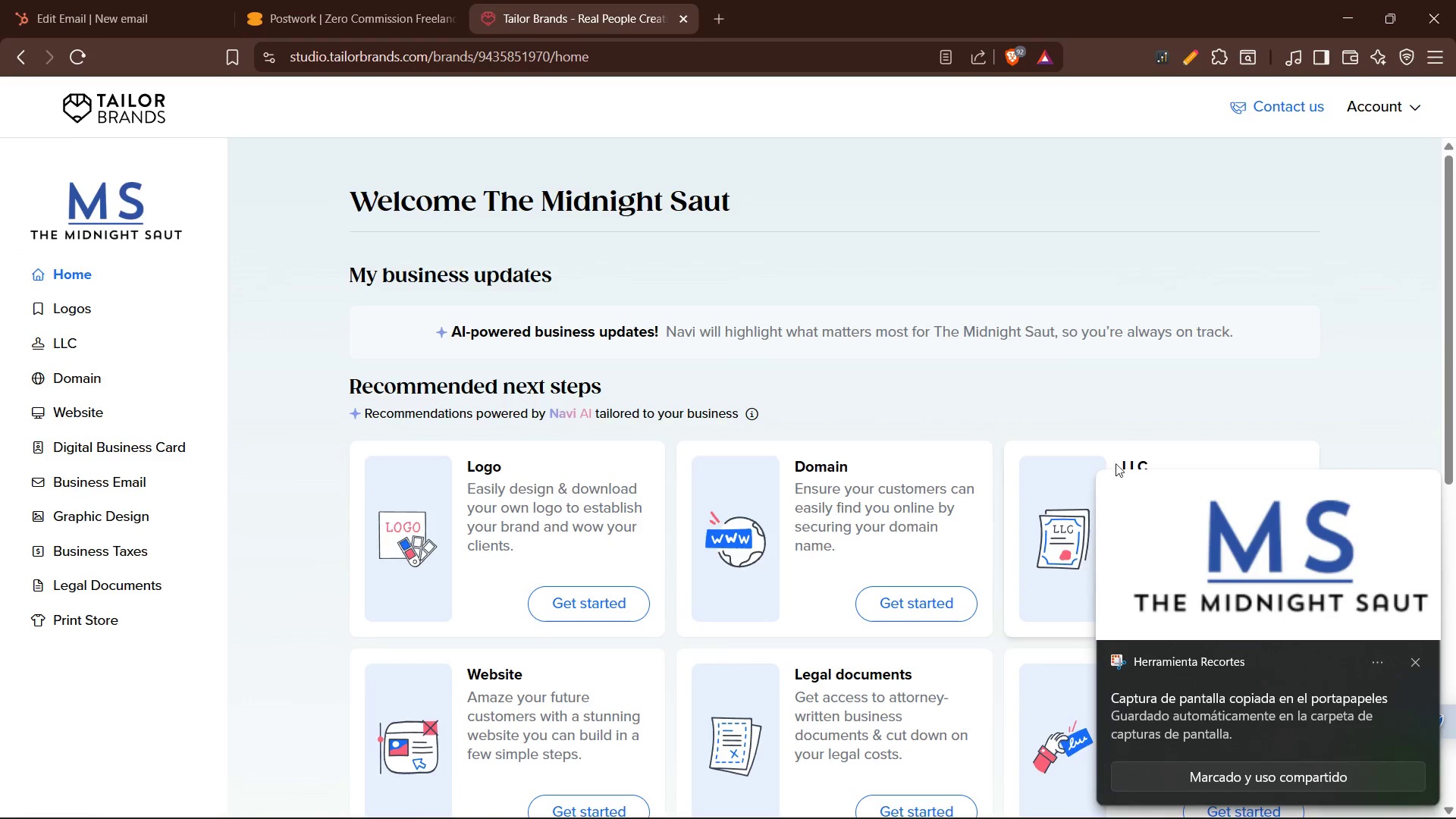 
left_click([1219, 519])
 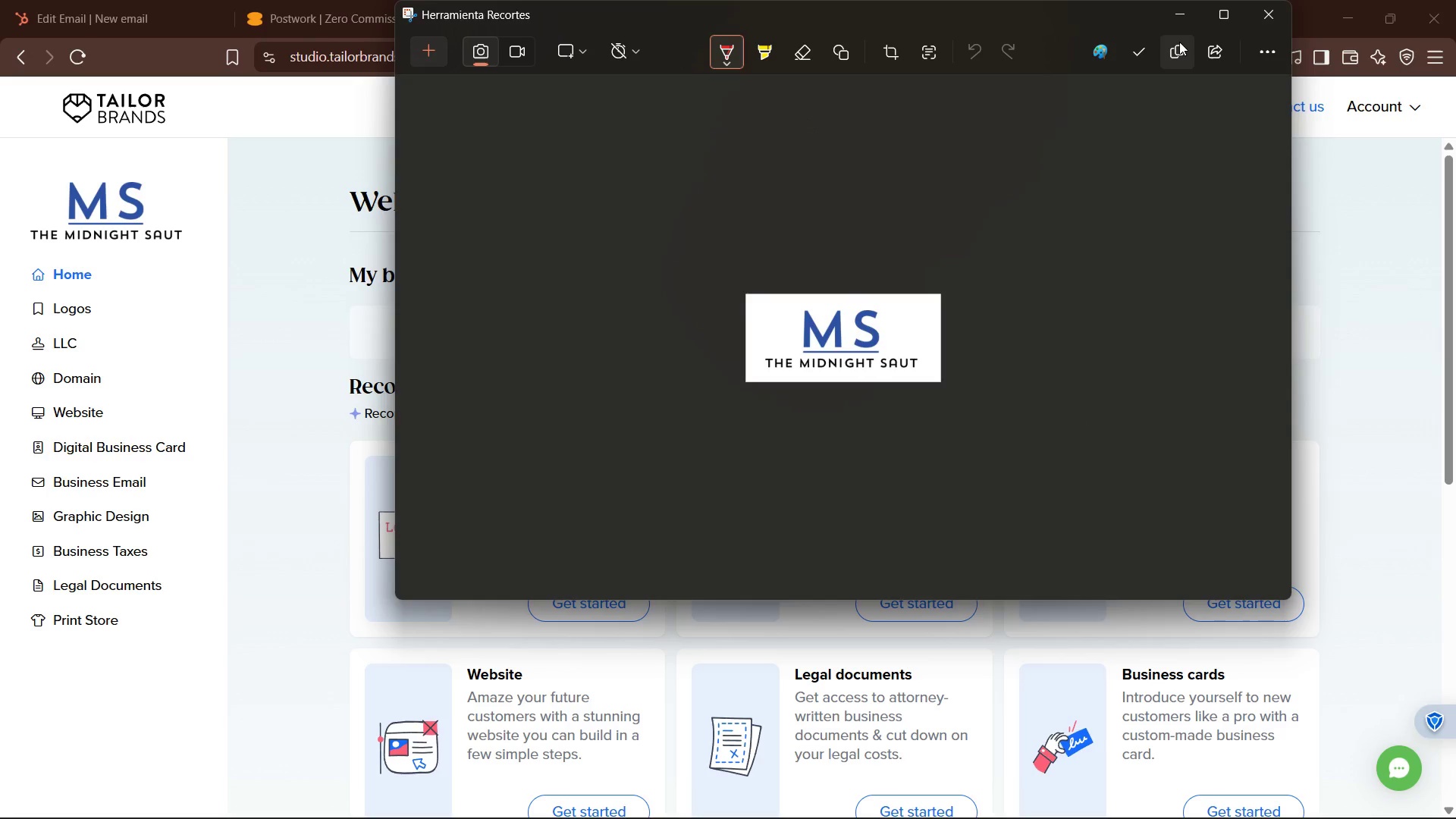 
left_click([1151, 49])
 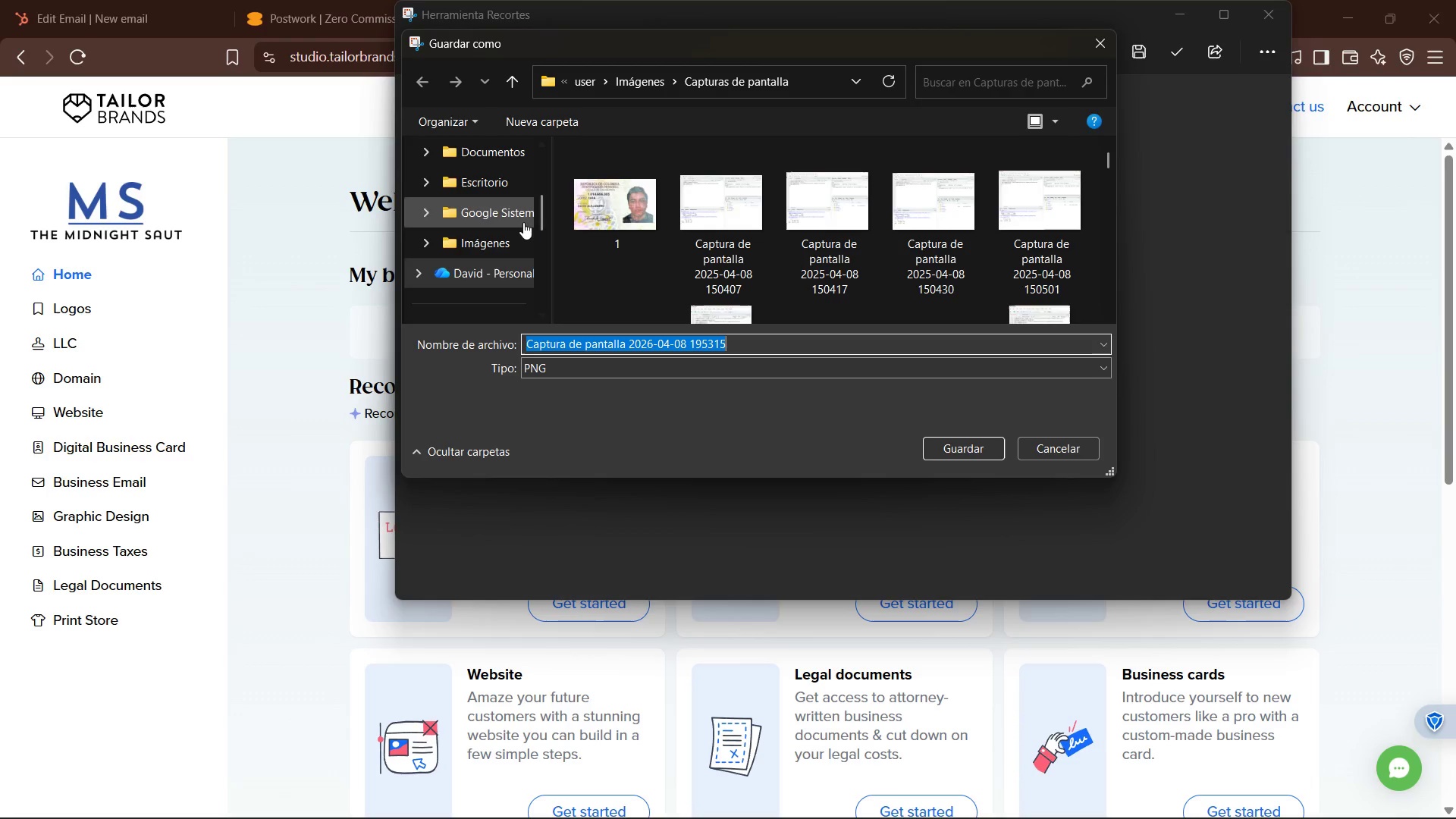 
left_click([494, 270])
 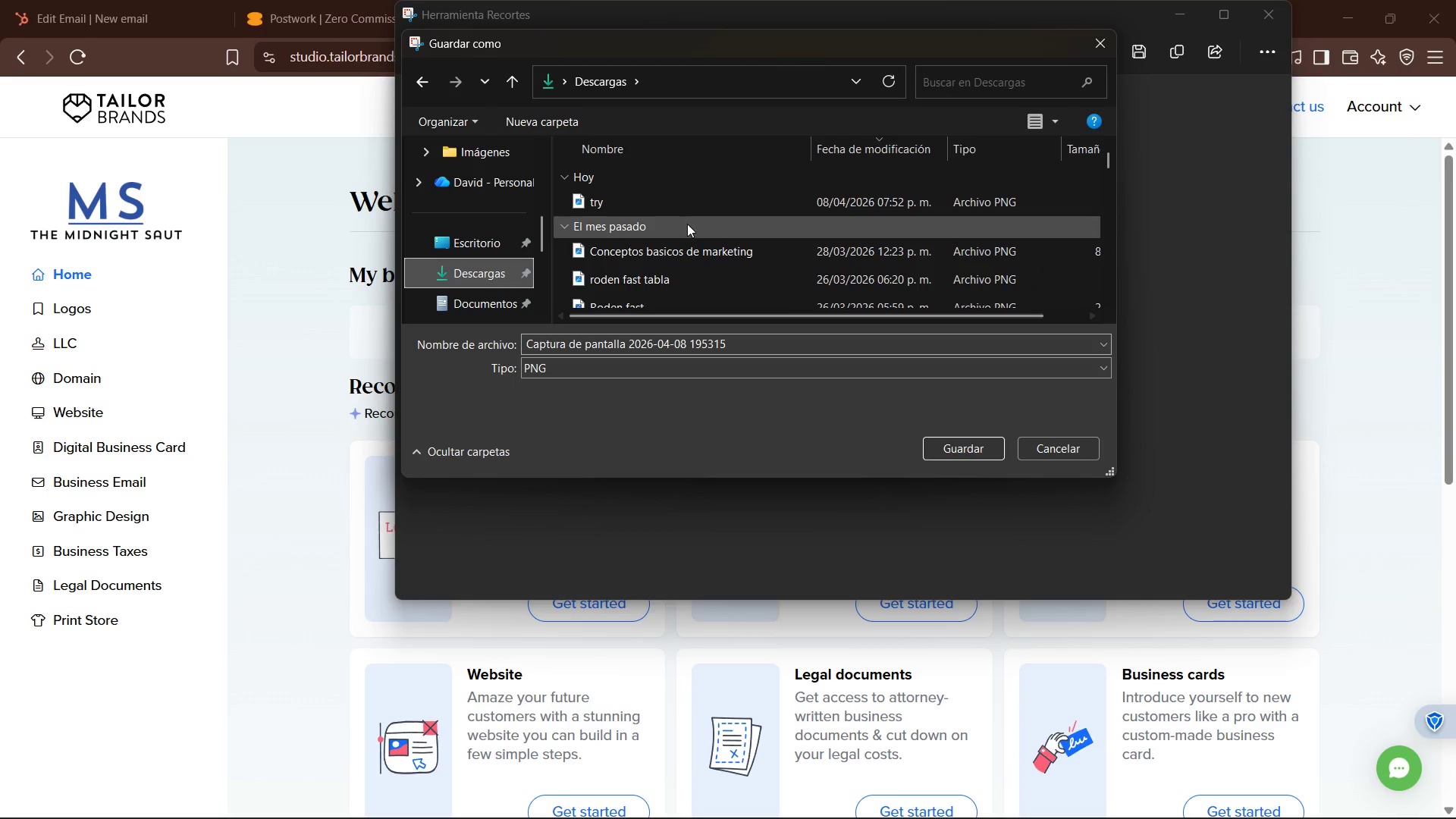 
scroll: coordinate [494, 270], scroll_direction: none, amount: 0.0
 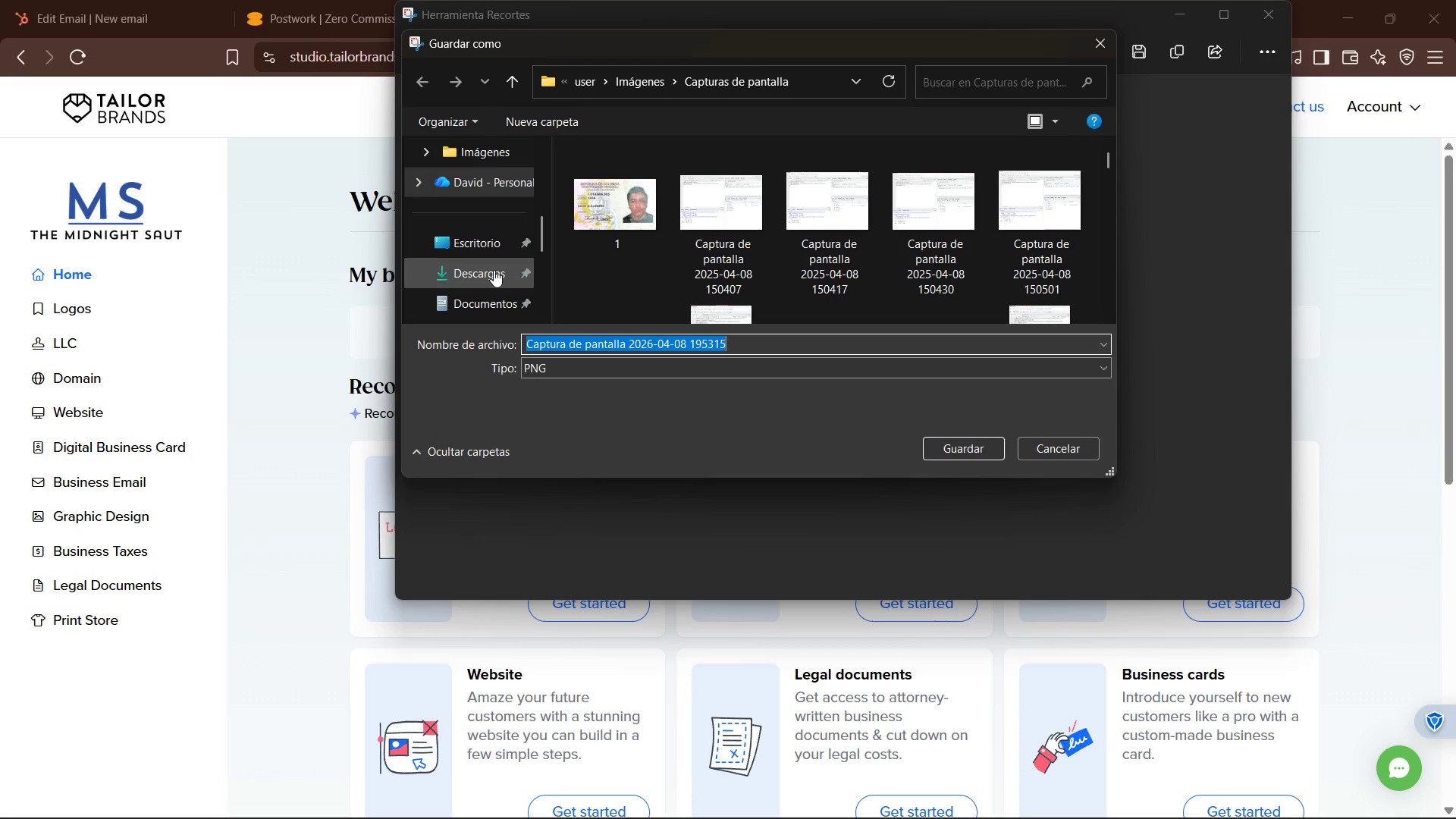 
left_click([692, 204])
 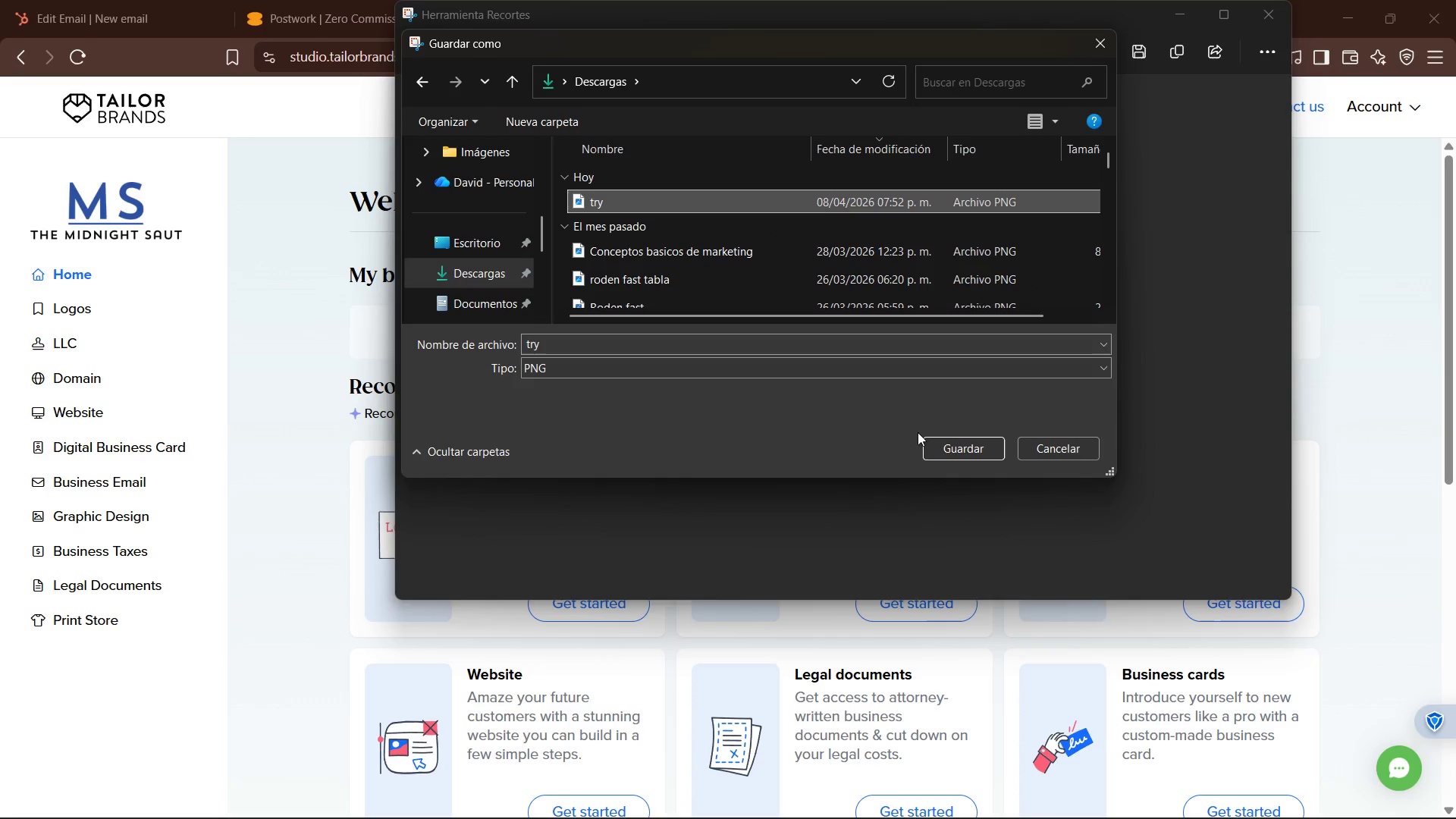 
left_click([955, 447])
 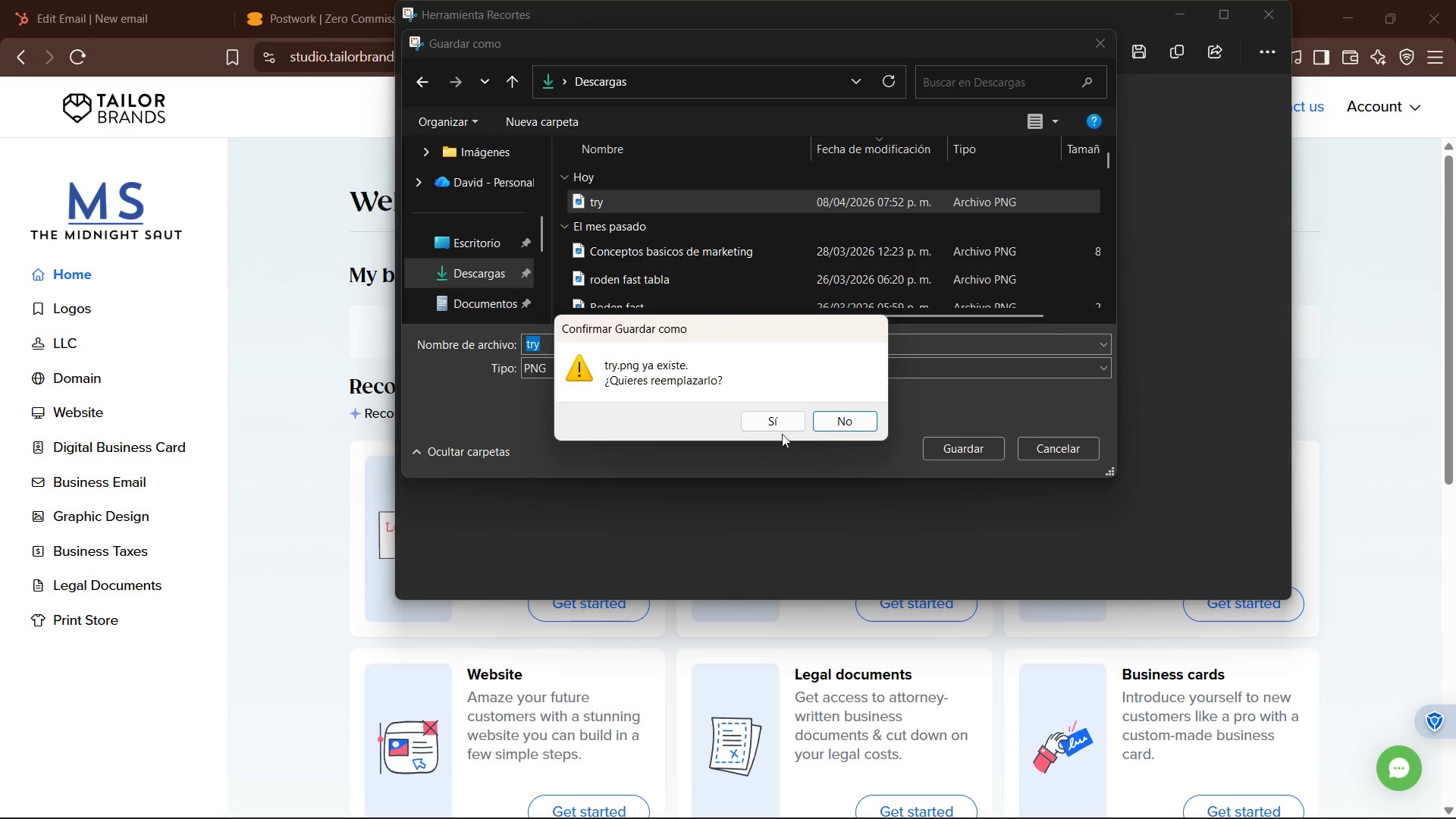 
left_click([761, 407])
 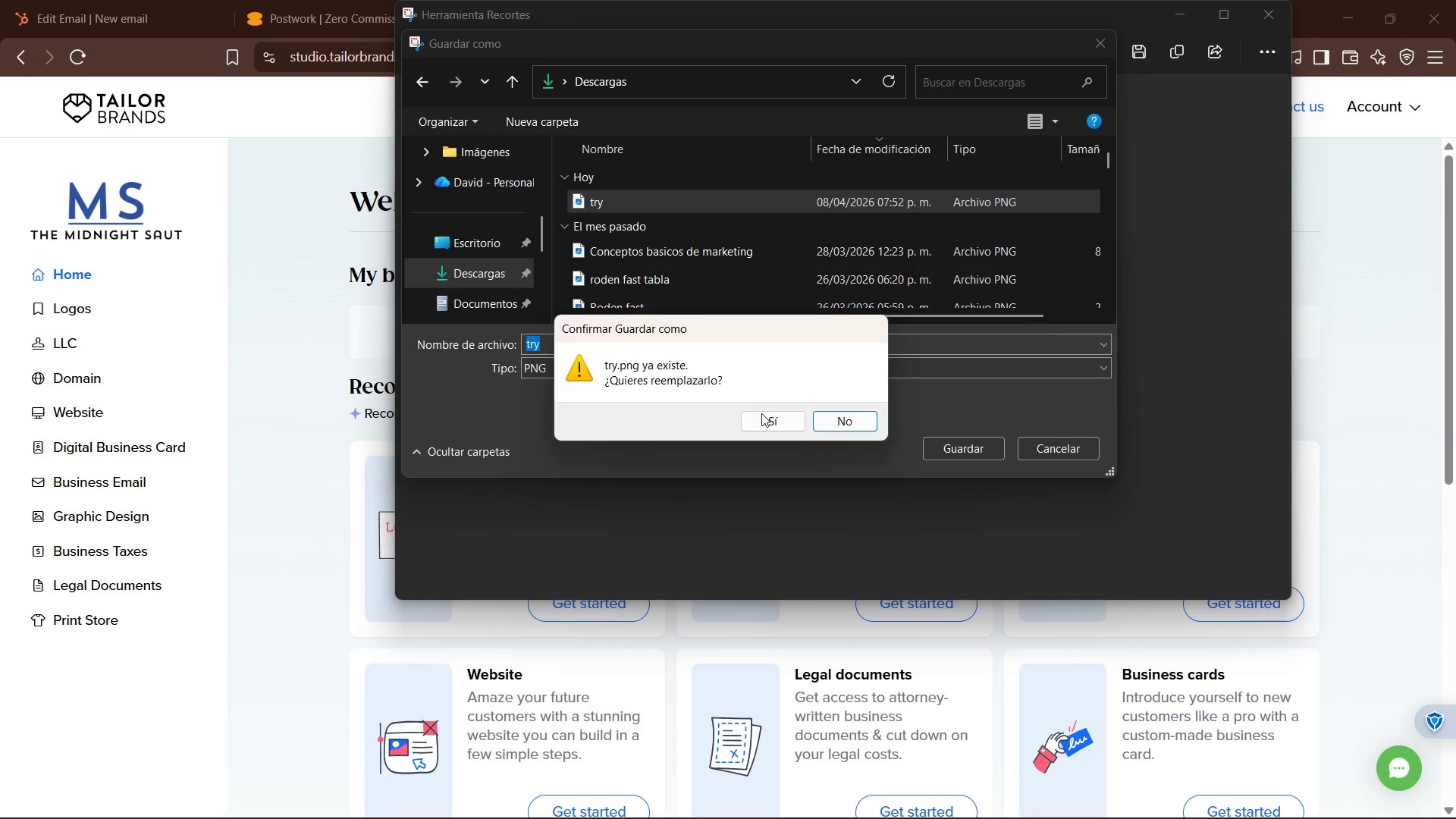 
left_click([763, 418])
 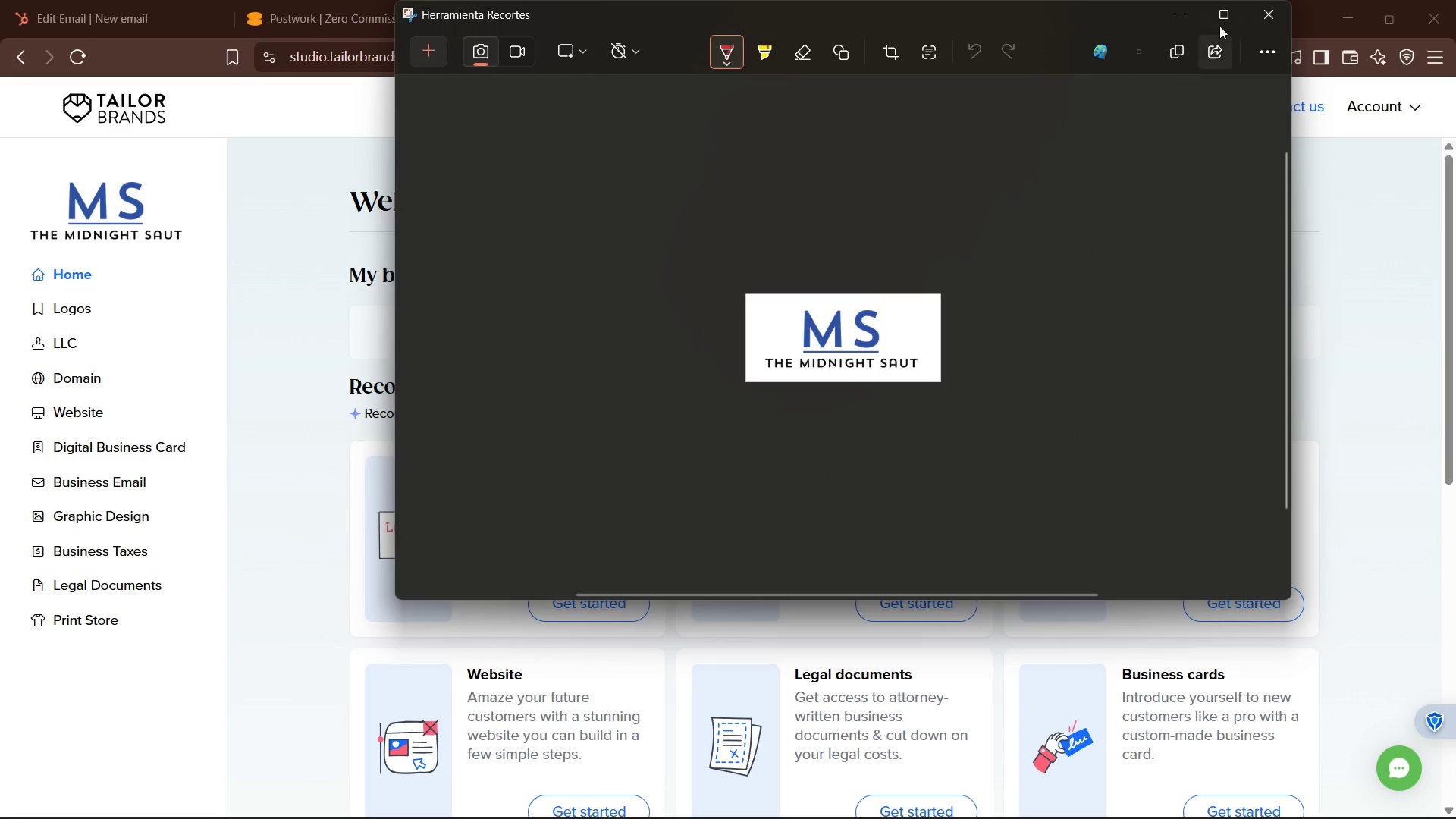 
left_click([1250, 14])
 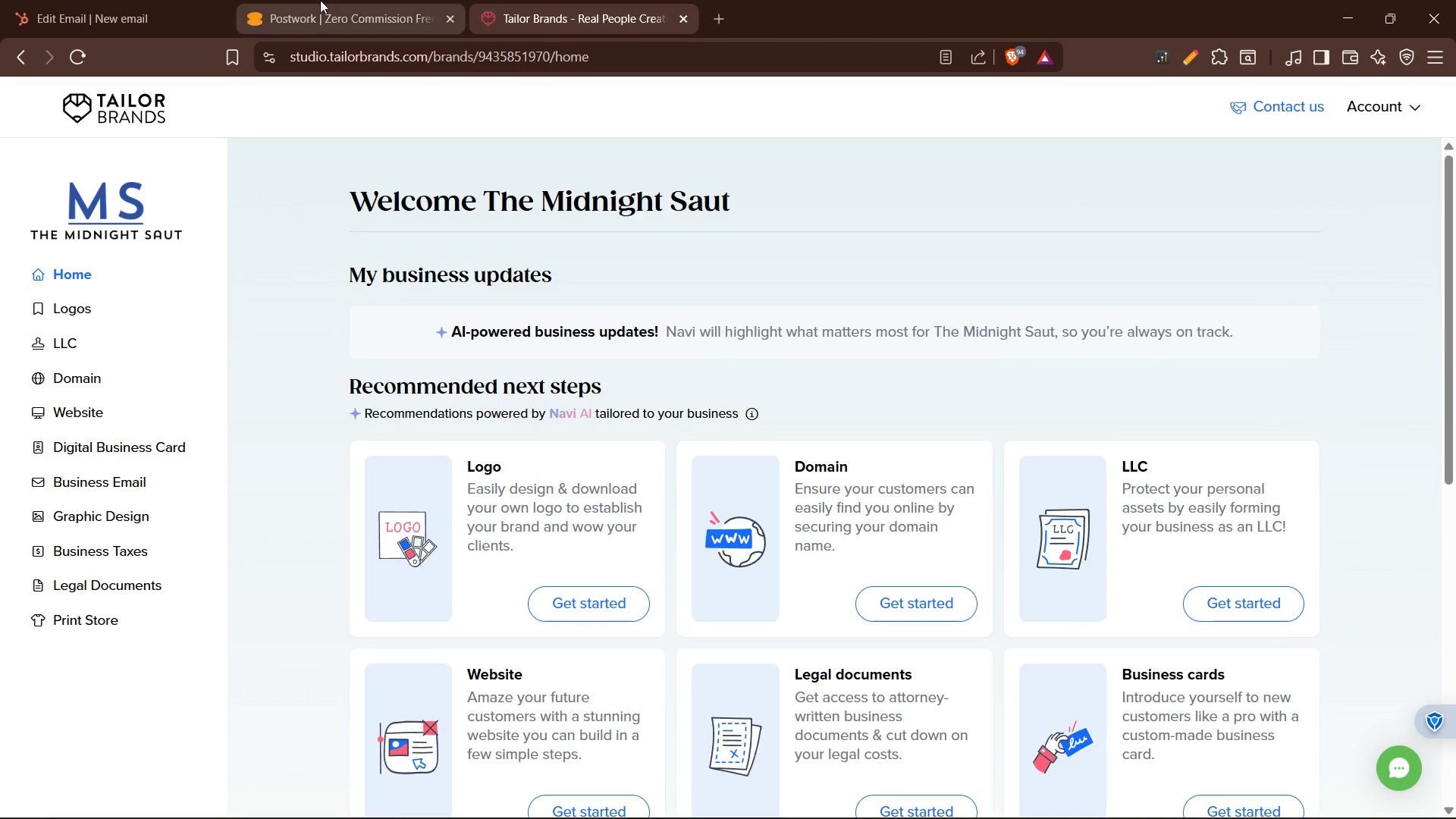 
left_click([171, 0])
 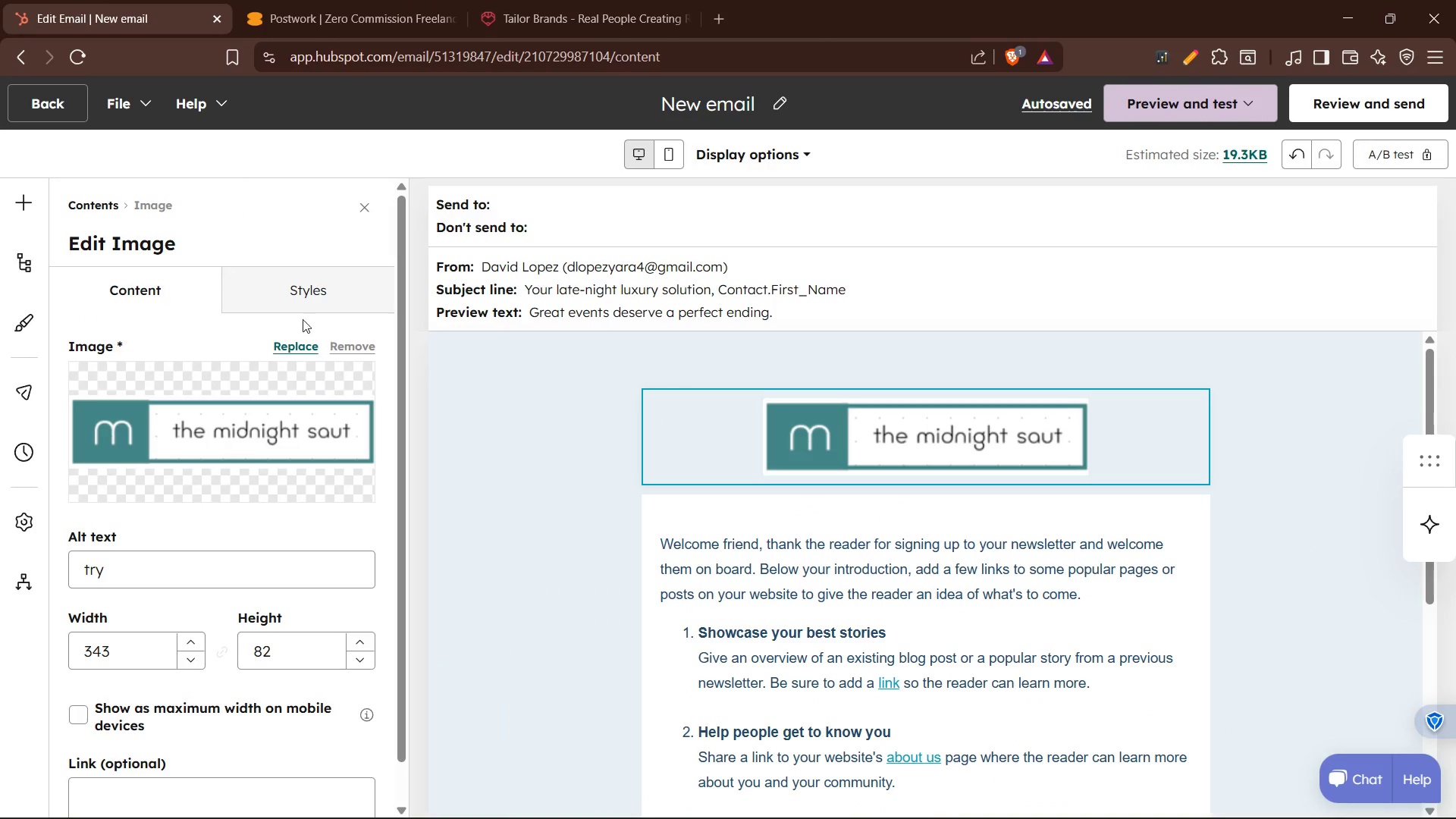 
left_click([308, 347])
 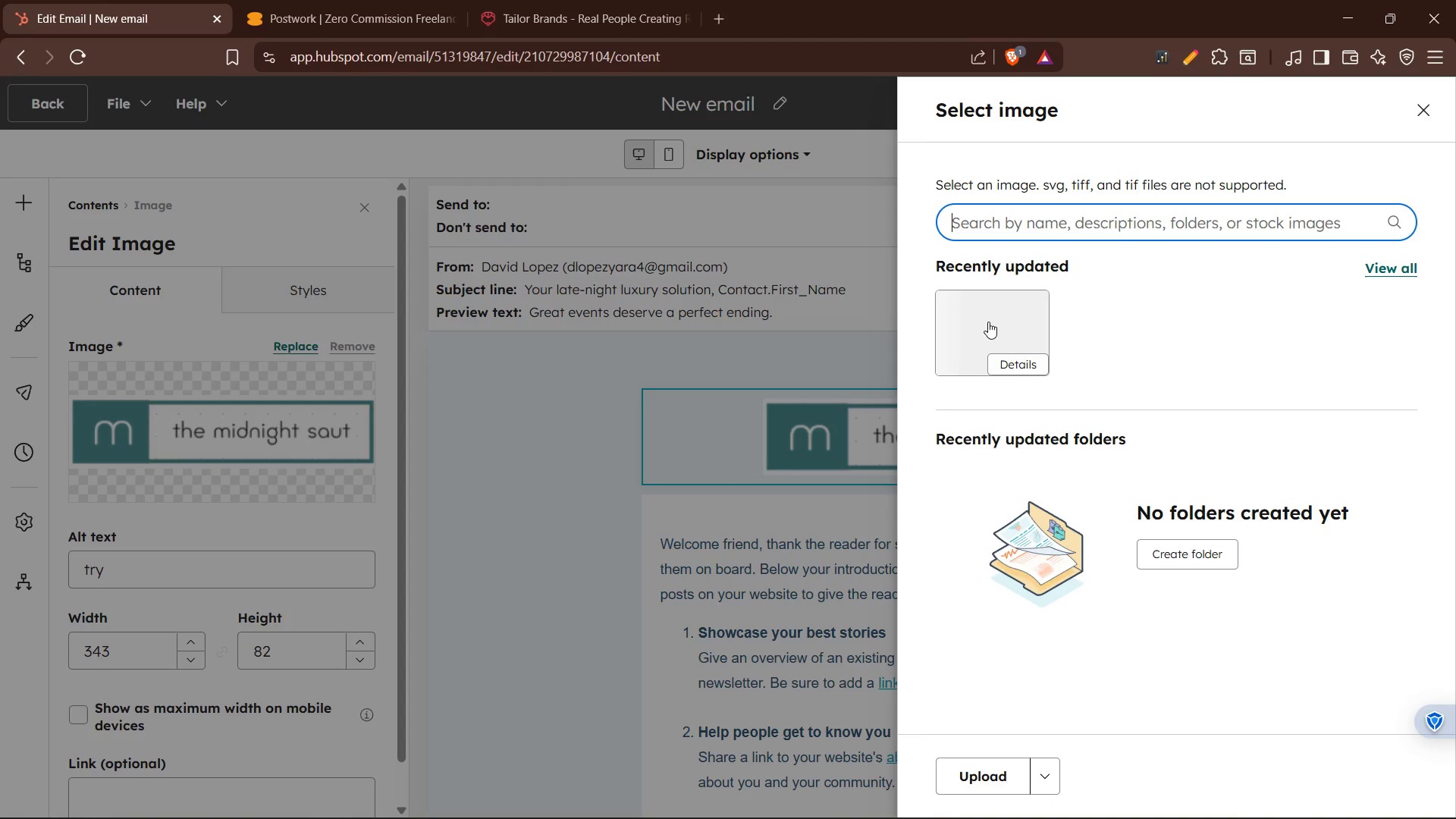 
left_click([959, 325])
 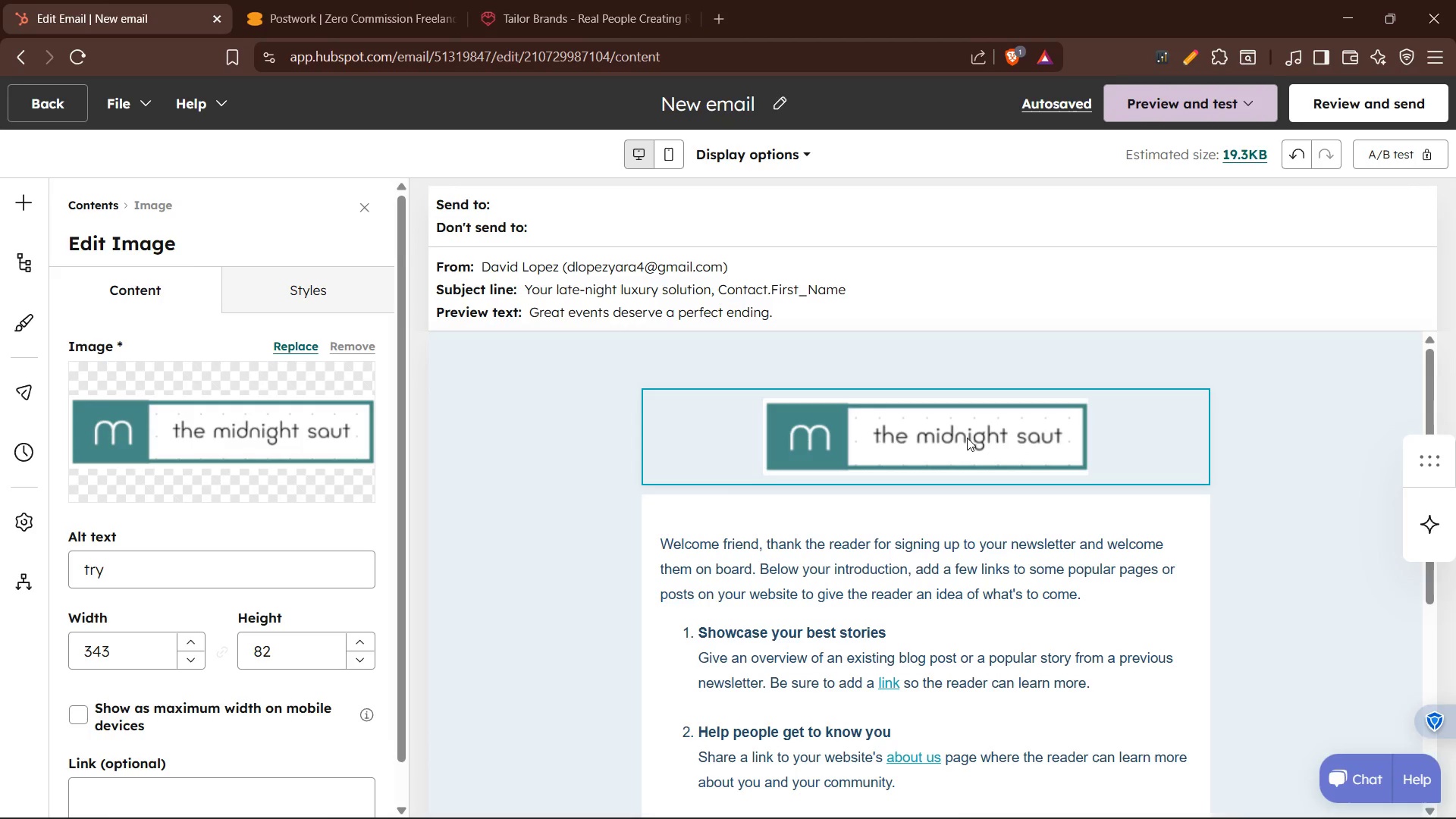 
wait(7.14)
 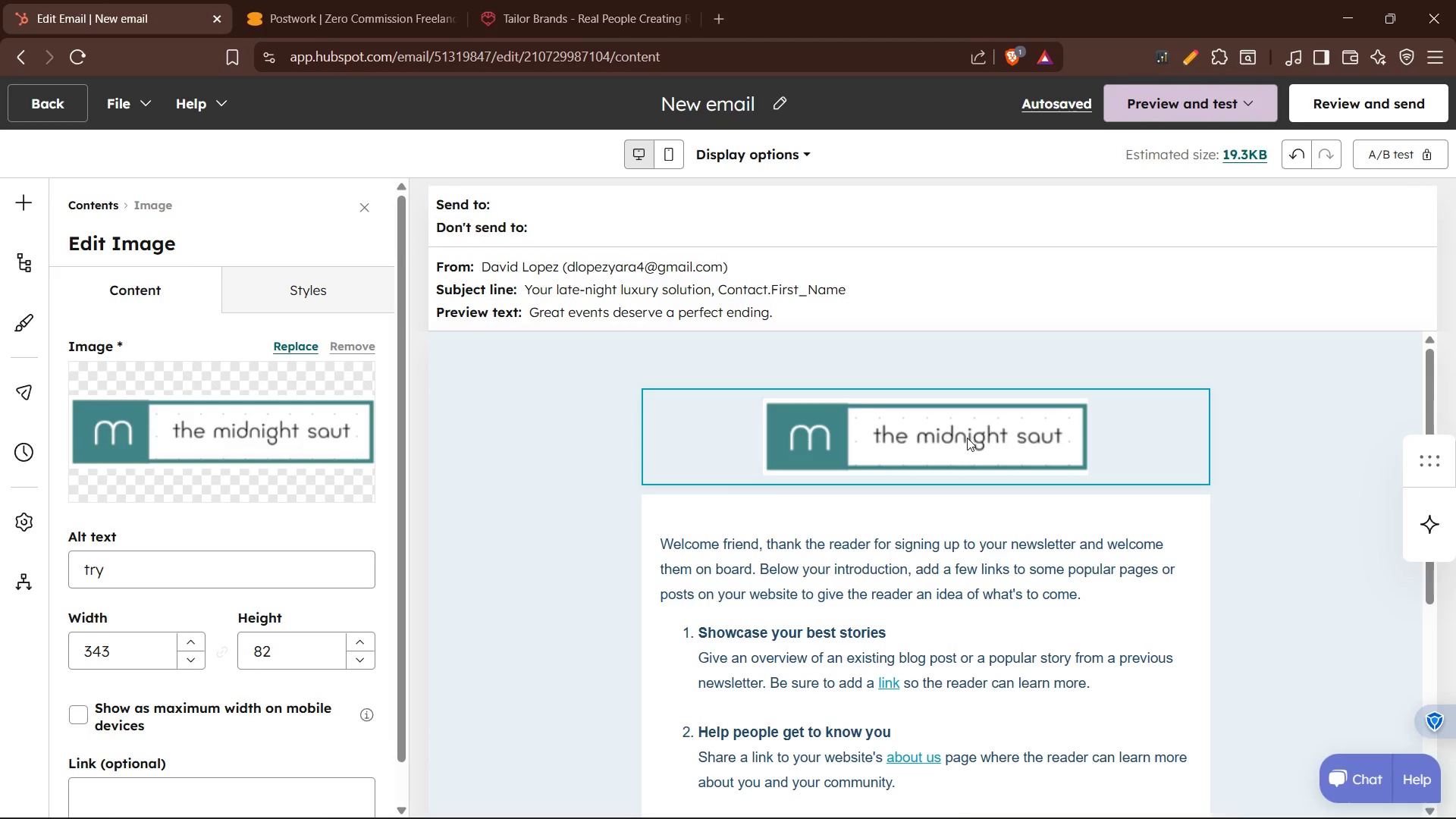 
left_click([311, 344])
 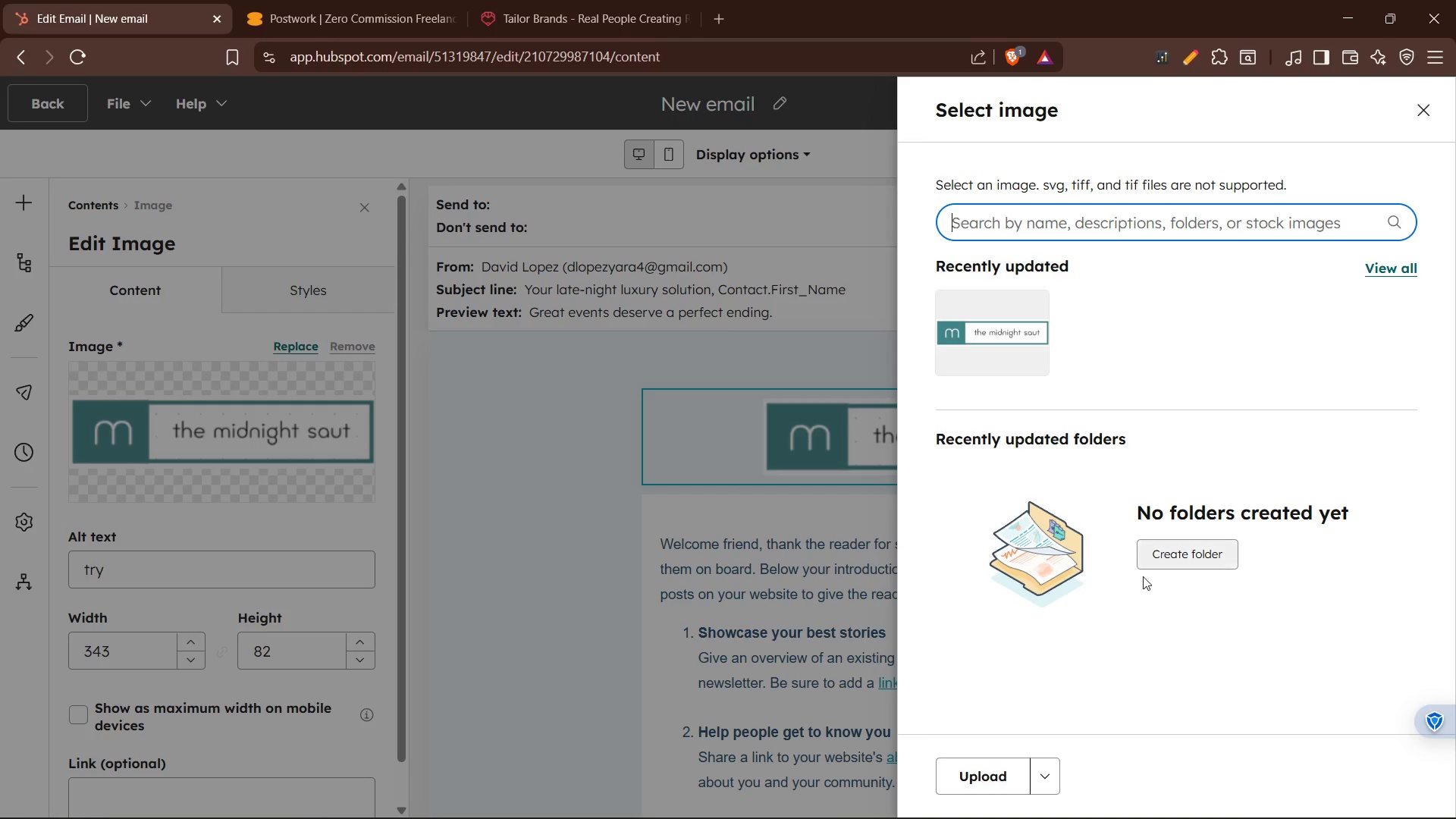 
left_click([1003, 771])
 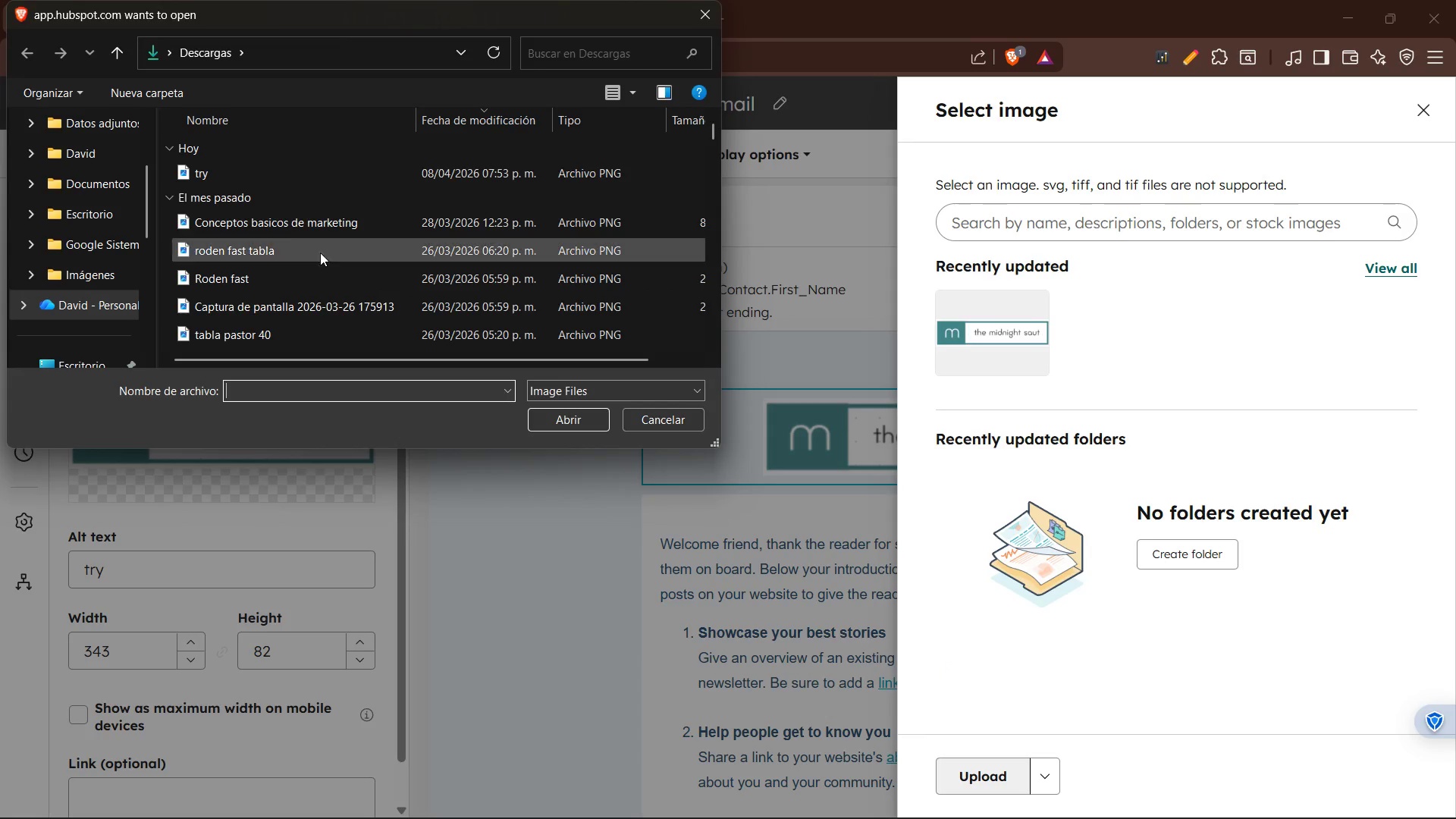 
left_click([230, 173])
 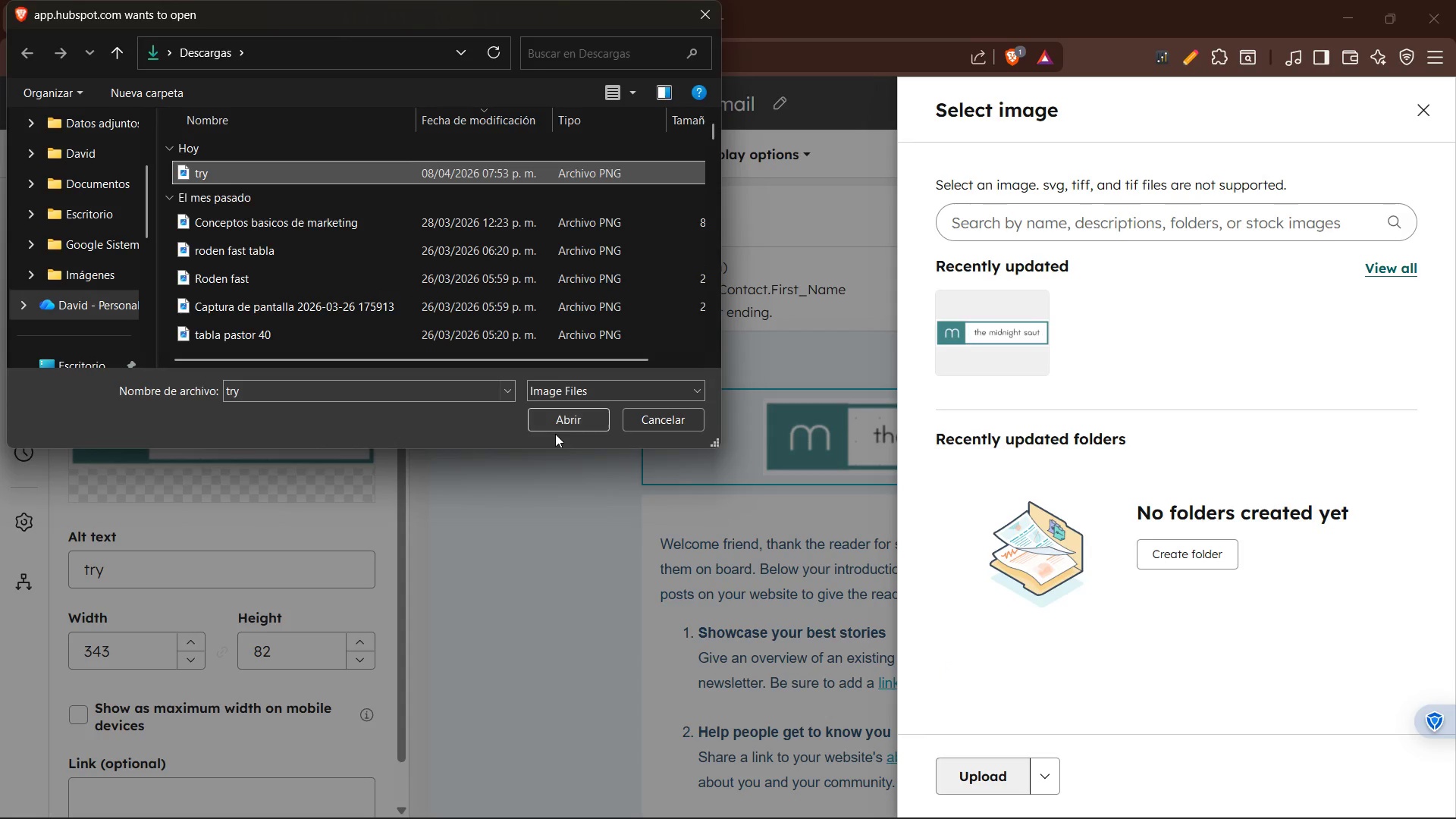 
left_click([557, 432])
 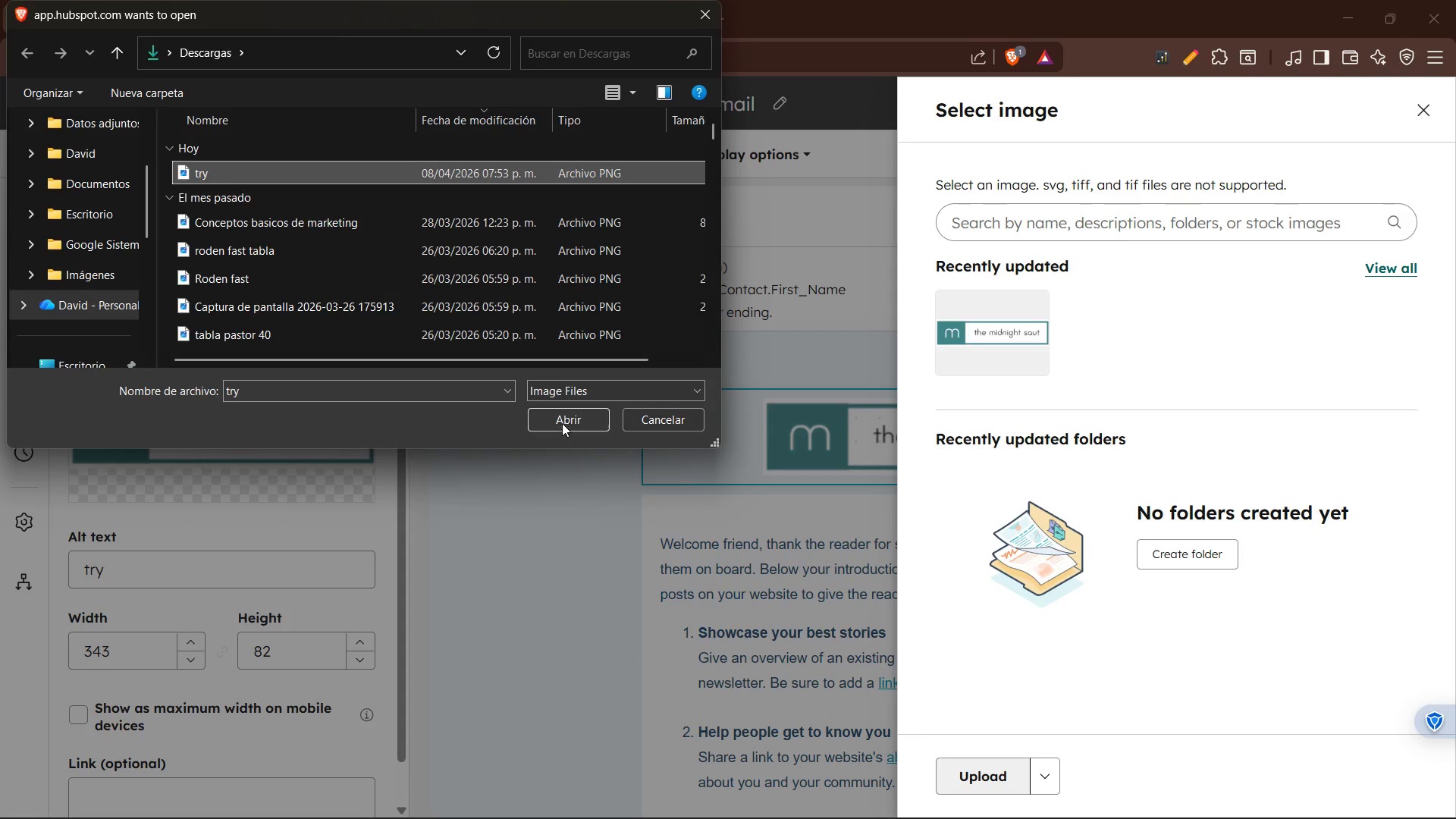 
left_click([562, 423])
 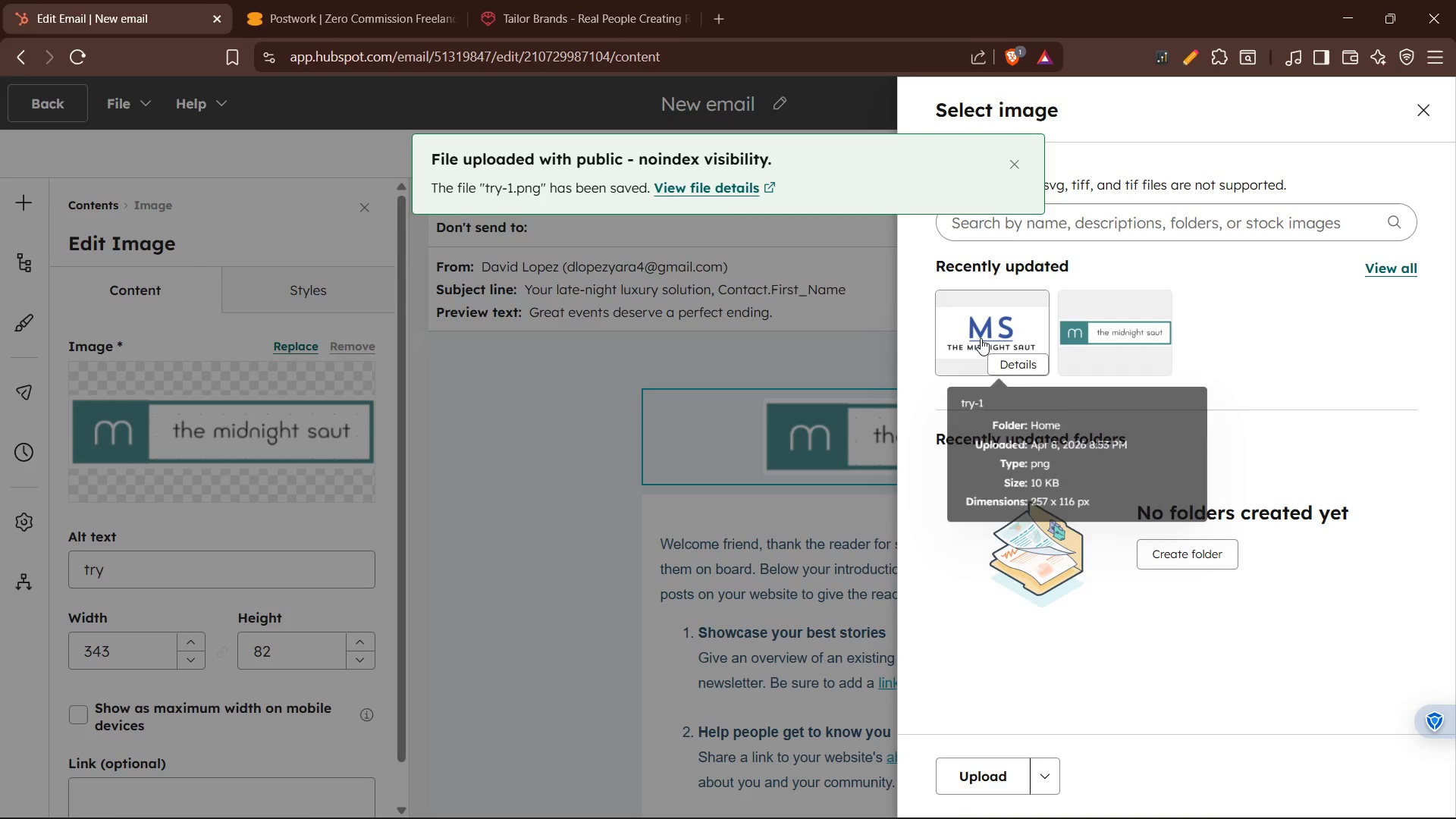 
left_click([971, 334])
 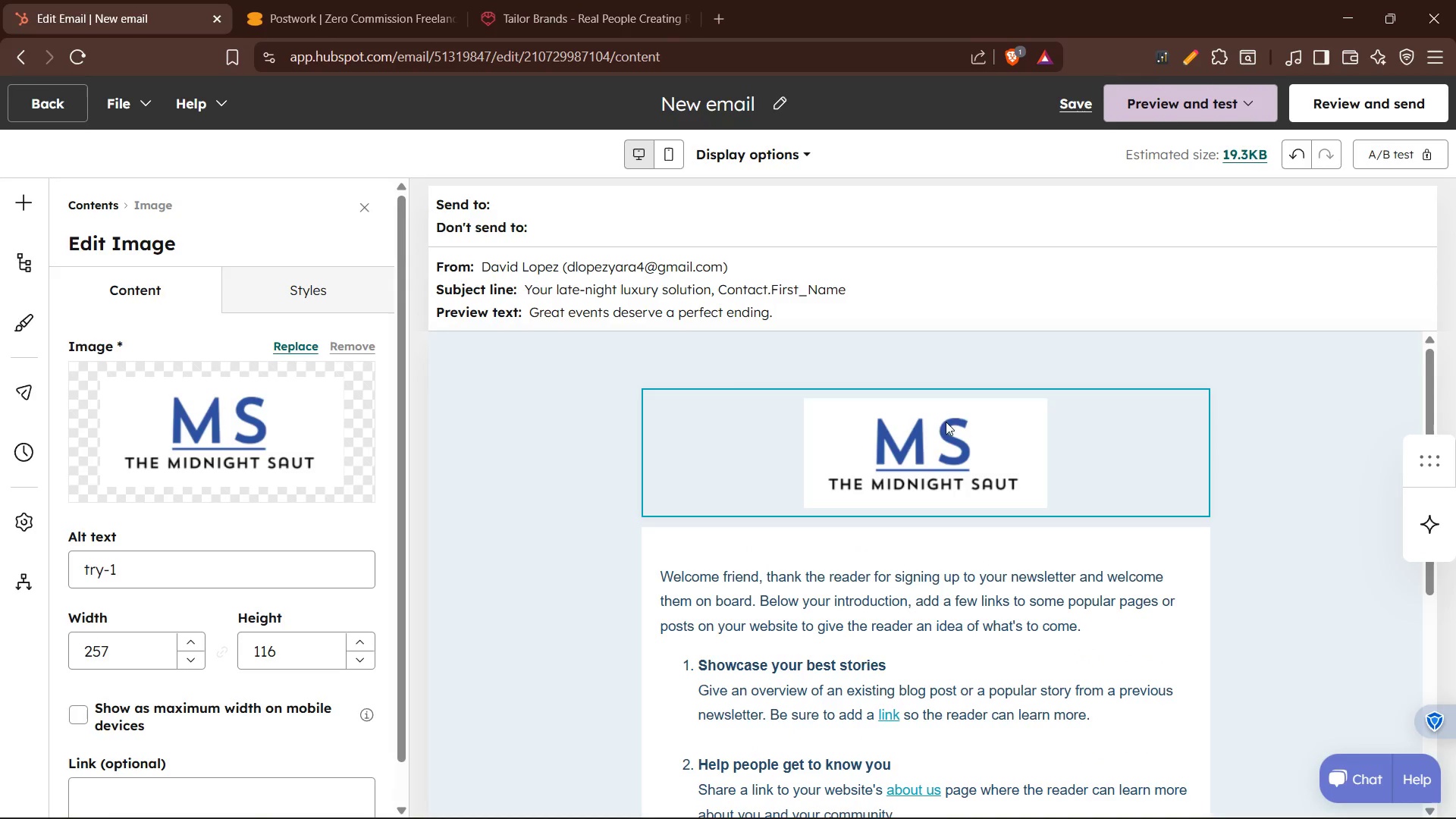 
scroll: coordinate [861, 502], scroll_direction: down, amount: 2.0
 